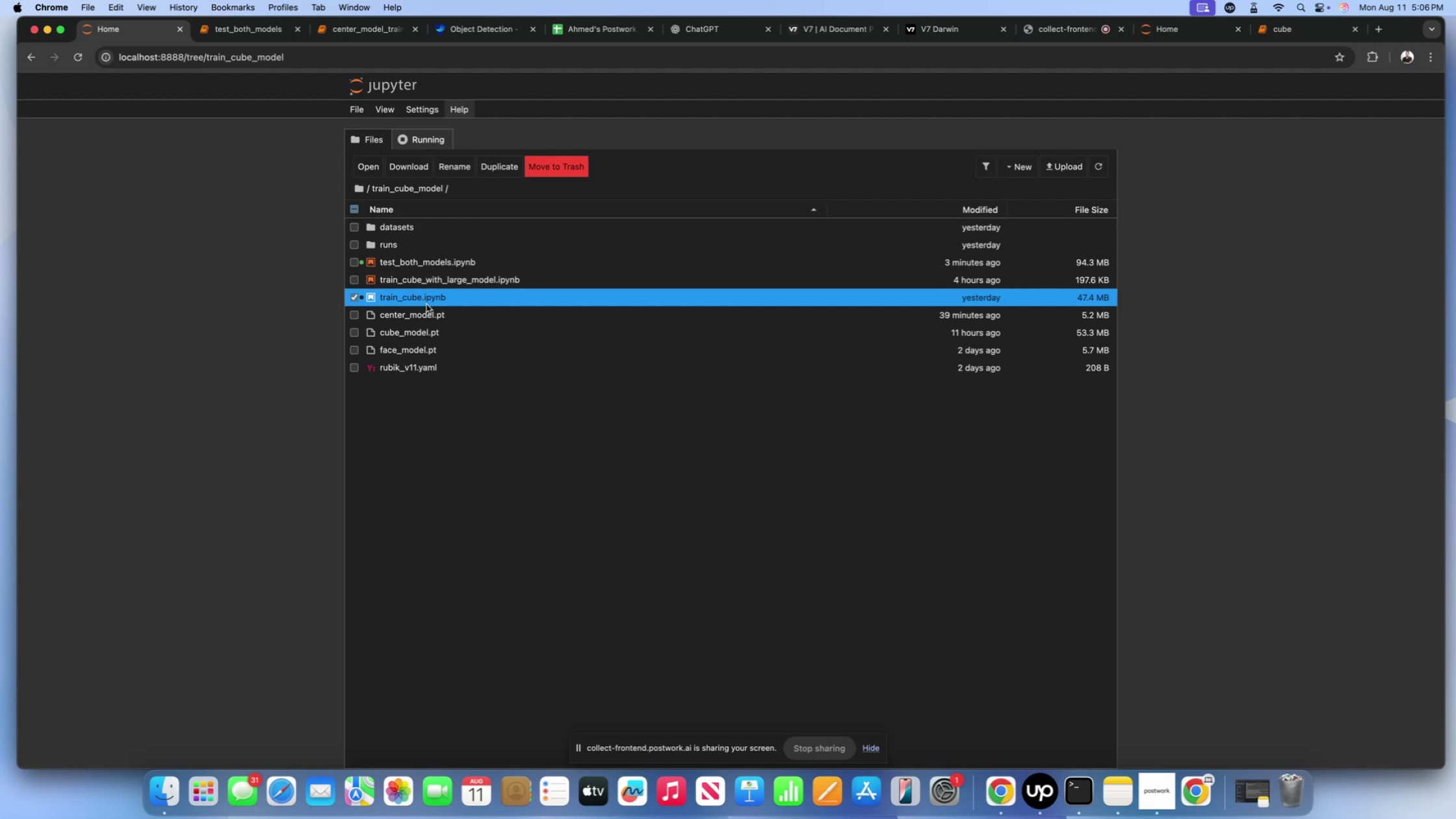 
wait(5.51)
 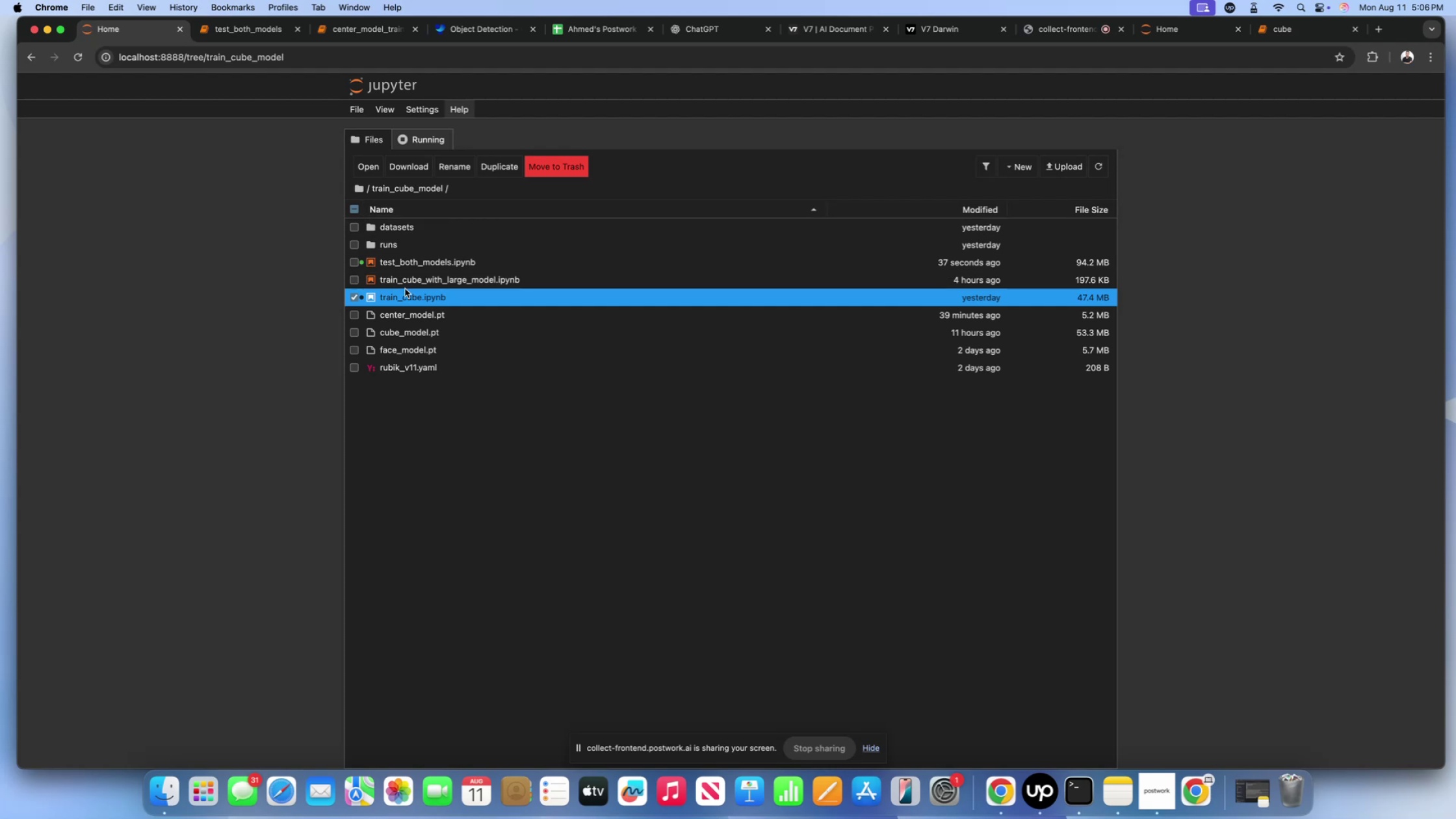 
left_click([424, 302])
 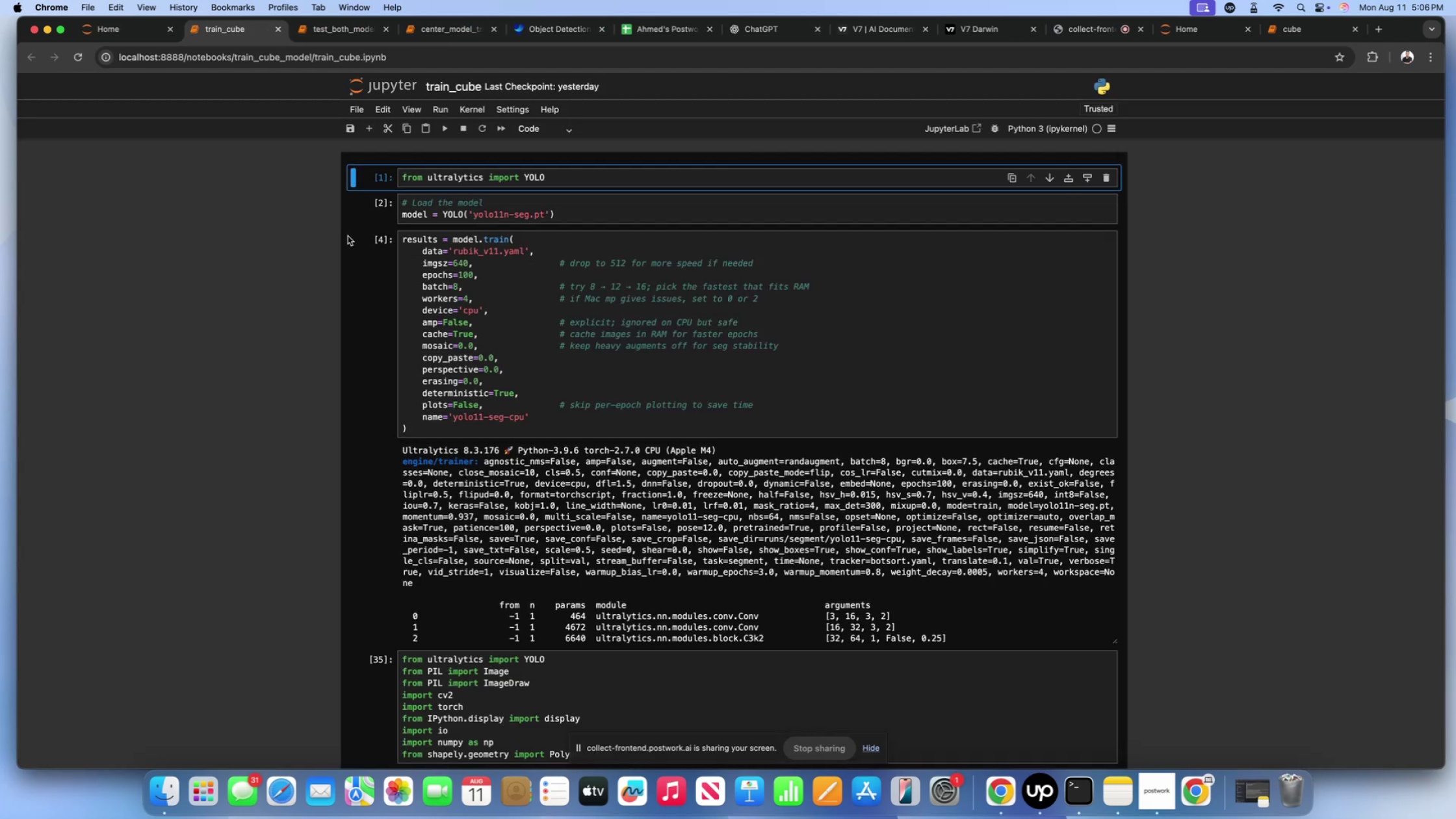 
scroll: coordinate [586, 408], scroll_direction: down, amount: 81.0
 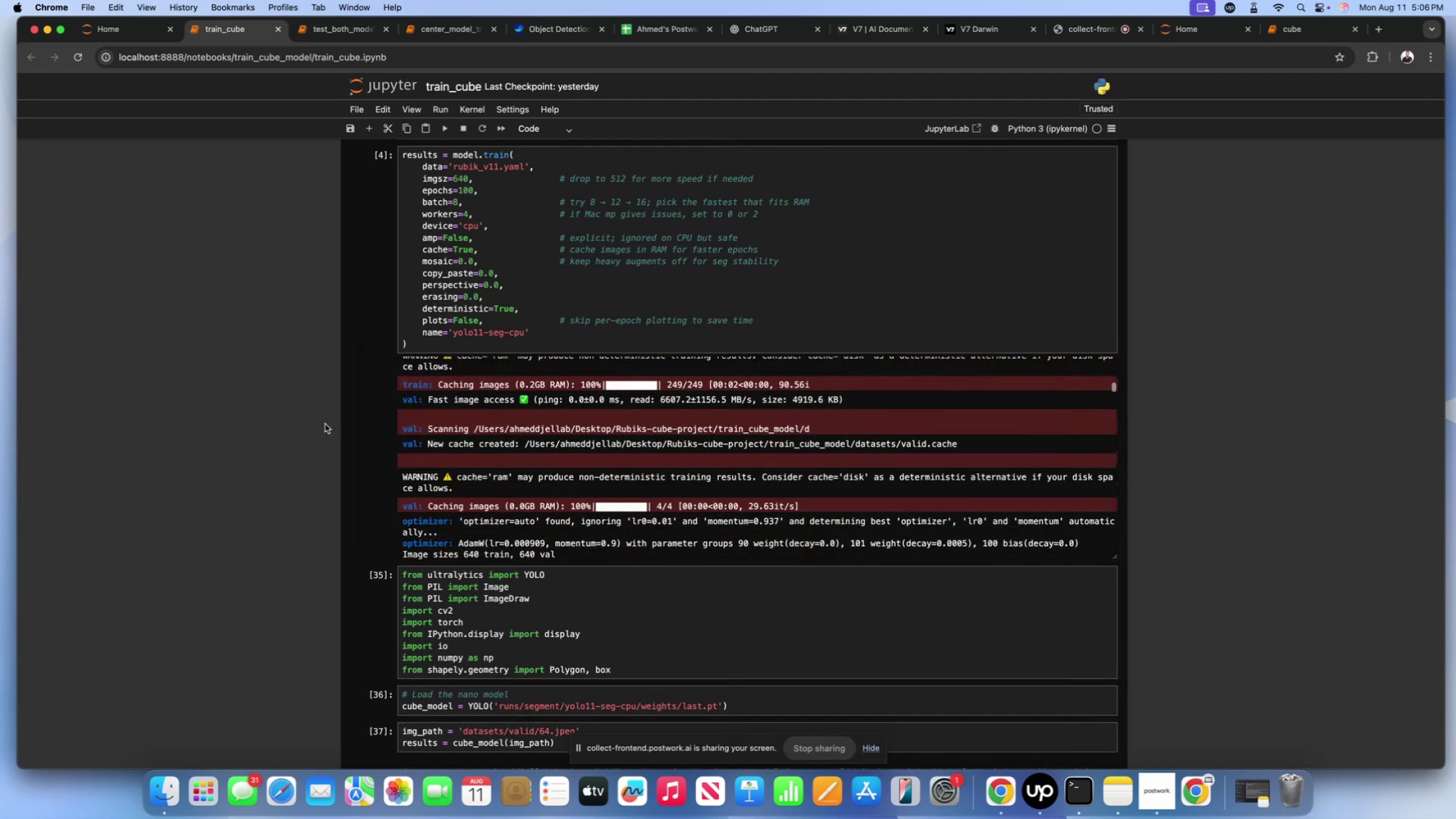 
scroll: coordinate [515, 358], scroll_direction: up, amount: 54.0
 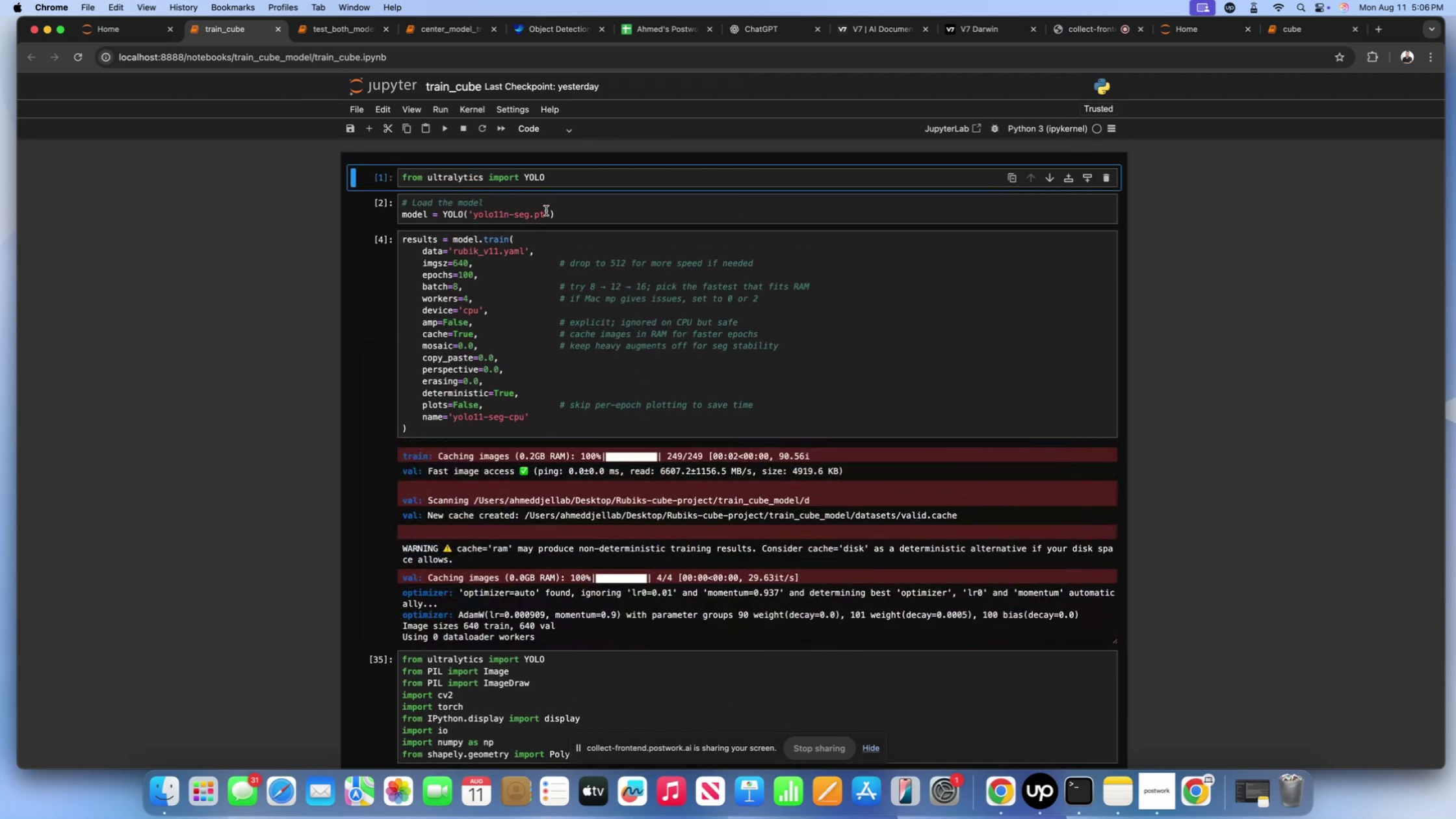 
left_click([558, 209])
 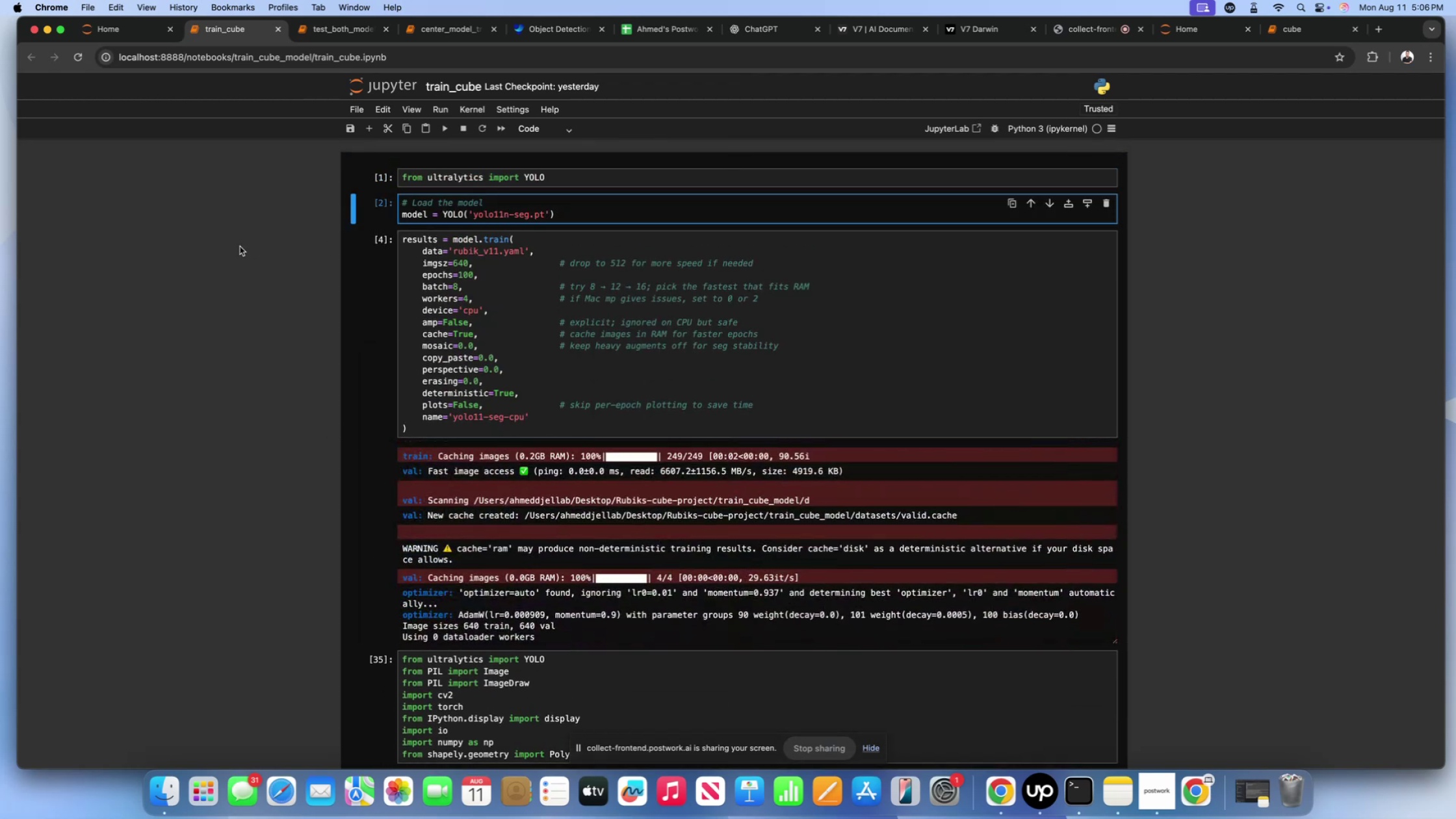 
scroll: coordinate [240, 246], scroll_direction: up, amount: 42.0
 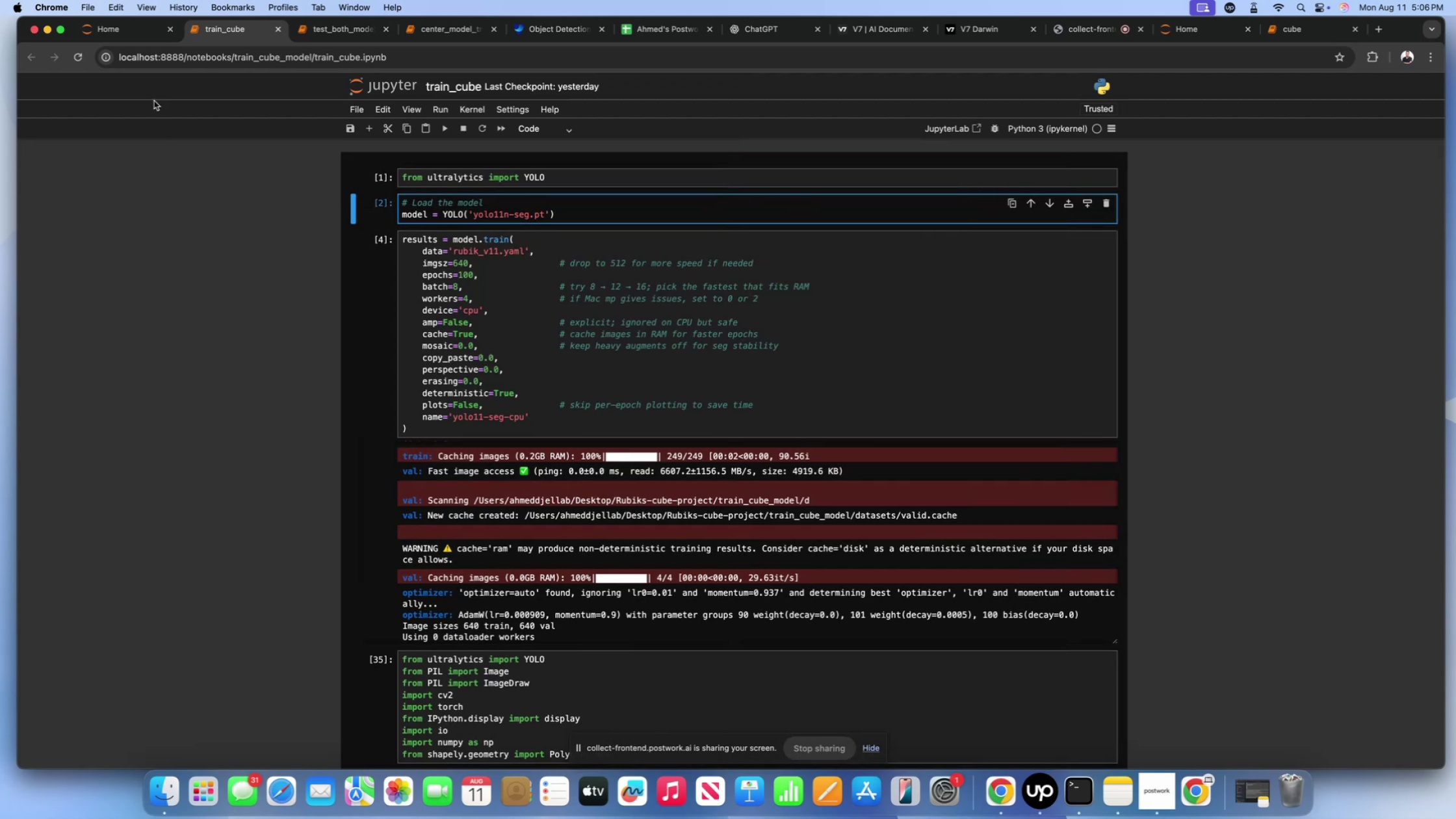 
left_click([120, 33])
 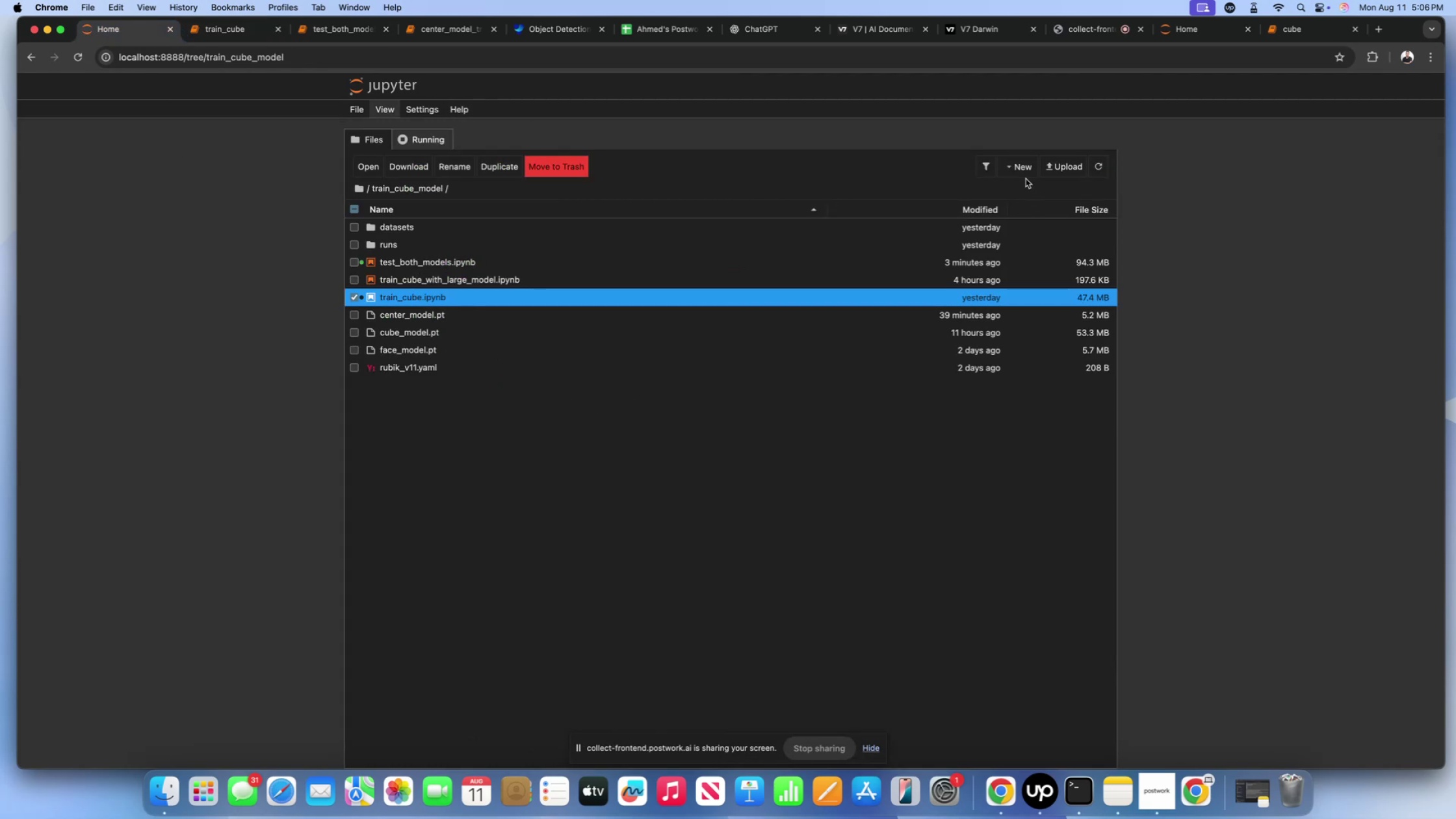 
left_click([1019, 169])
 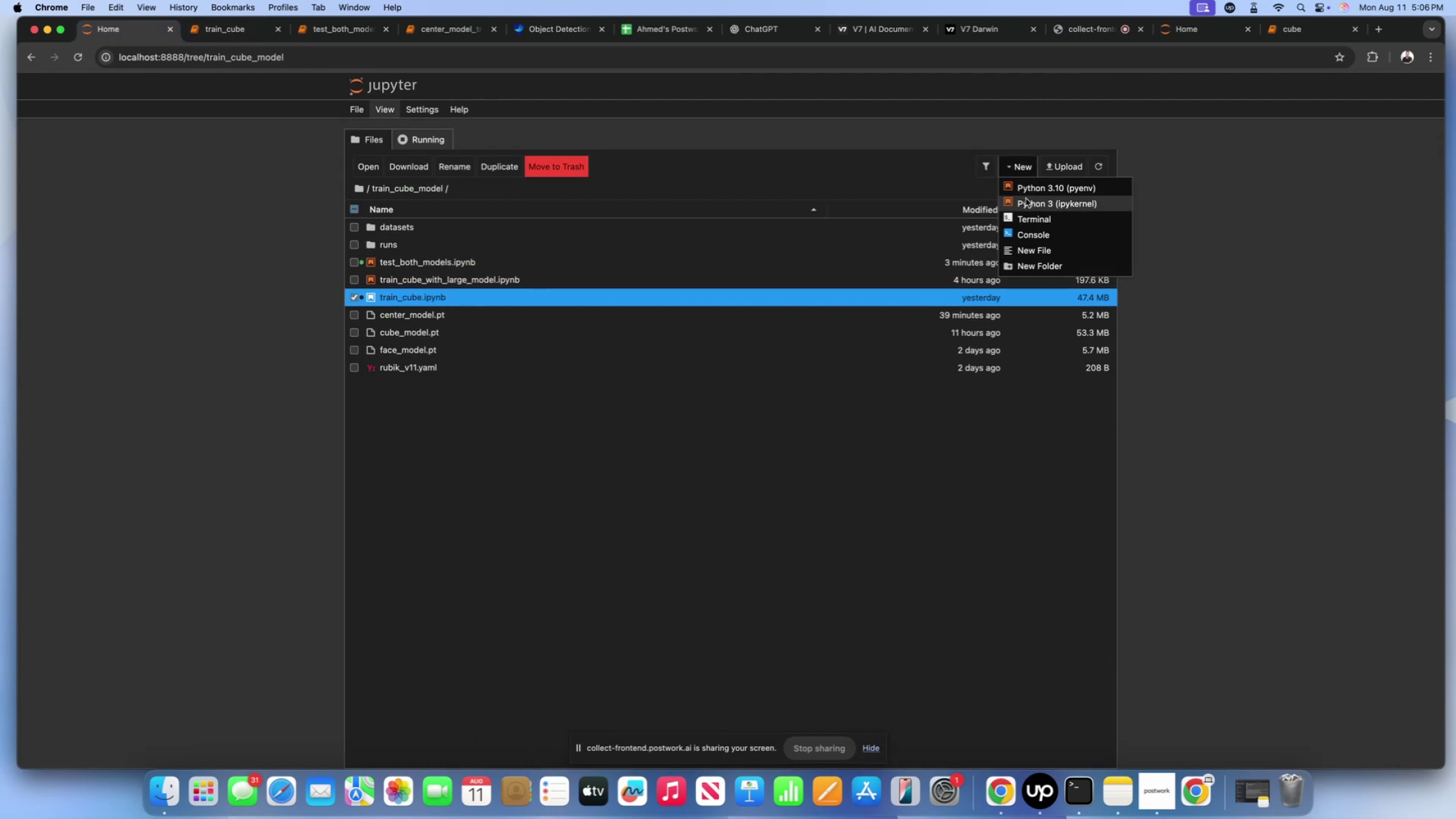 
left_click([1026, 198])
 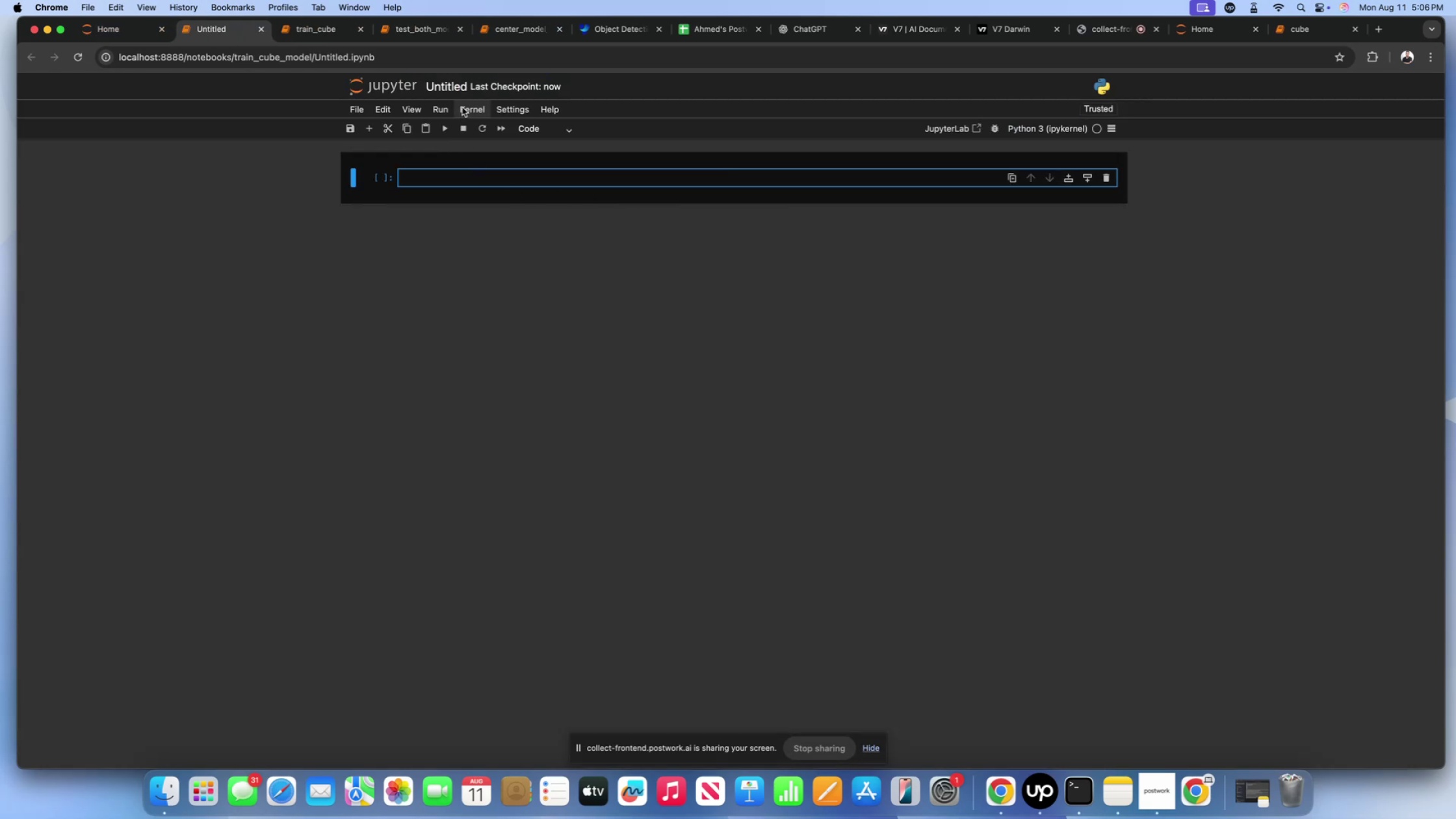 
left_click([460, 84])
 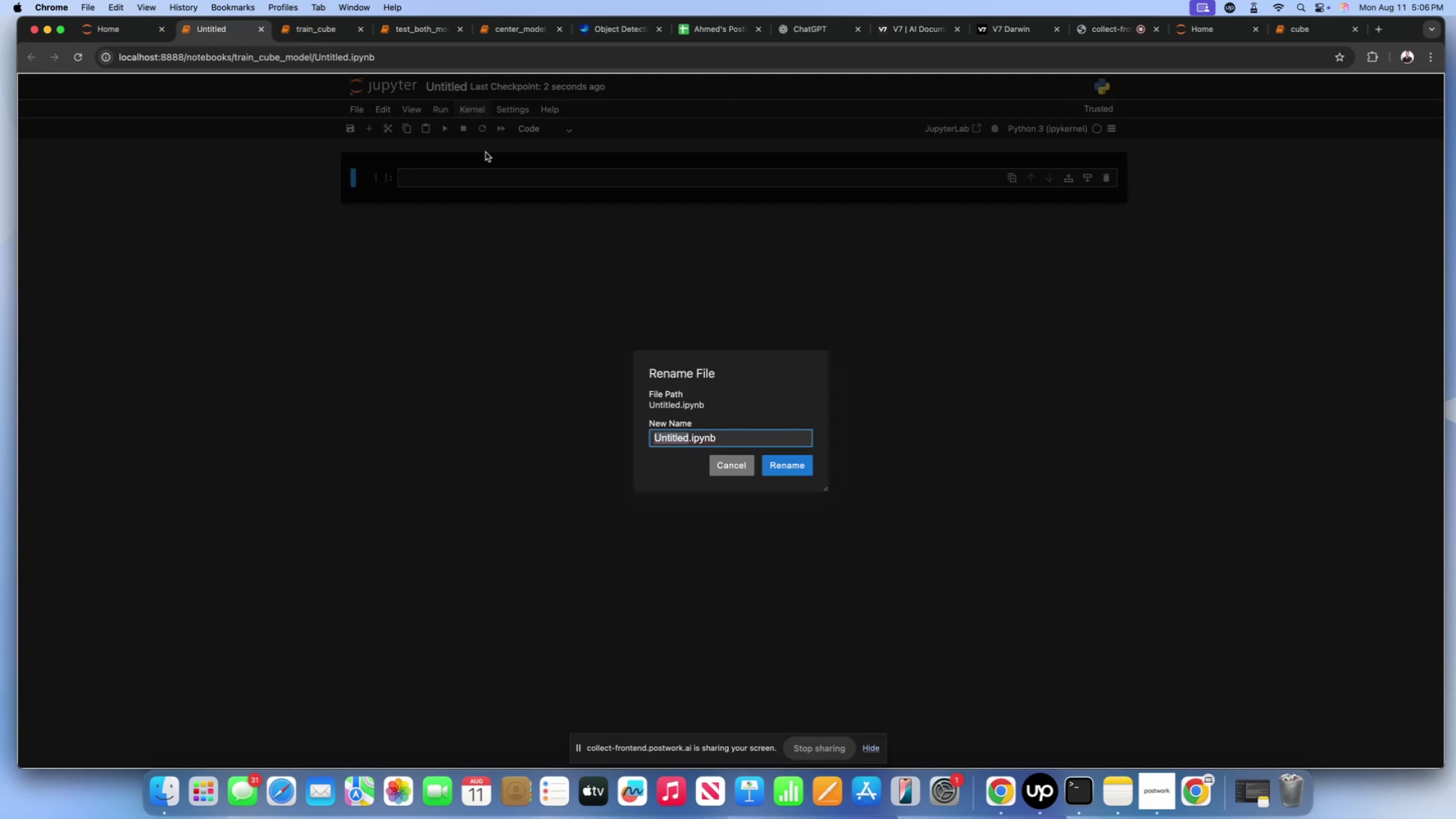 
type(train_nano_cube_again)
 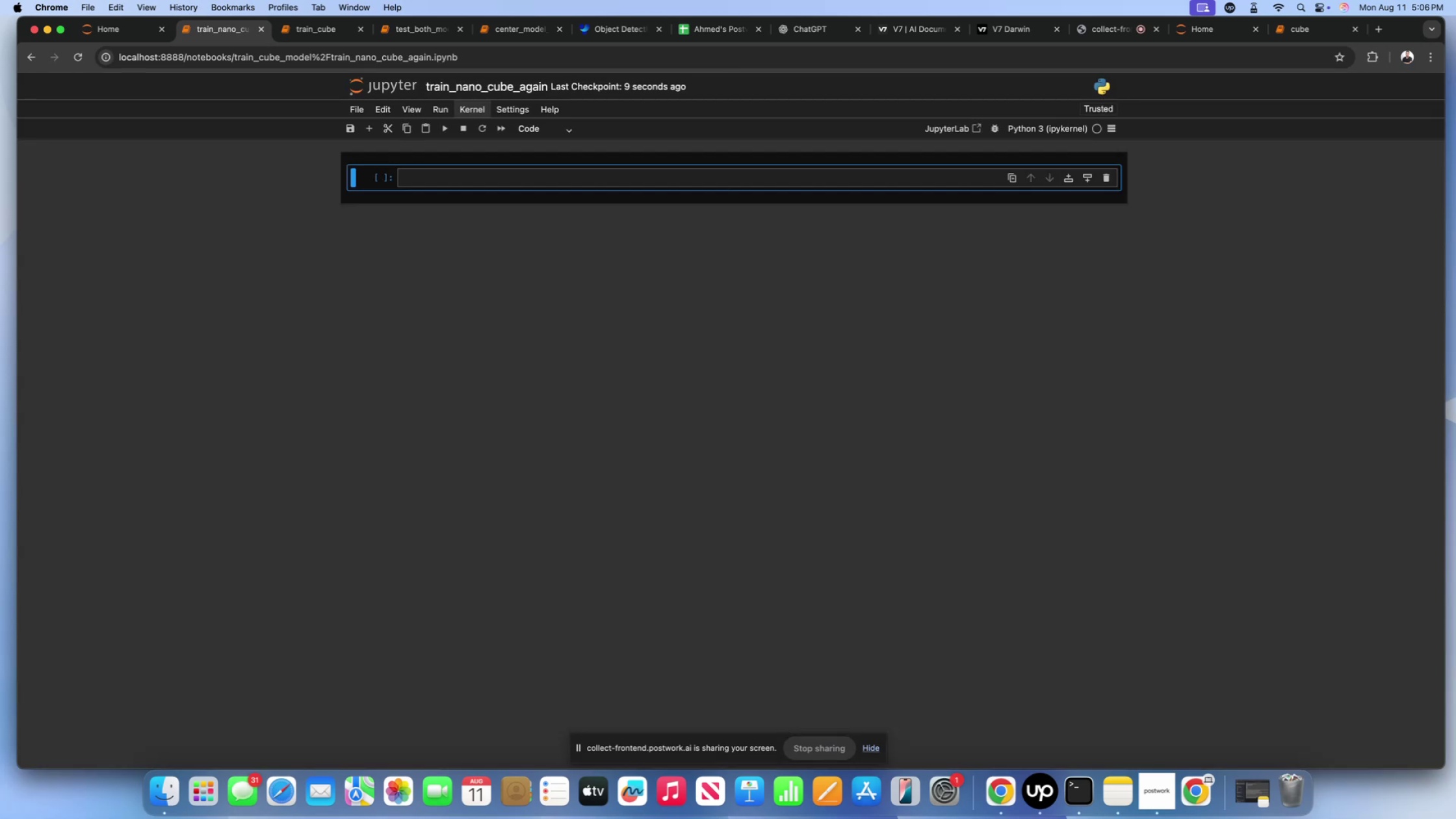 
 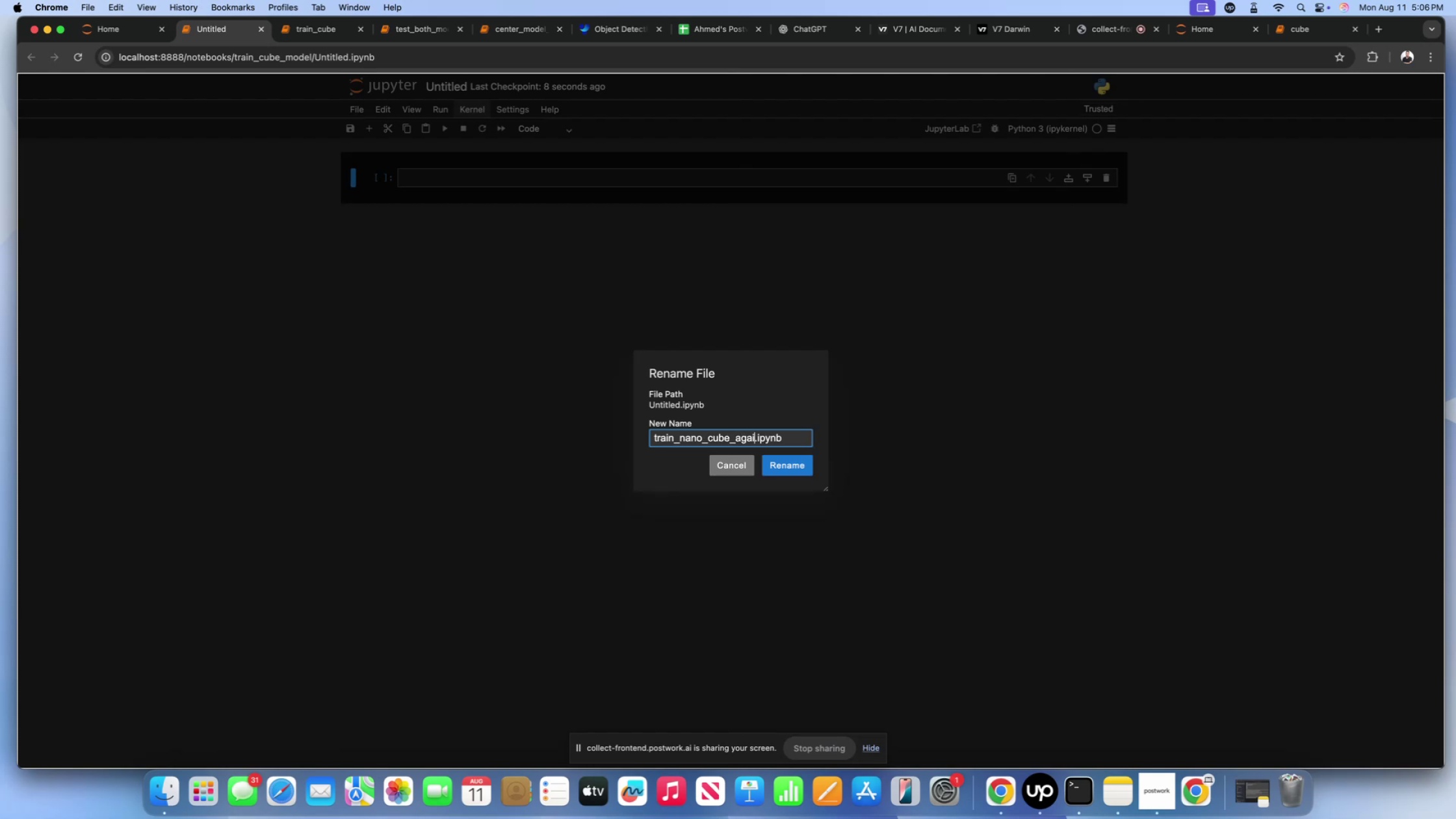 
key(Enter)
 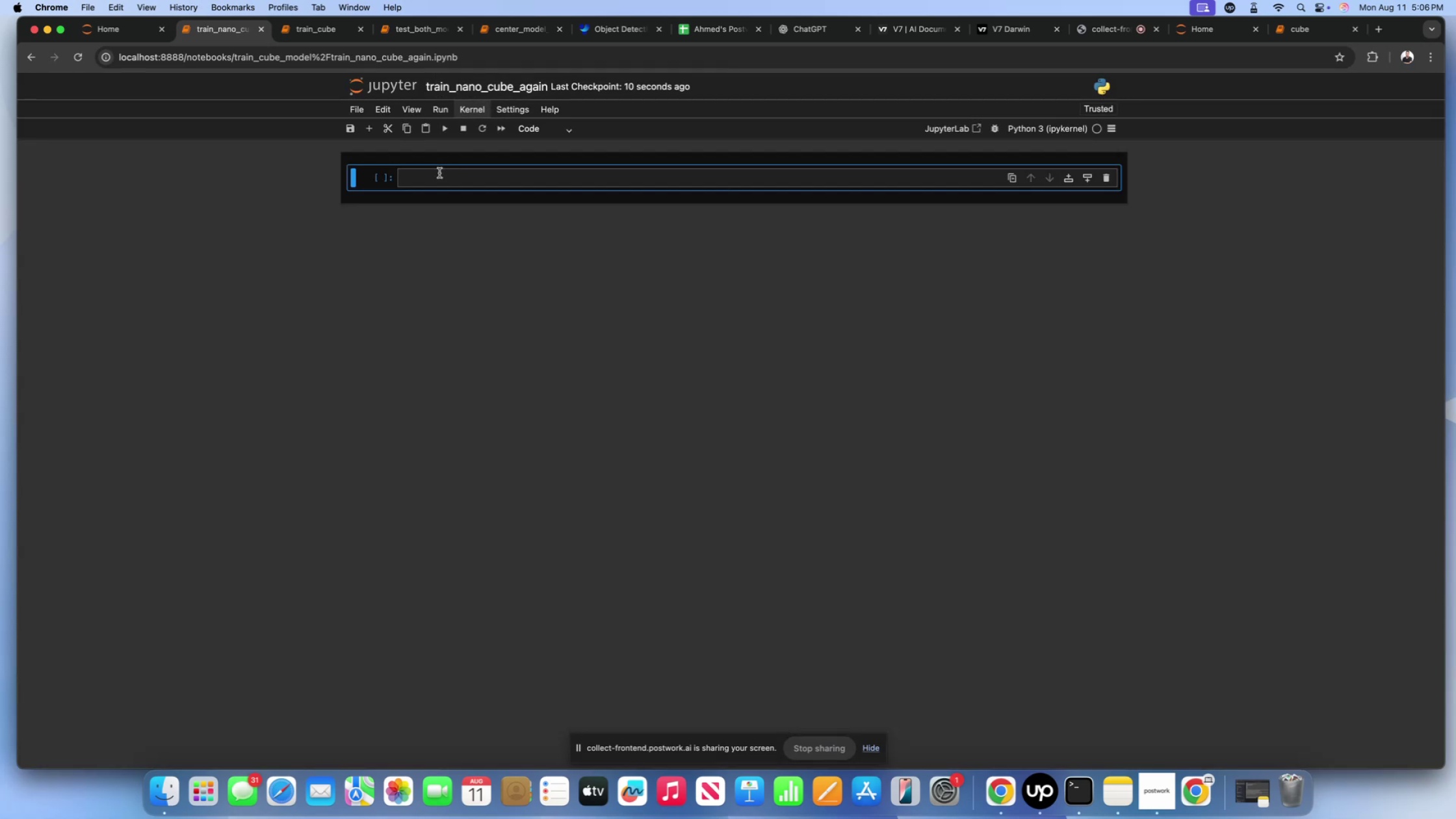 
left_click([432, 185])
 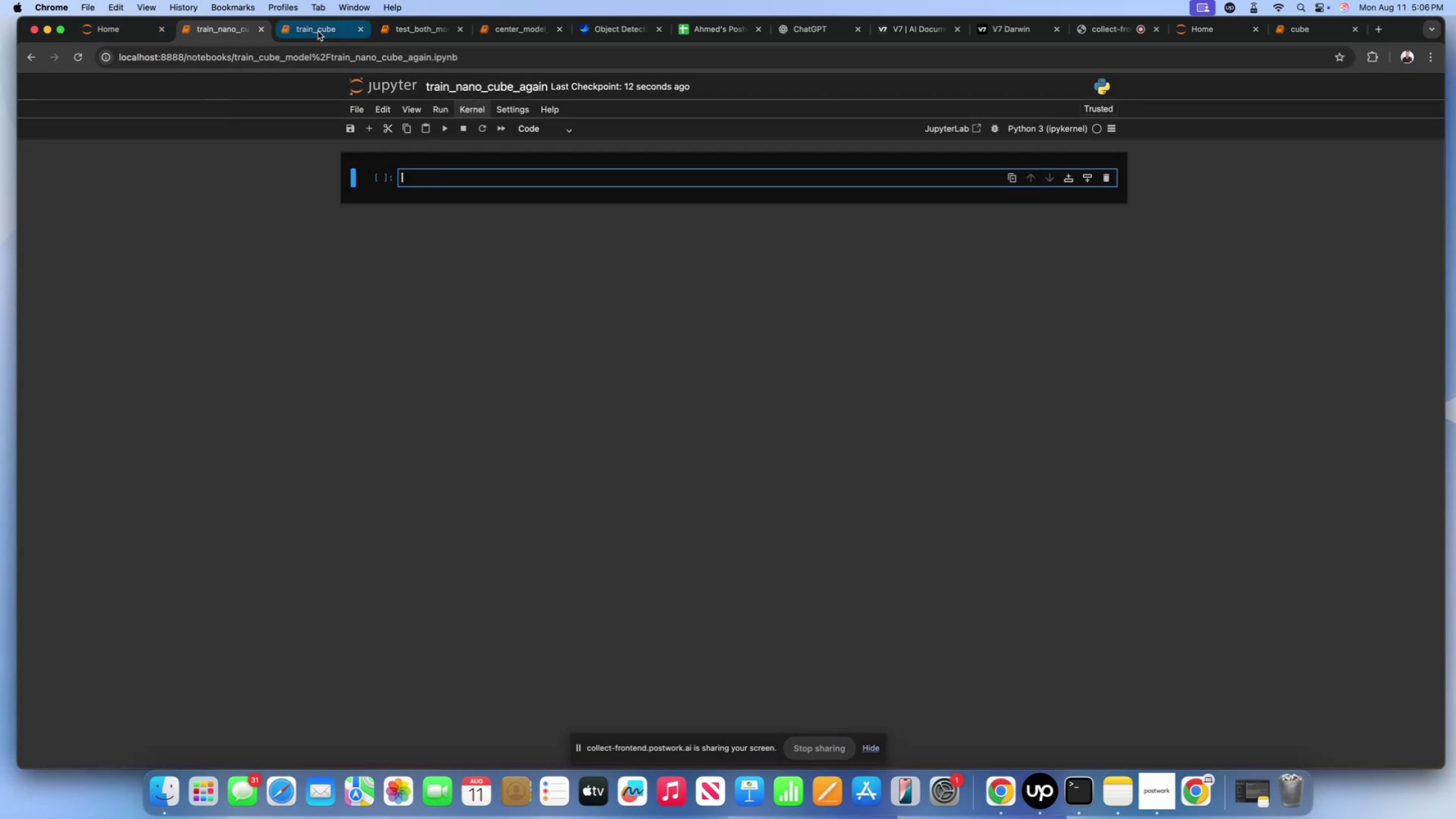 
left_click([318, 31])
 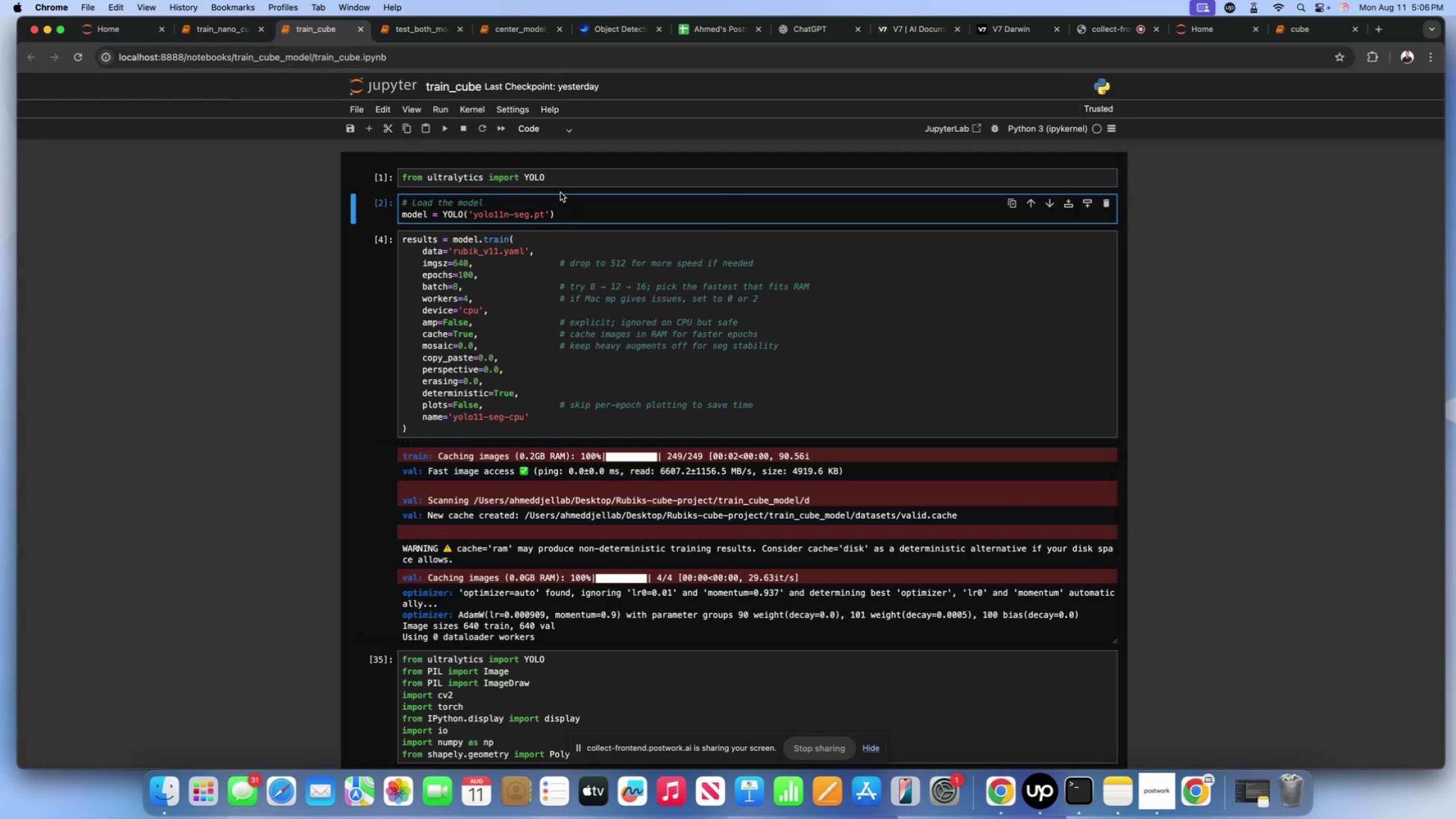 
left_click_drag(start_coordinate=[561, 181], to_coordinate=[380, 172])
 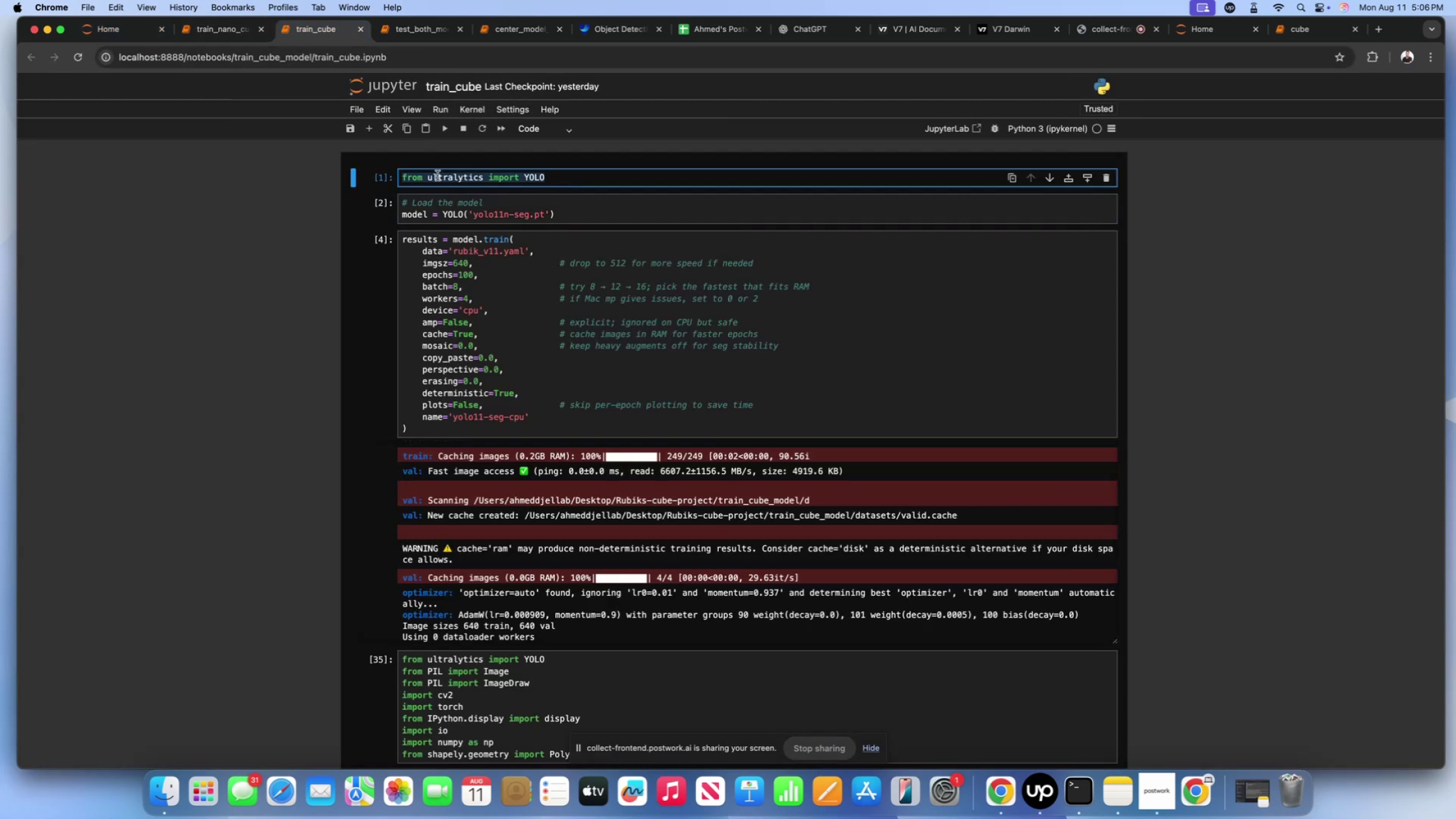 
key(Meta+CommandLeft)
 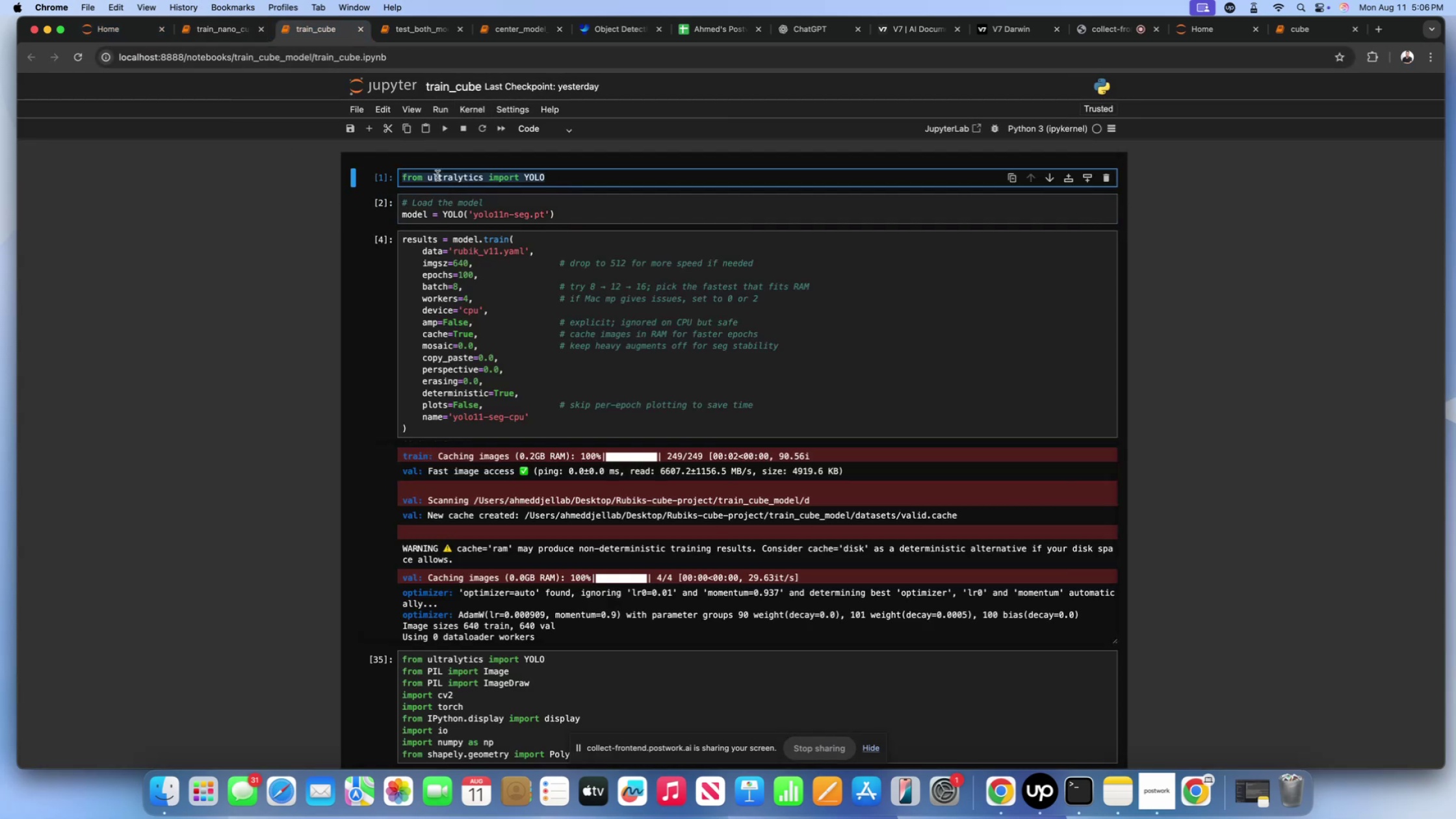 
key(Meta+C)
 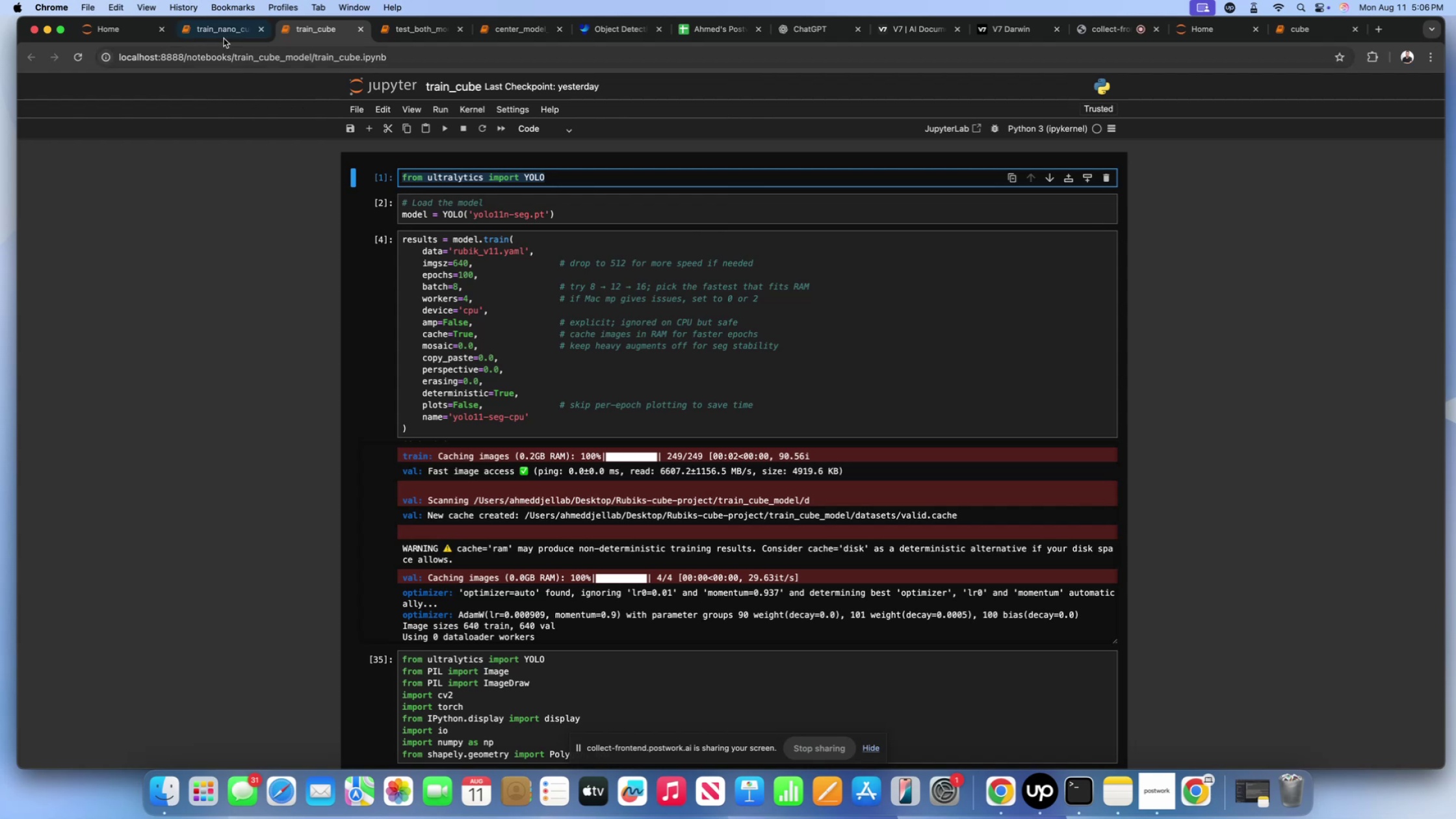 
left_click([214, 26])
 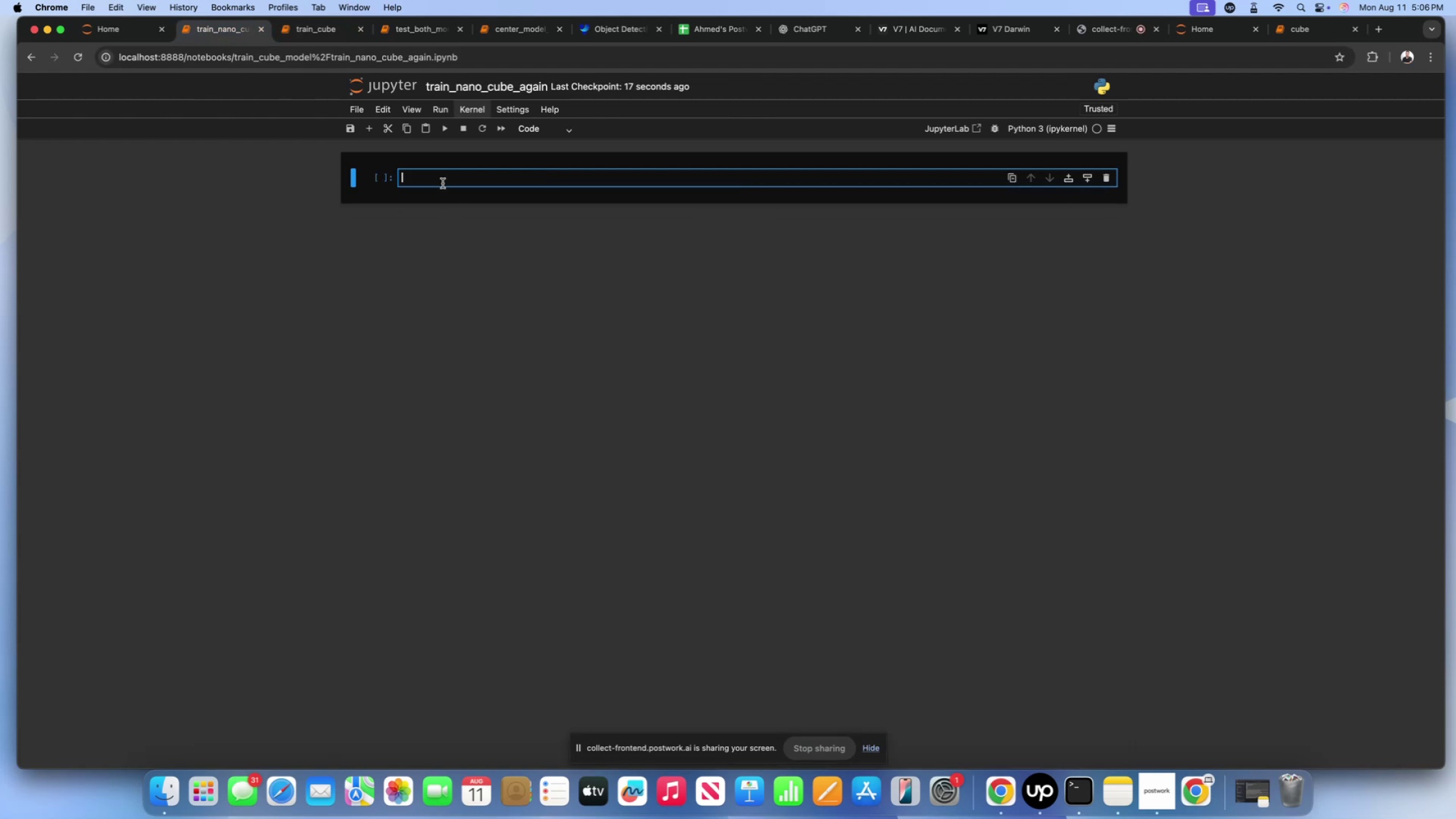 
left_click([440, 179])
 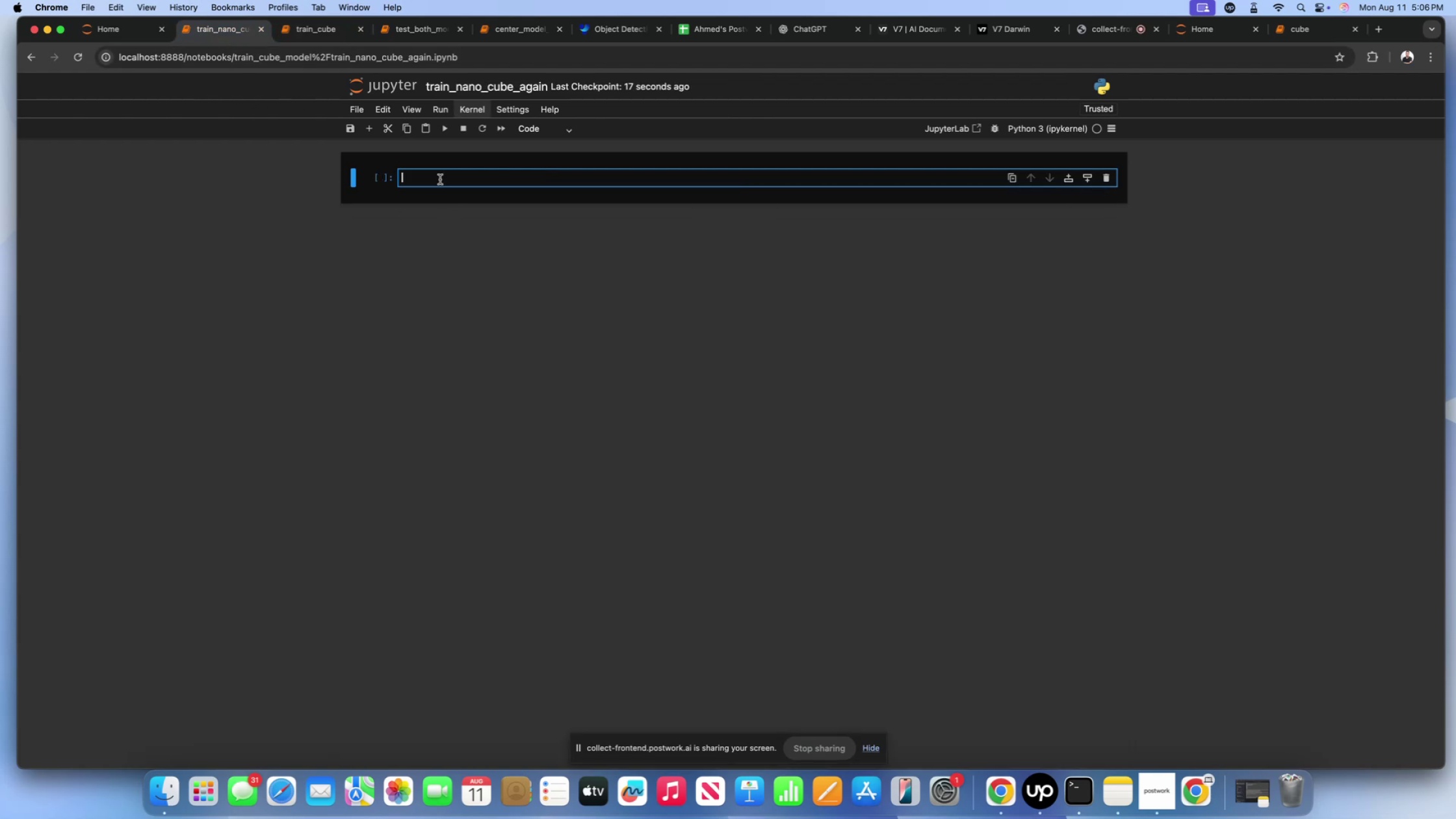 
key(Meta+V)
 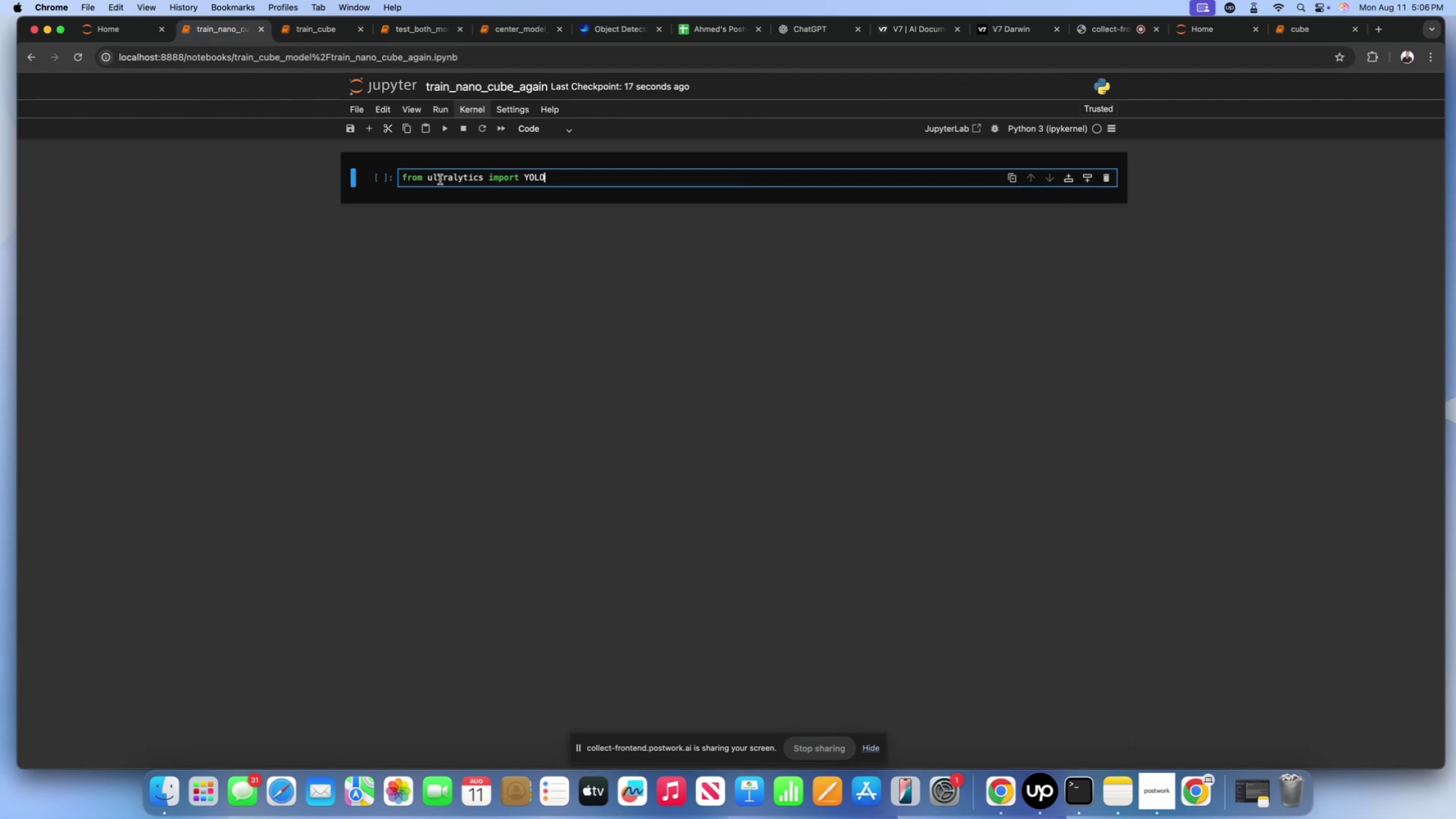 
key(Shift+ShiftLeft)
 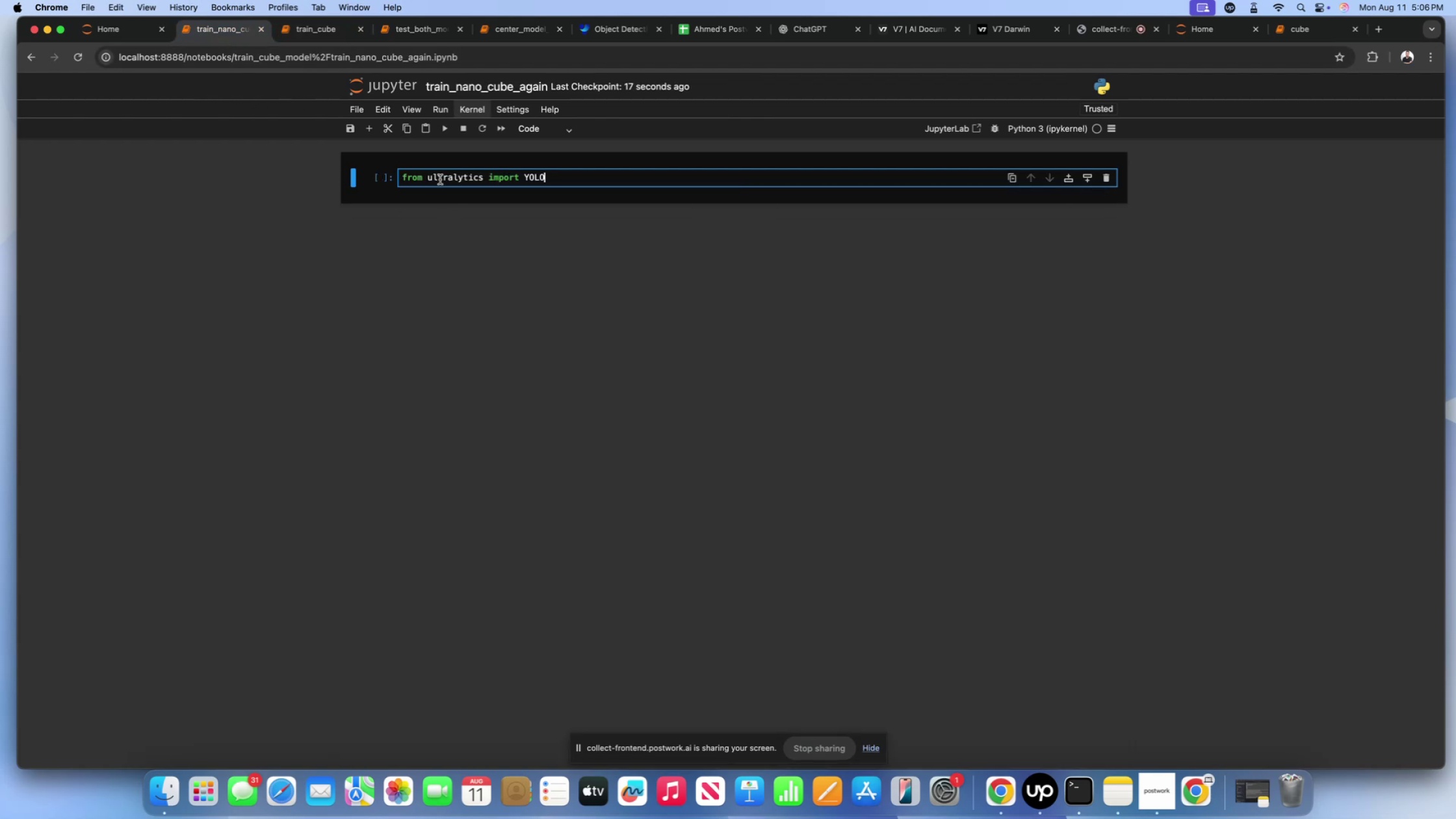 
key(Shift+Enter)
 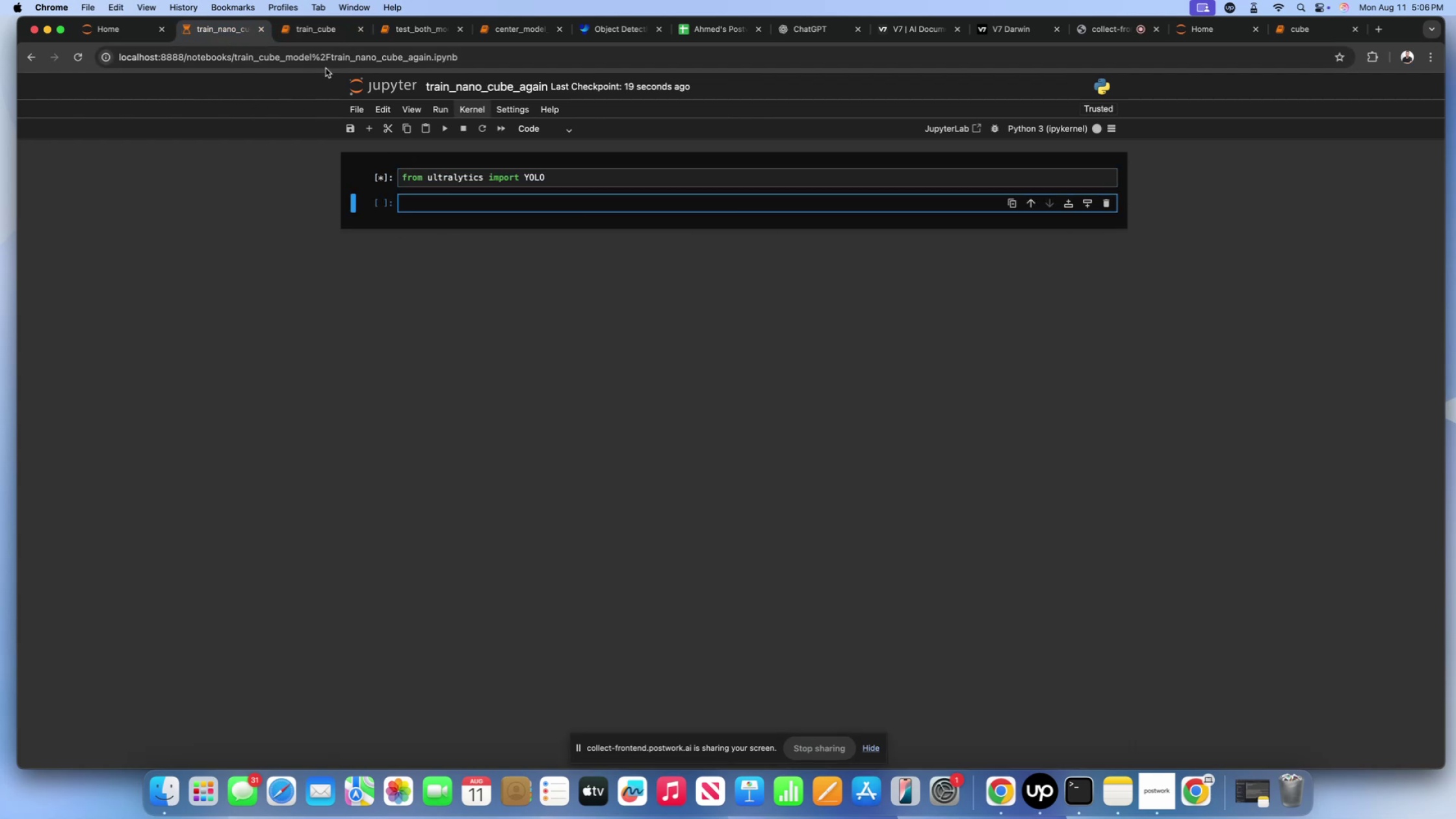 
left_click([319, 25])
 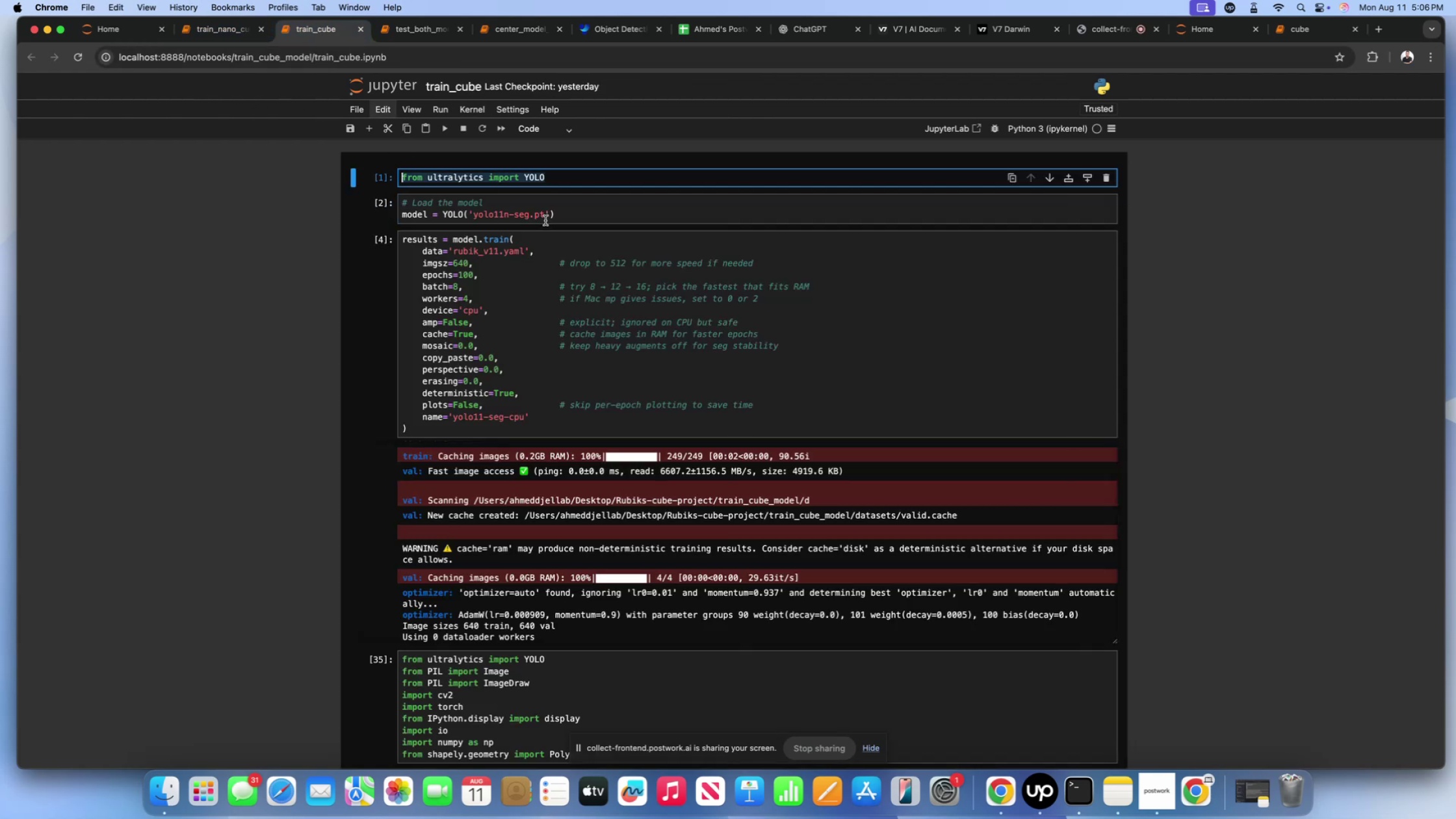 
left_click_drag(start_coordinate=[568, 213], to_coordinate=[384, 198])
 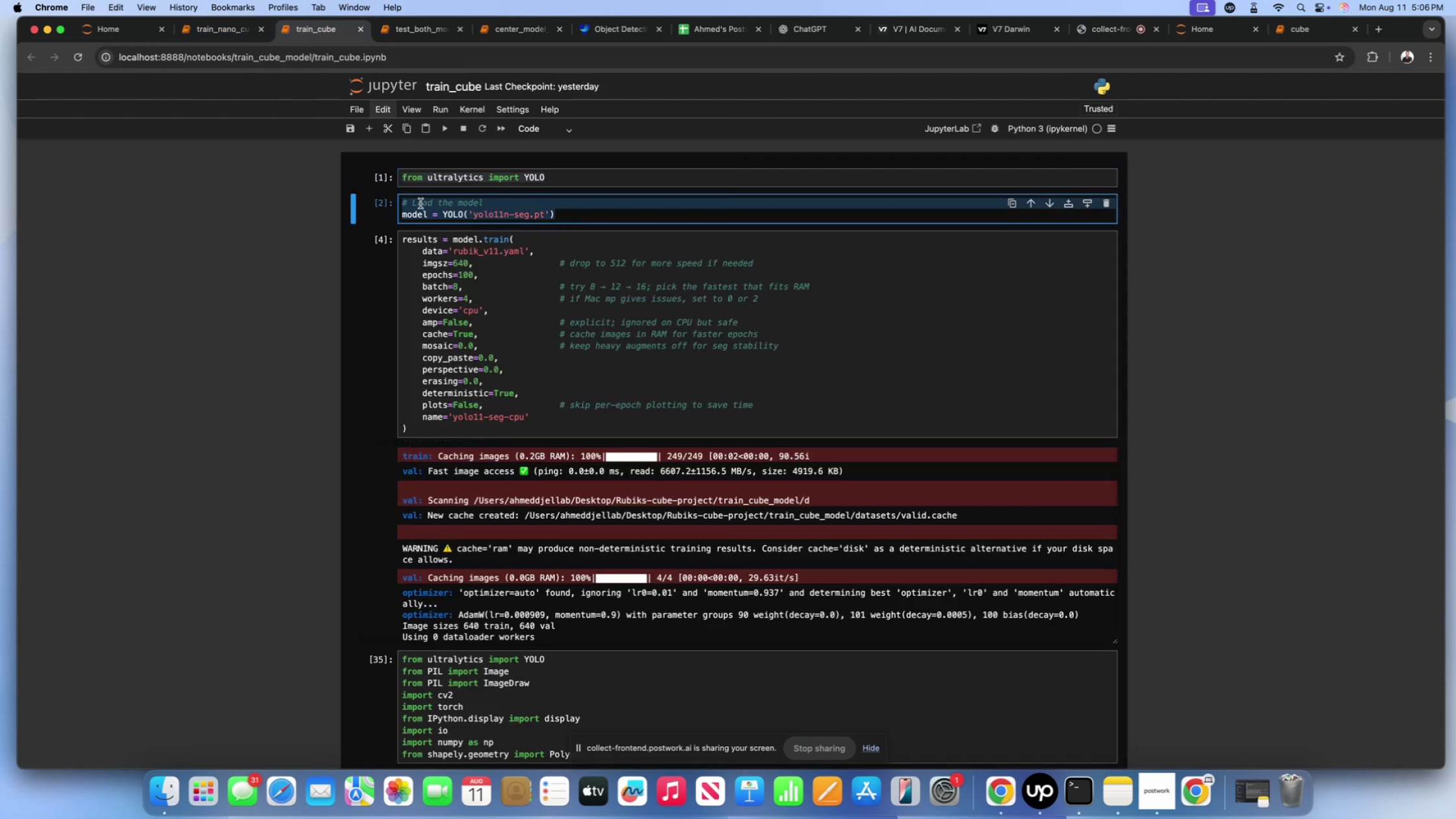 
key(Meta+C)
 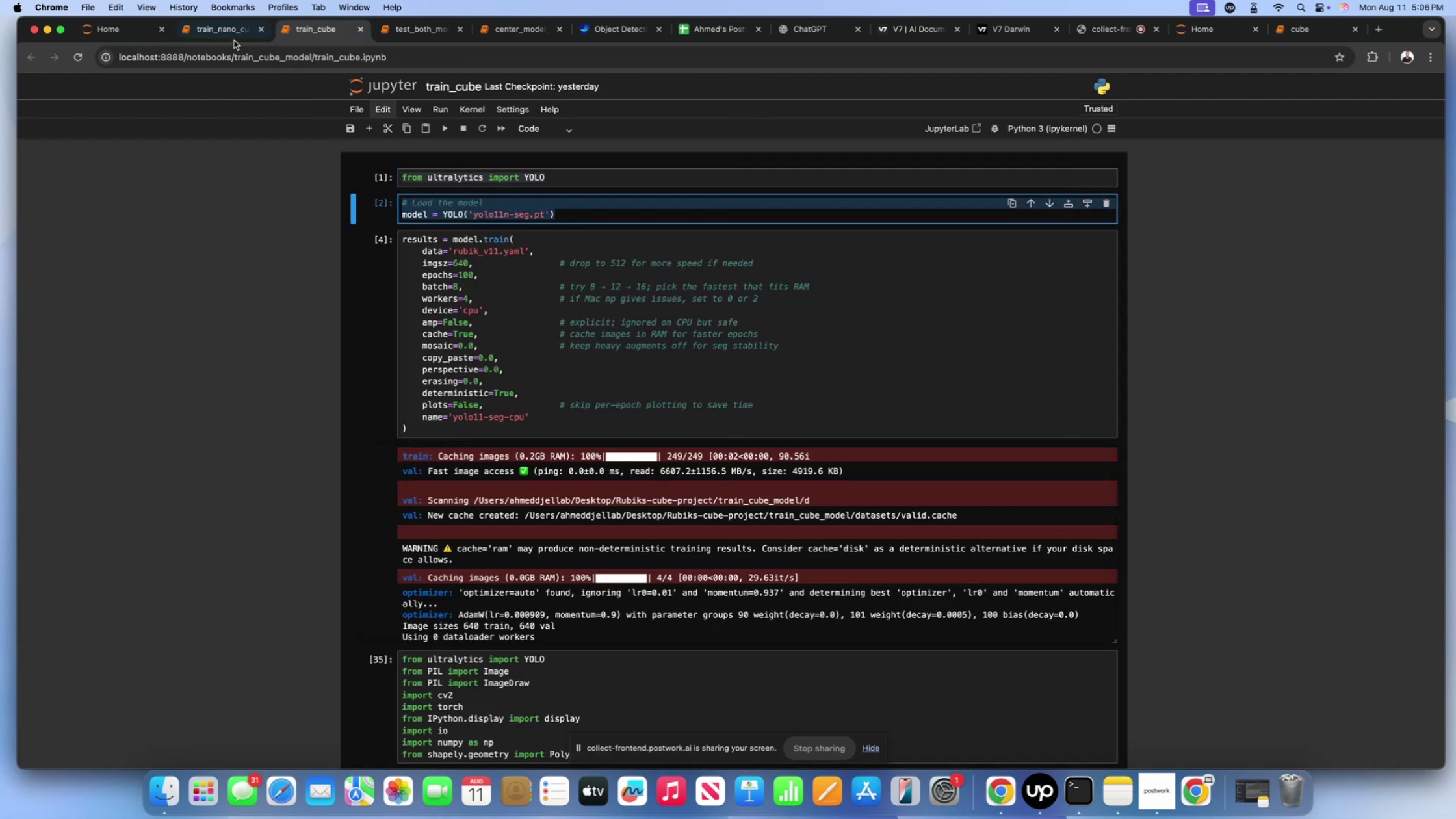 
left_click([223, 27])
 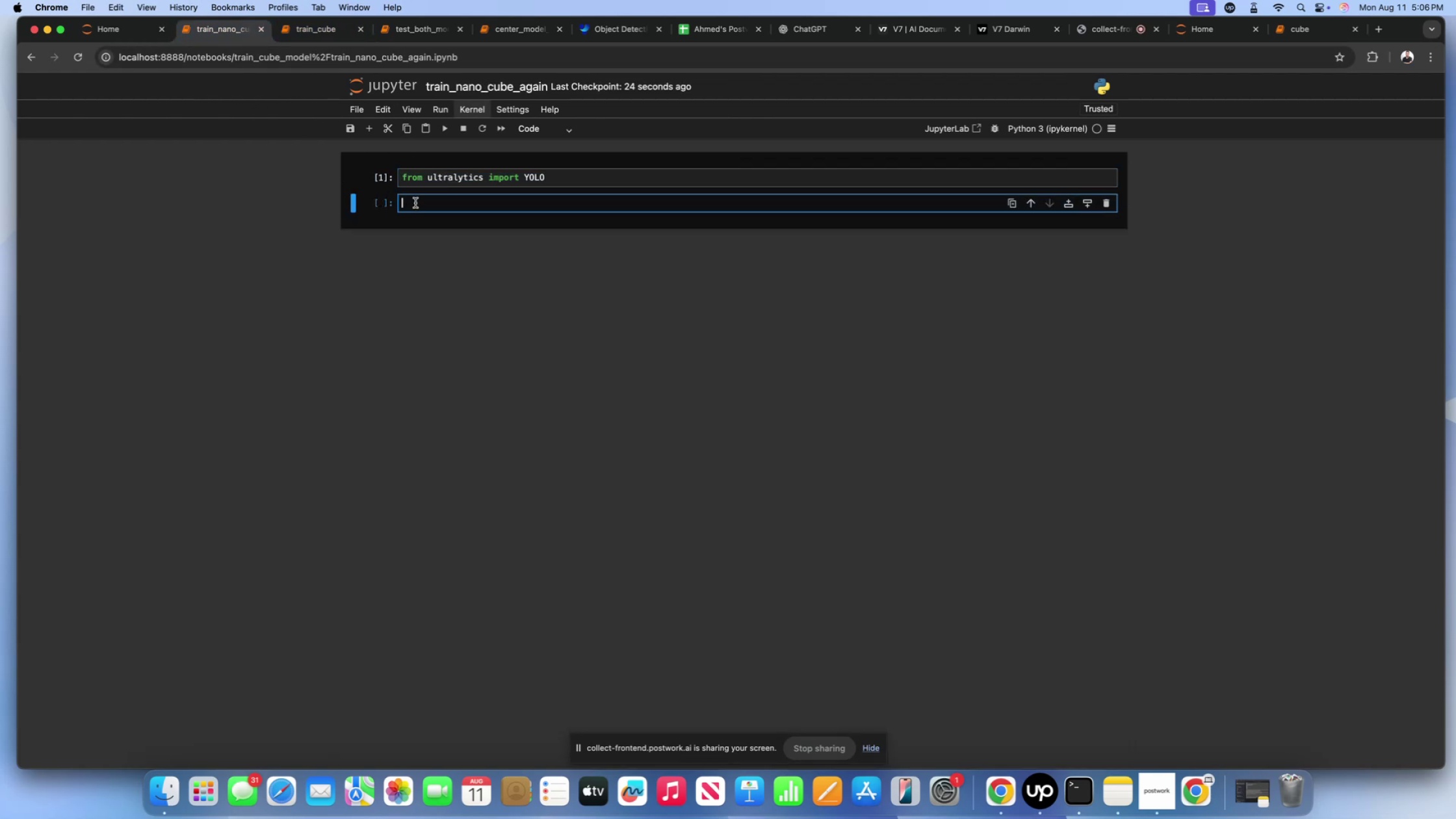 
left_click([415, 203])
 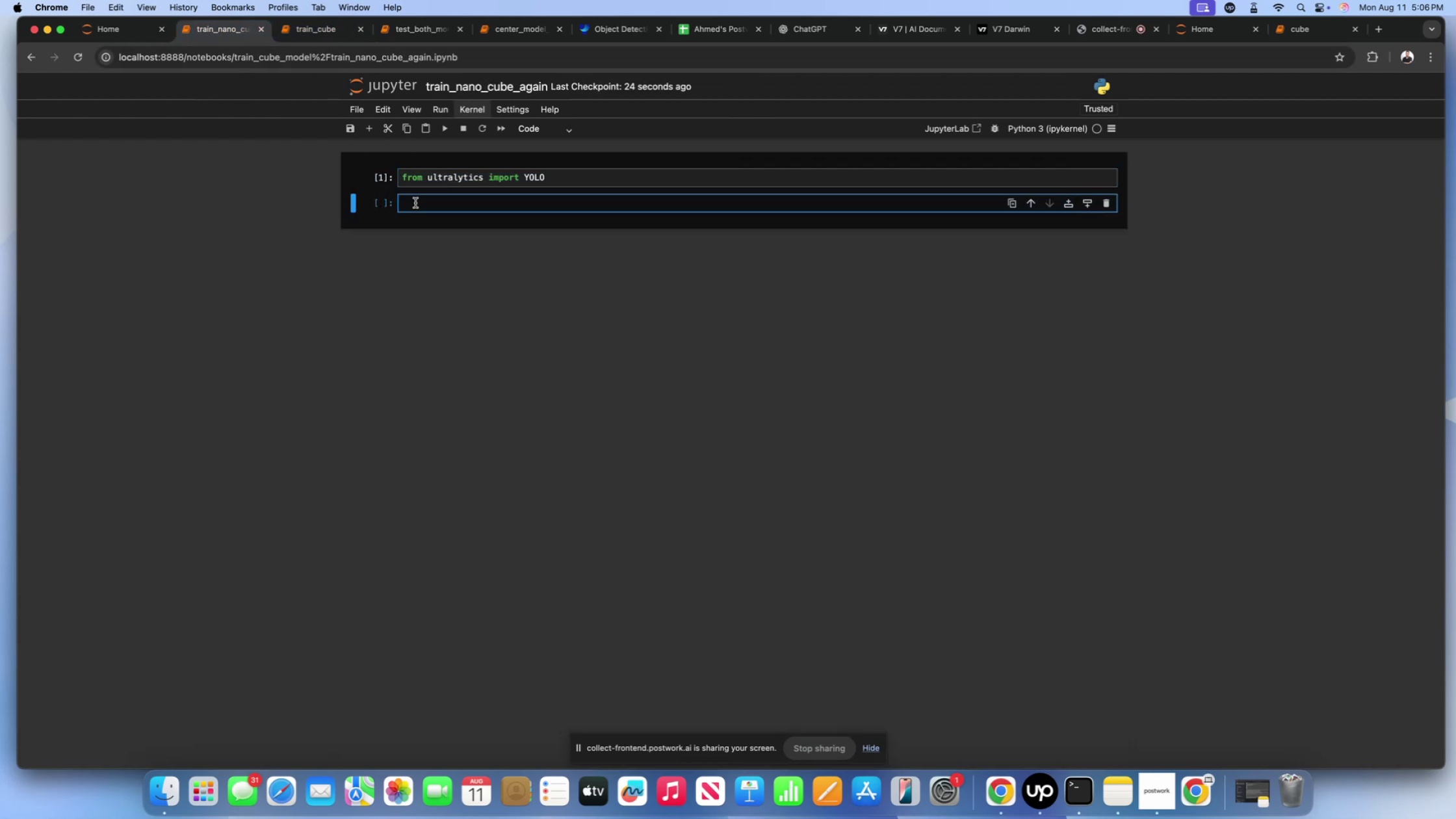 
key(Meta+V)
 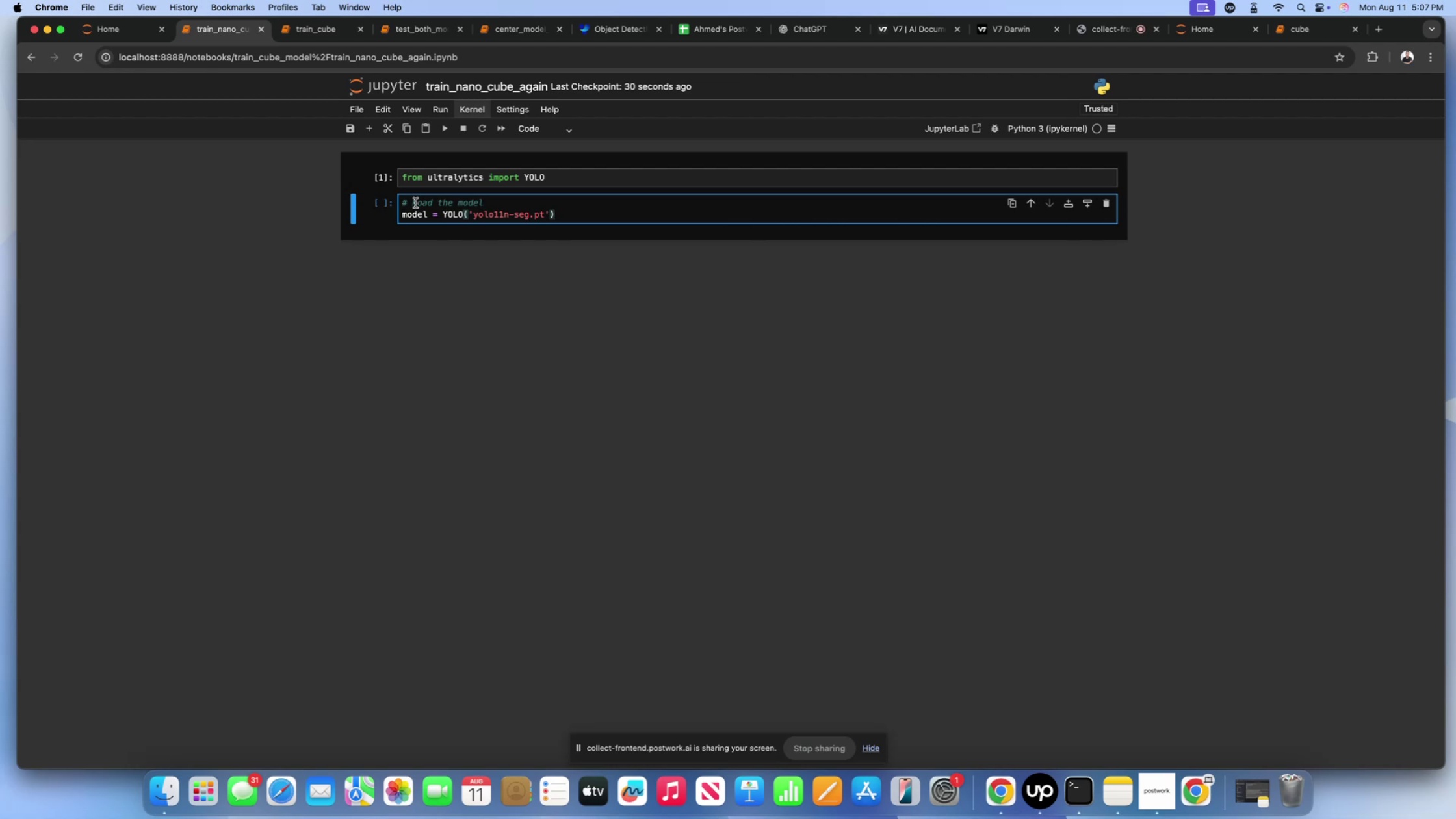 
wait(7.66)
 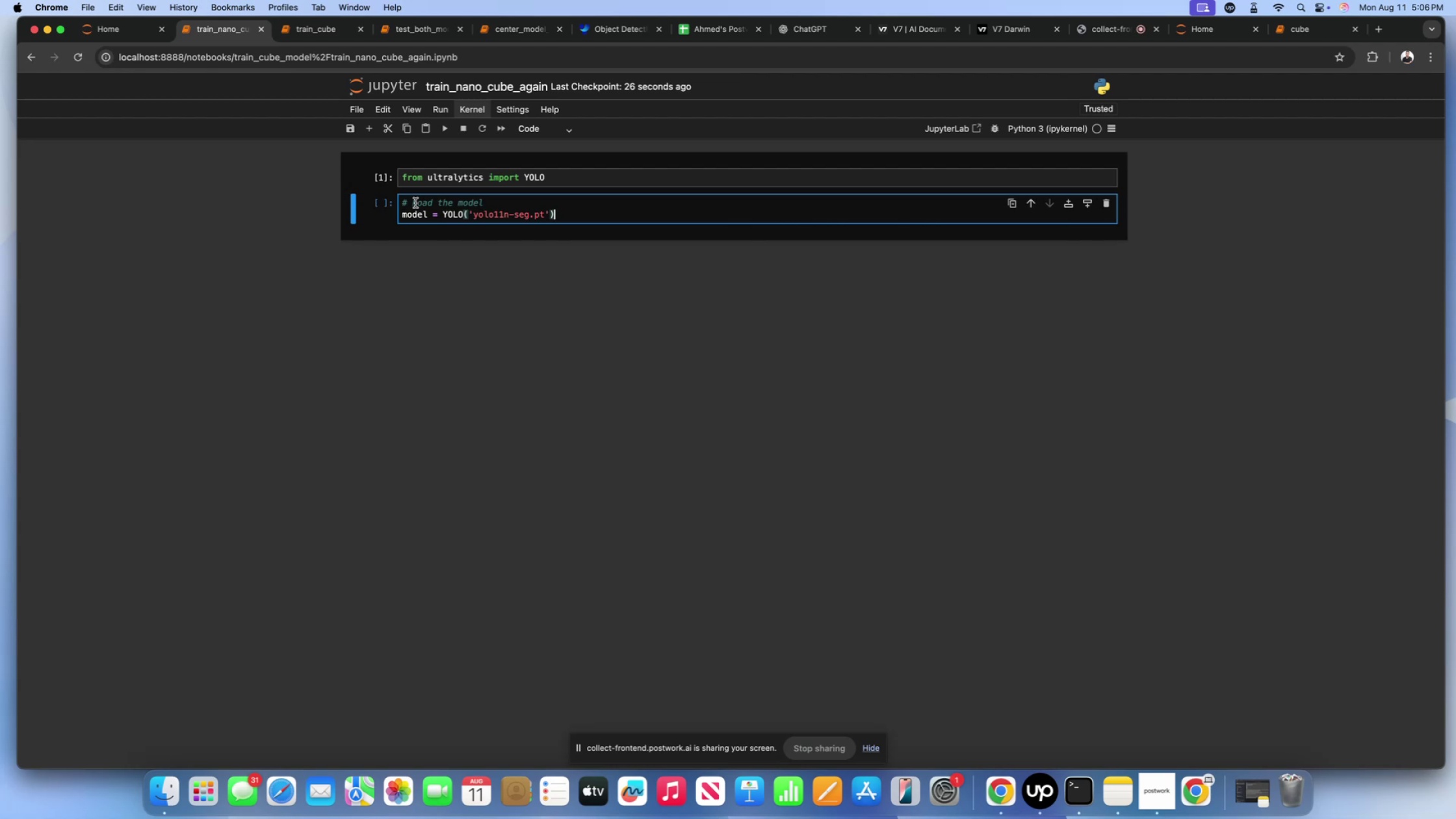 
left_click([358, 32])
 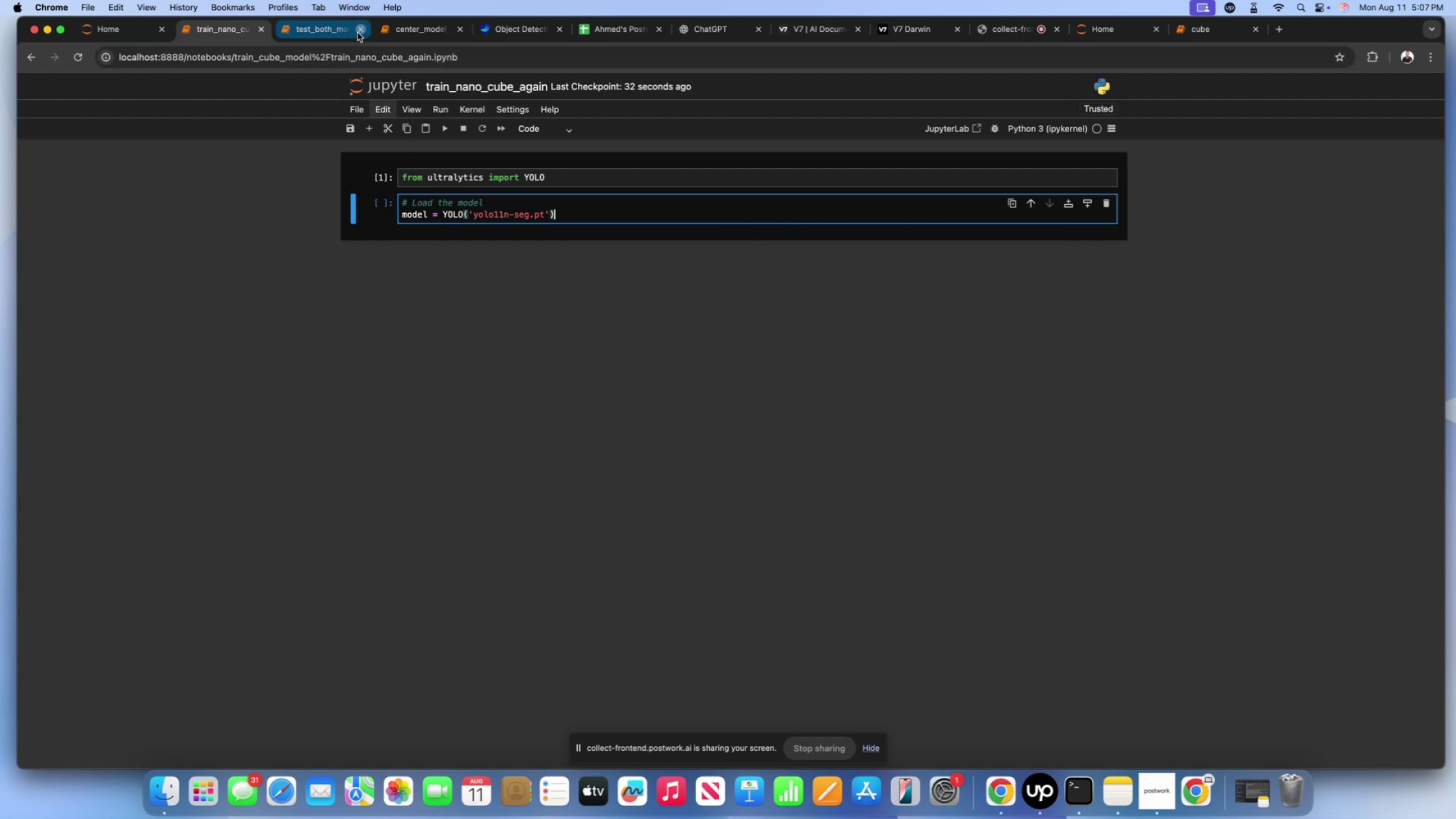 
left_click([358, 32])
 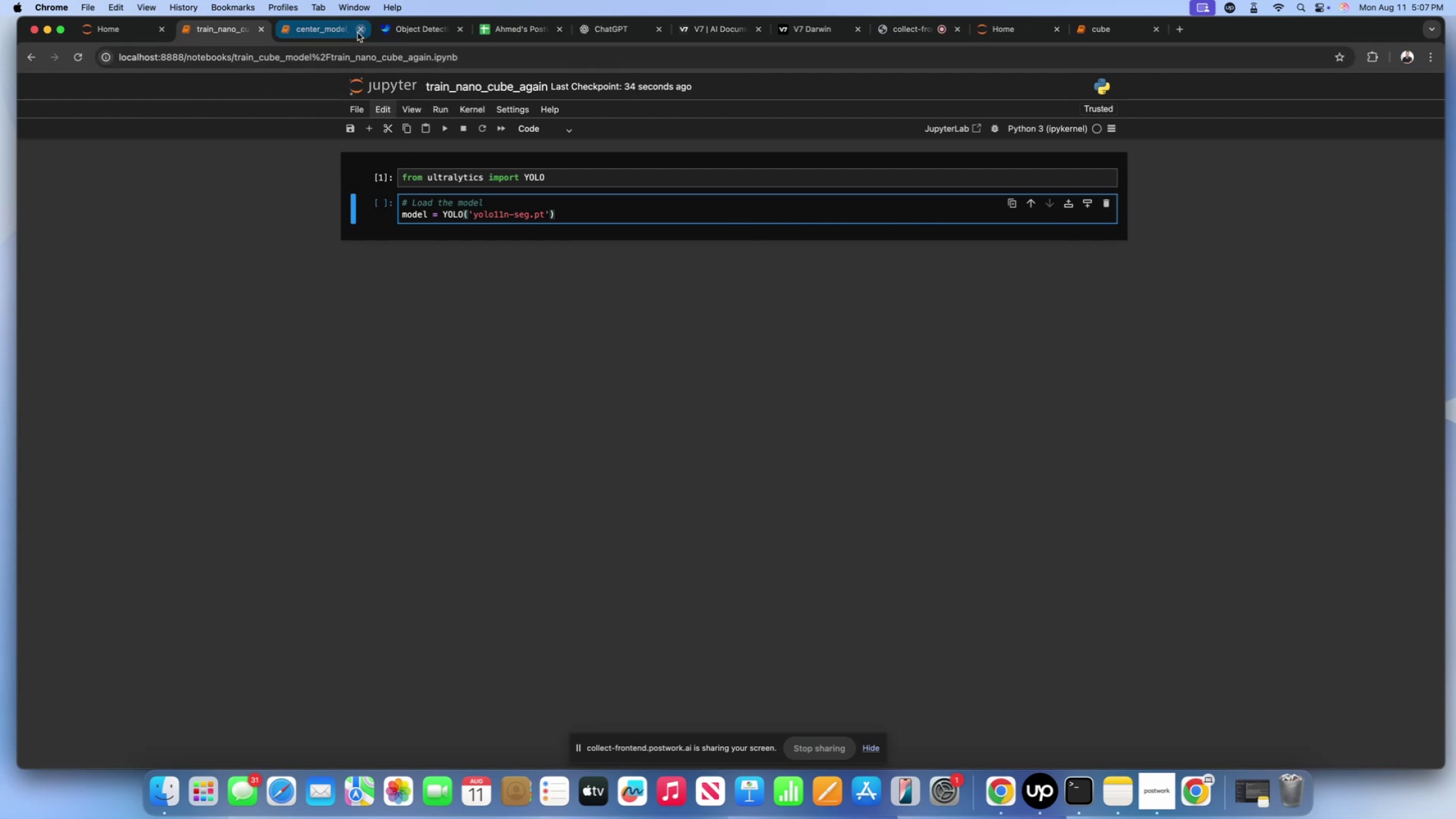 
left_click([358, 32])
 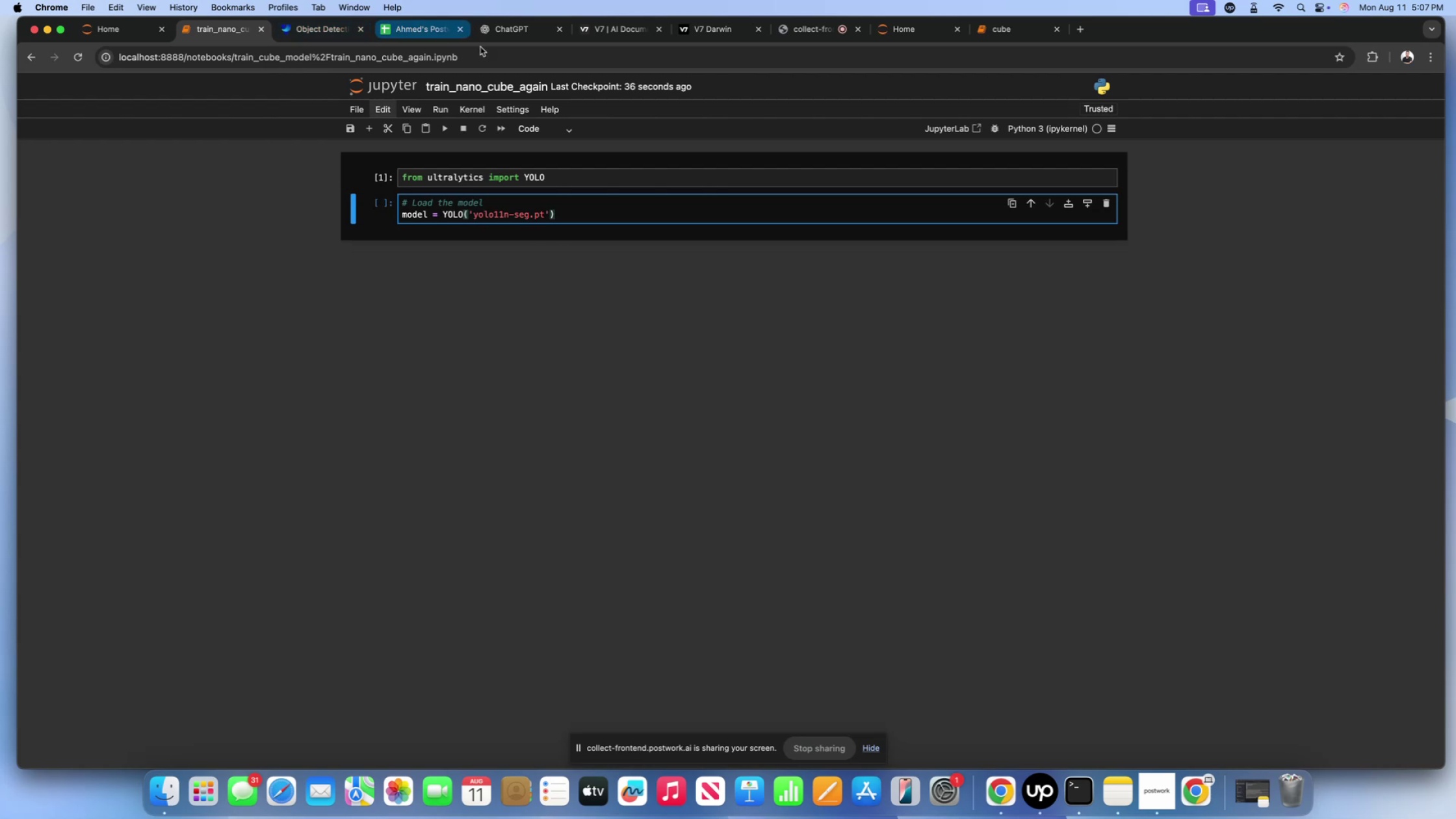 
left_click([461, 31])
 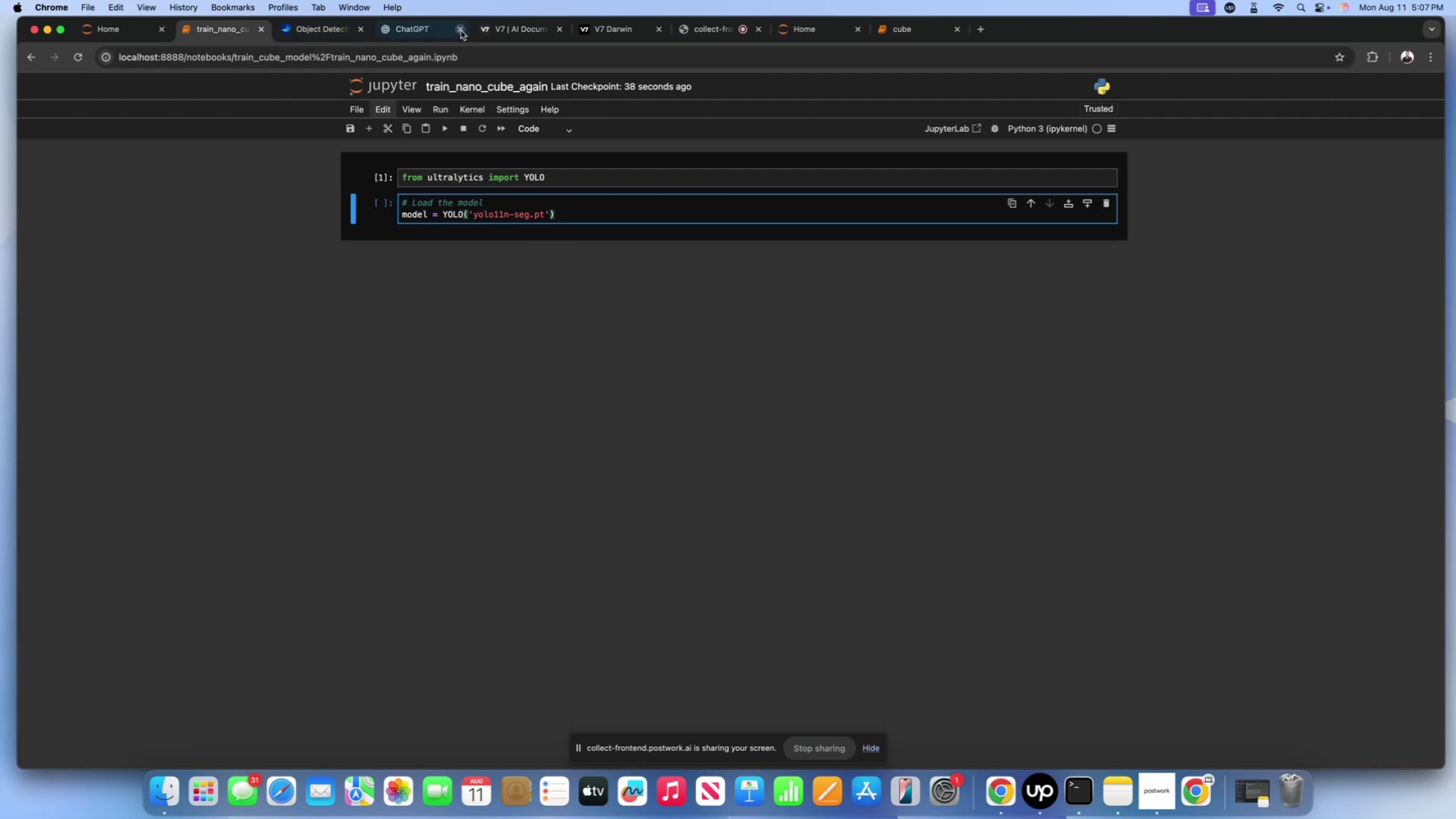 
left_click([461, 31])
 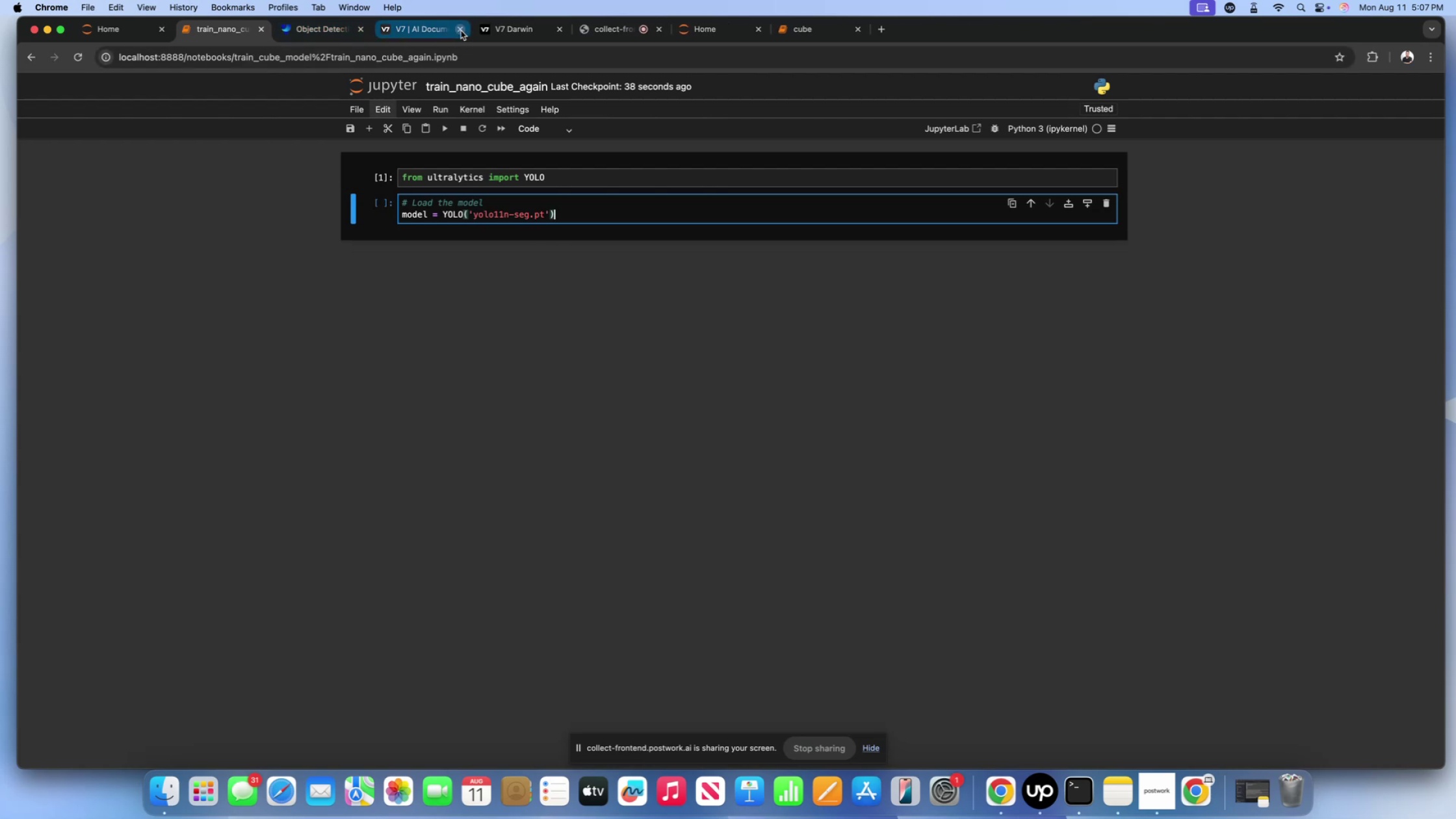 
left_click([461, 31])
 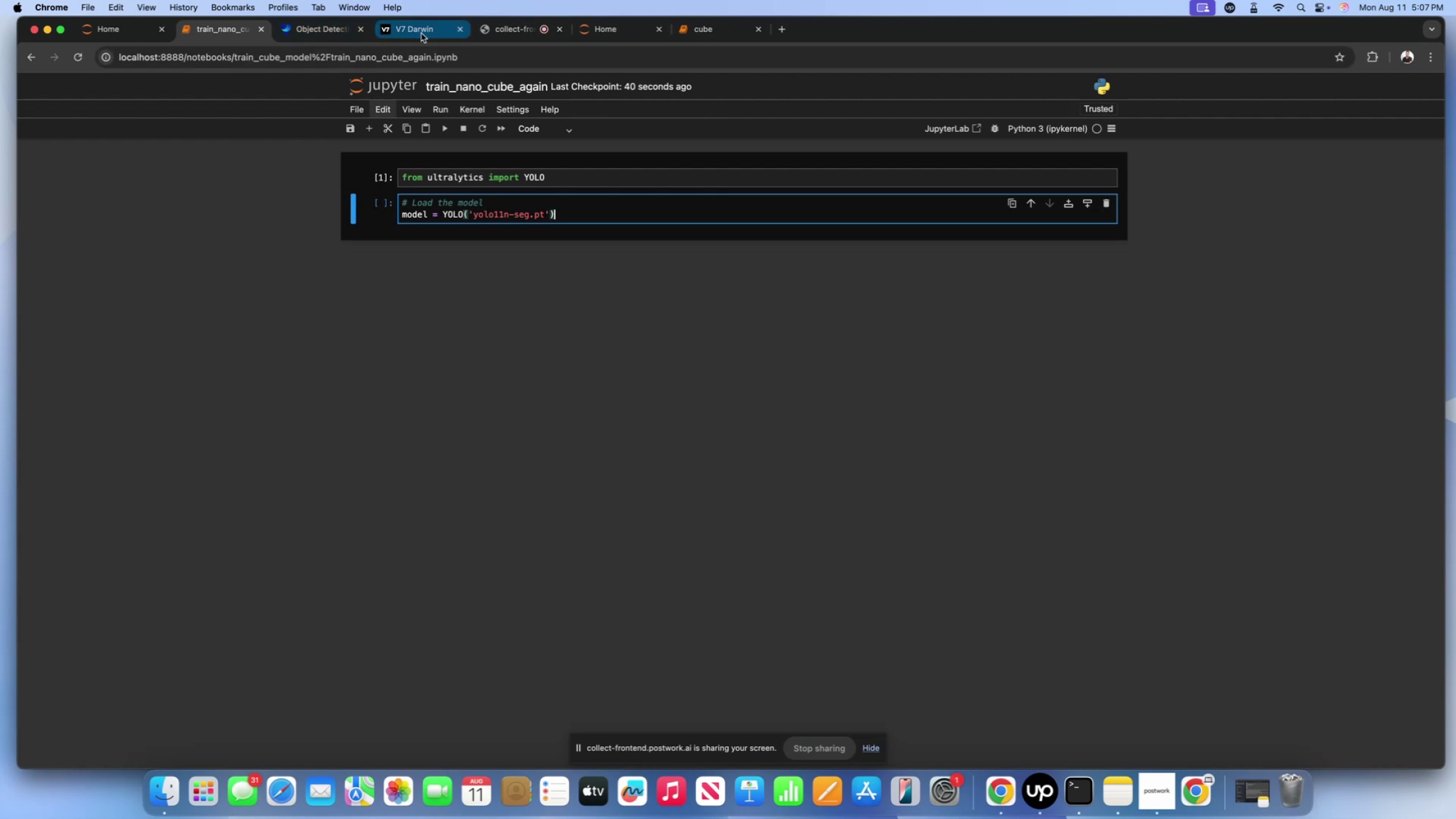 
left_click([421, 33])
 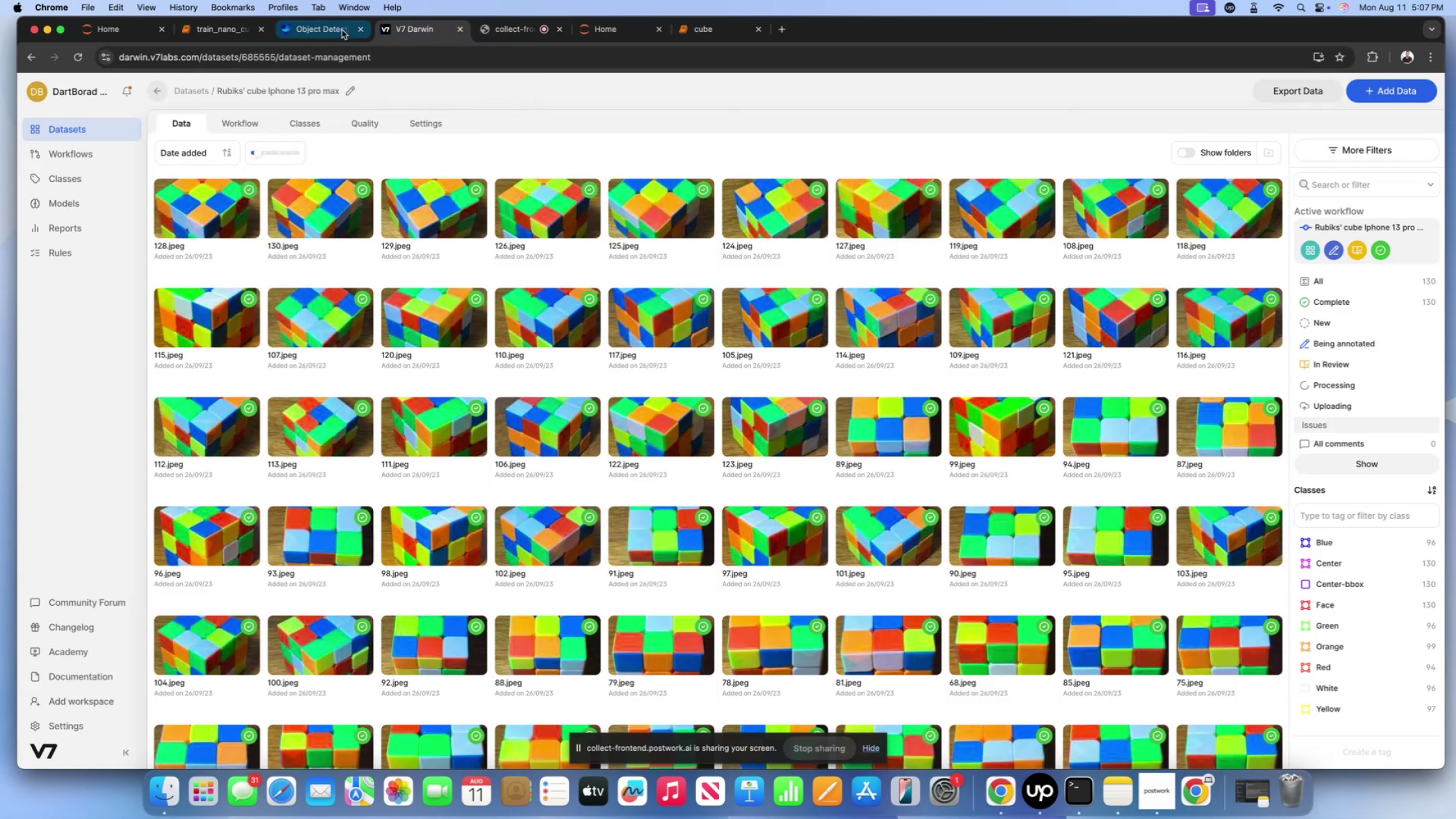 
left_click([340, 29])
 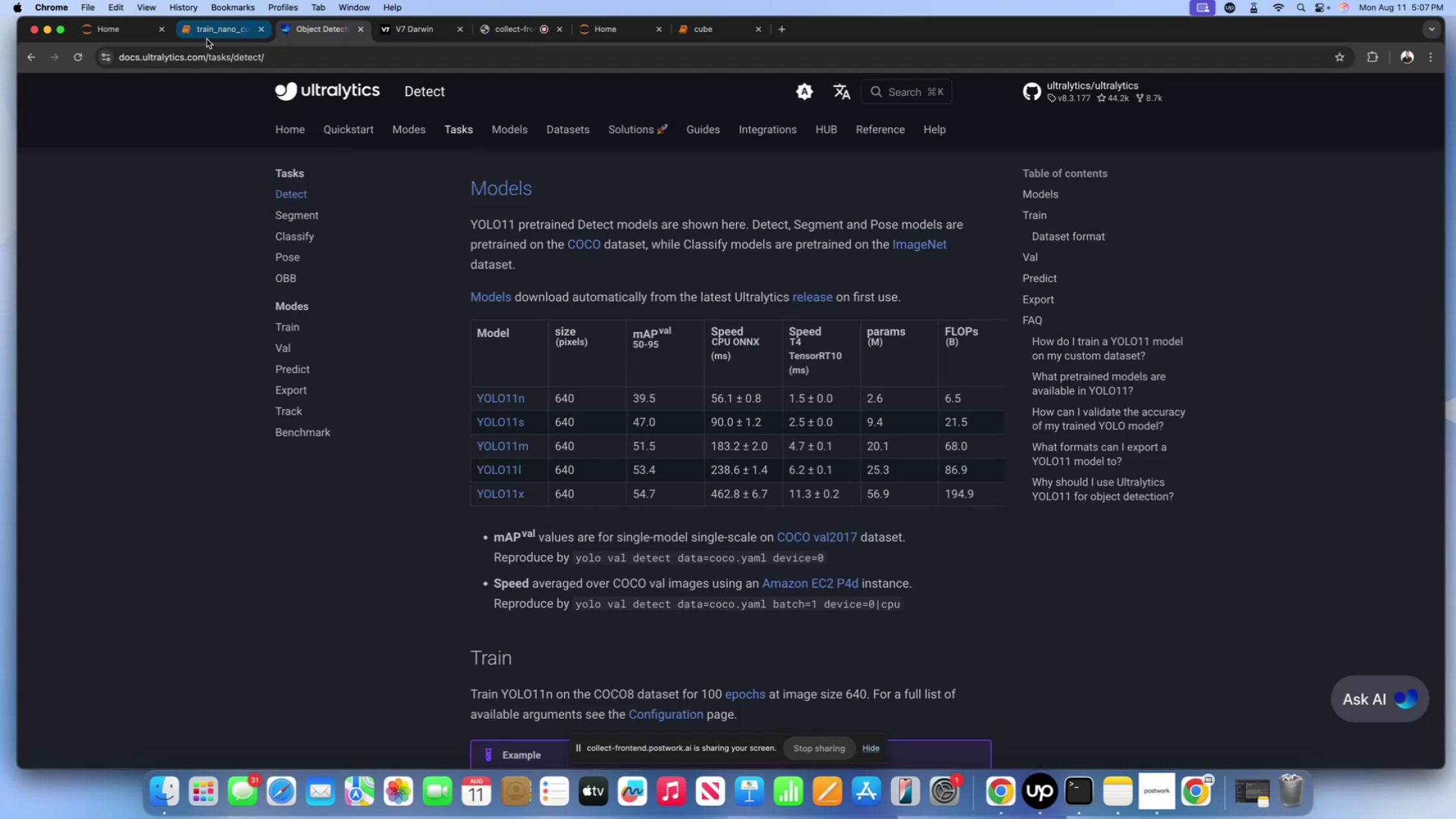 
left_click([199, 39])
 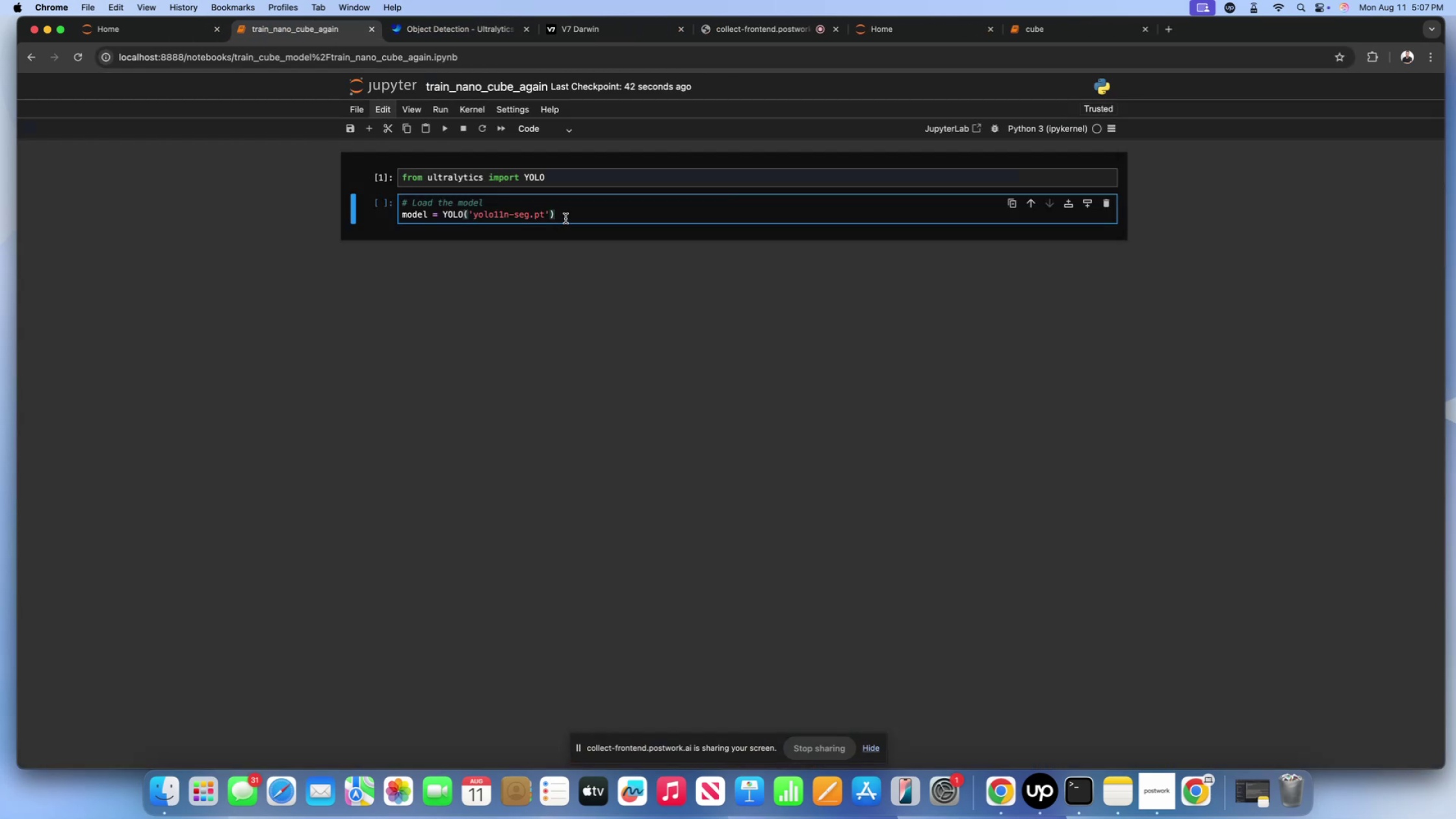 
left_click([566, 216])
 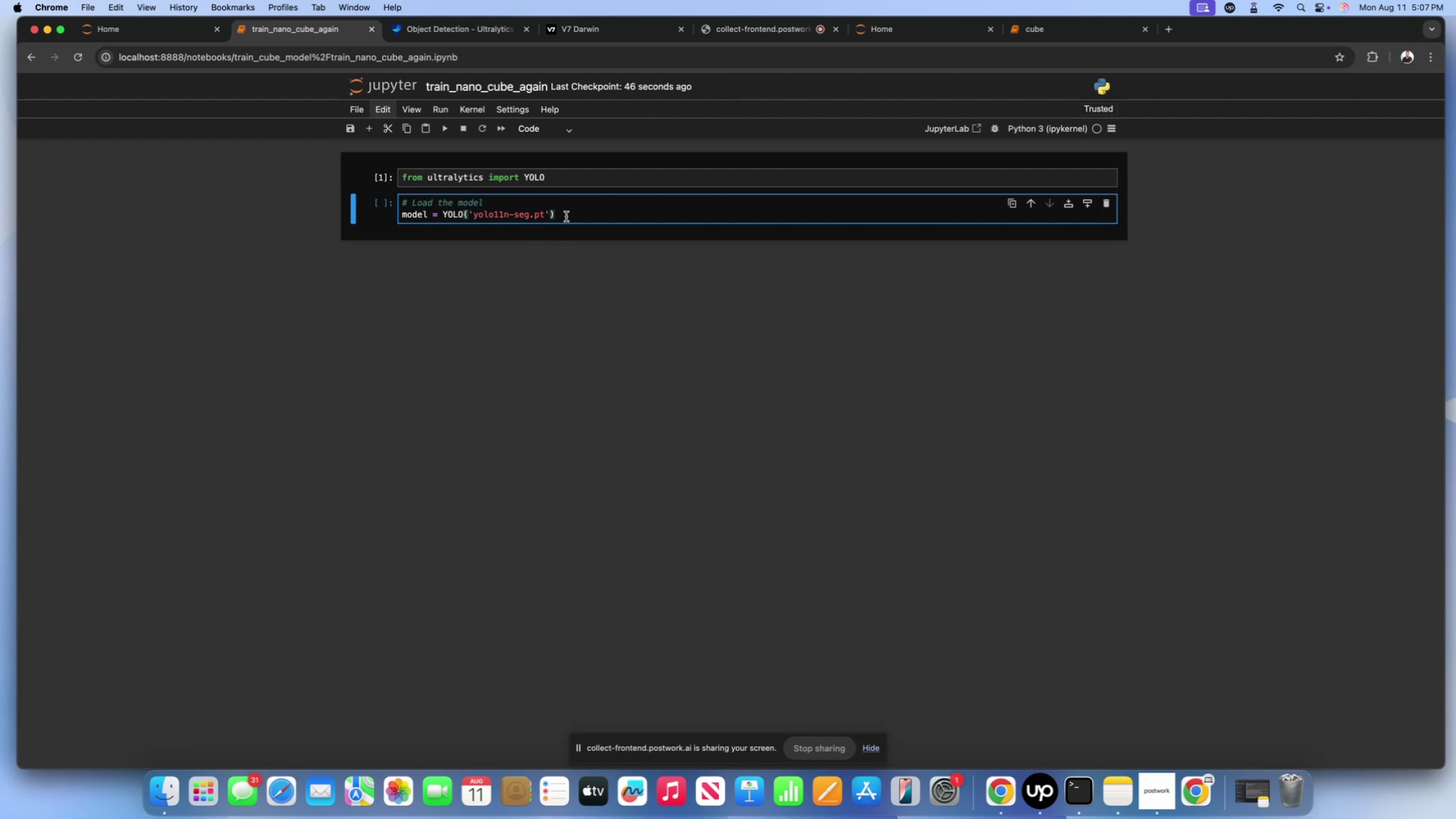 
key(Shift+ShiftLeft)
 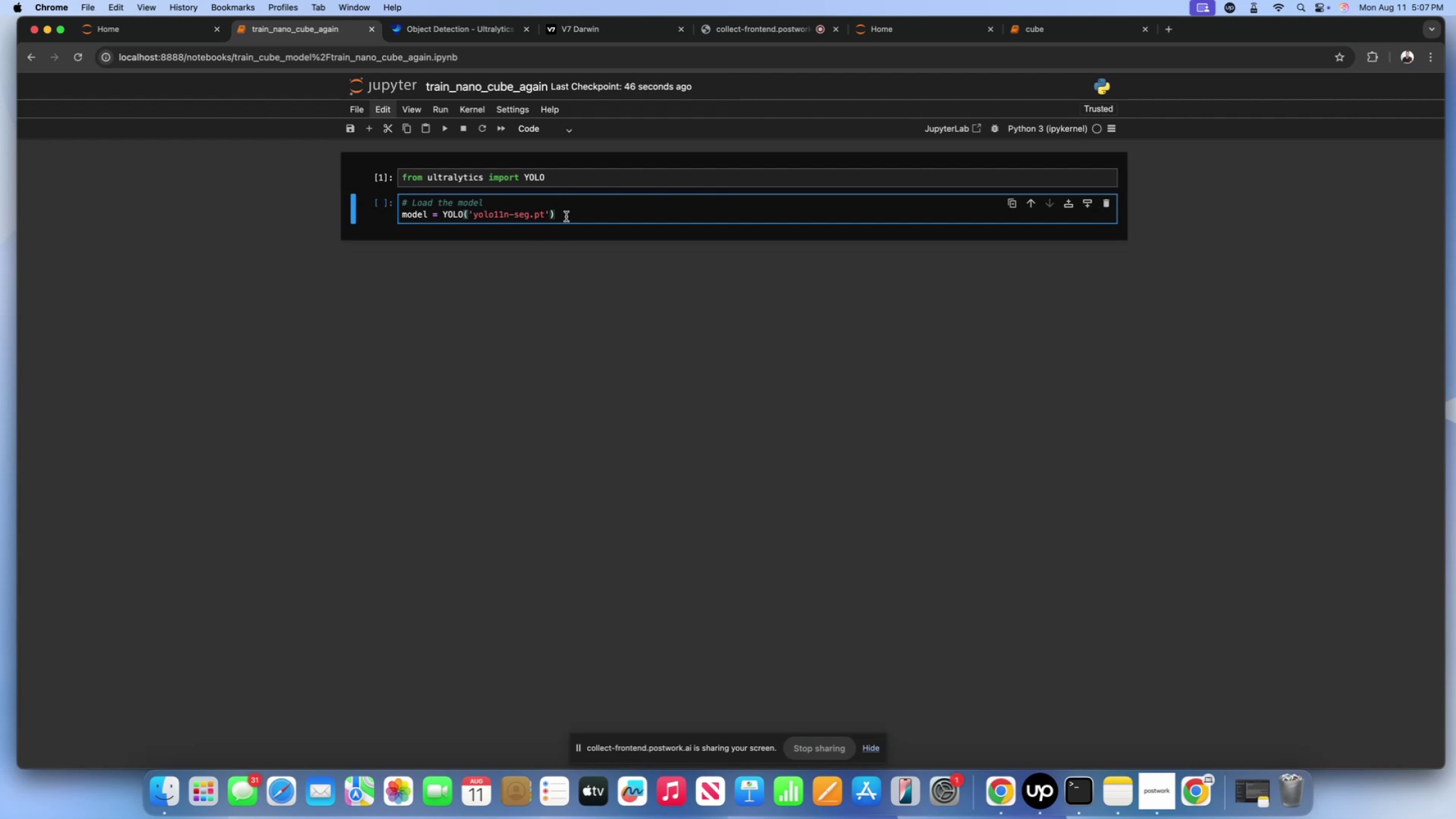 
key(Shift+Enter)
 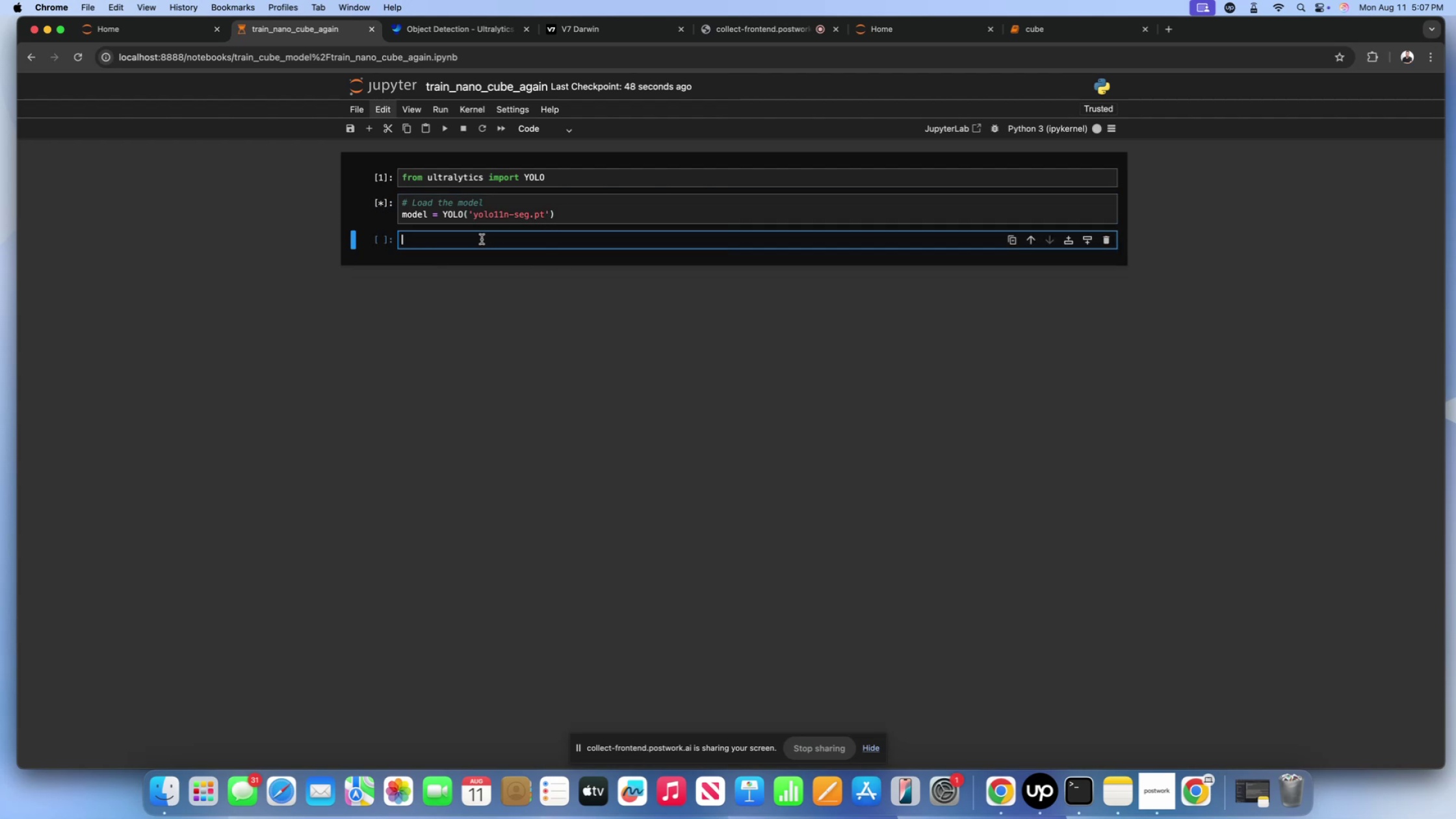 
left_click([482, 209])
 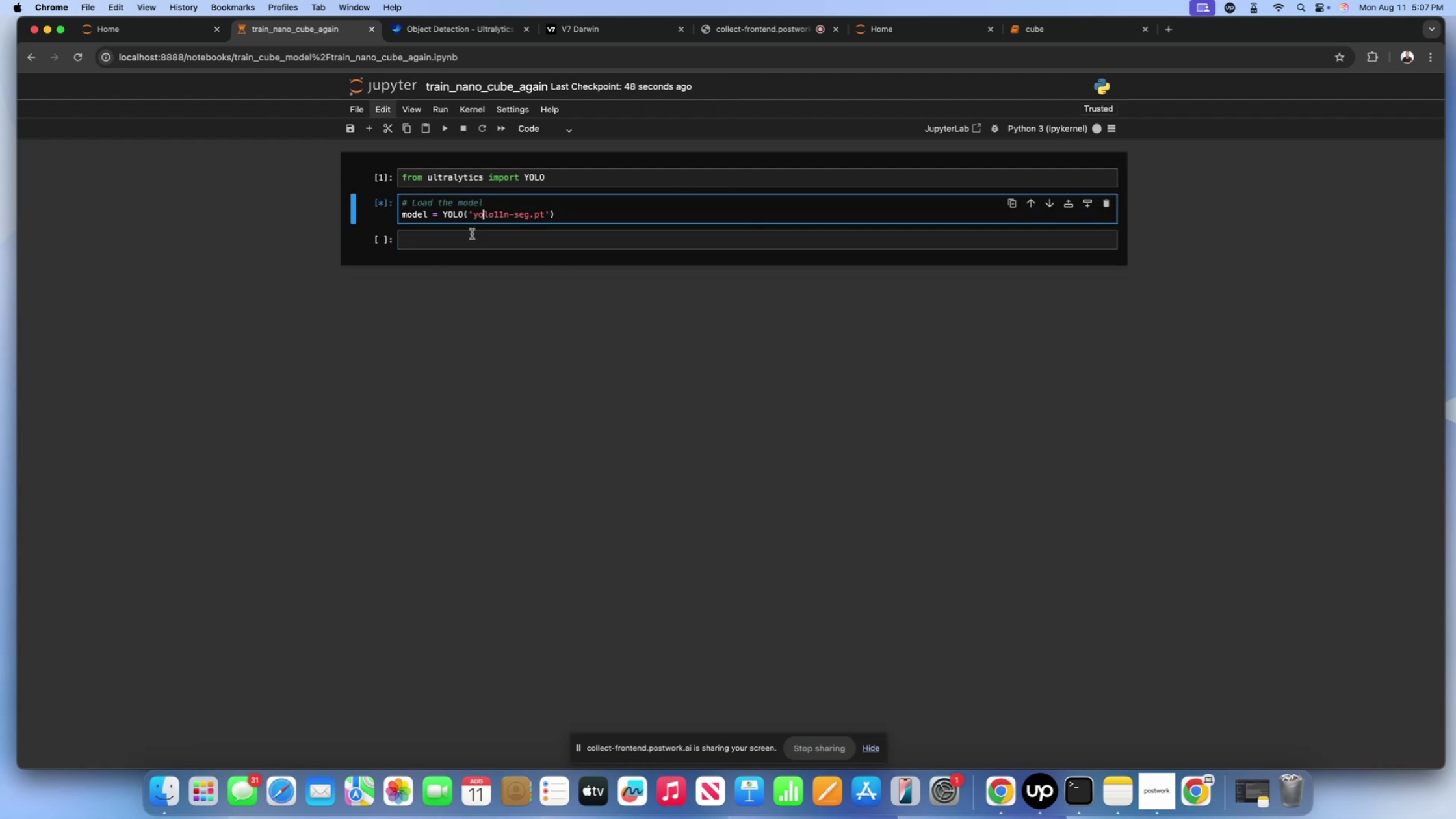 
left_click([472, 234])
 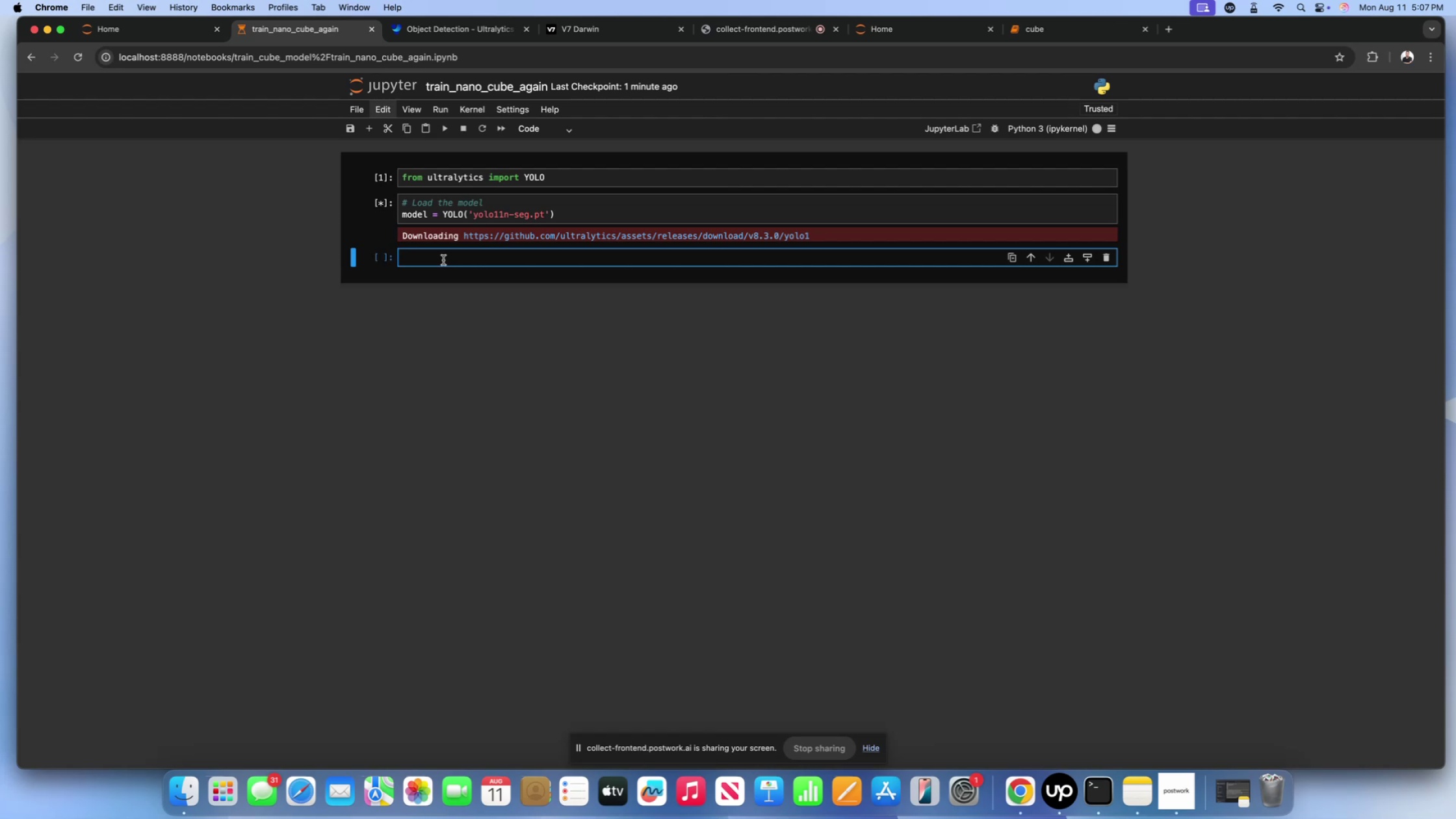 
wait(21.28)
 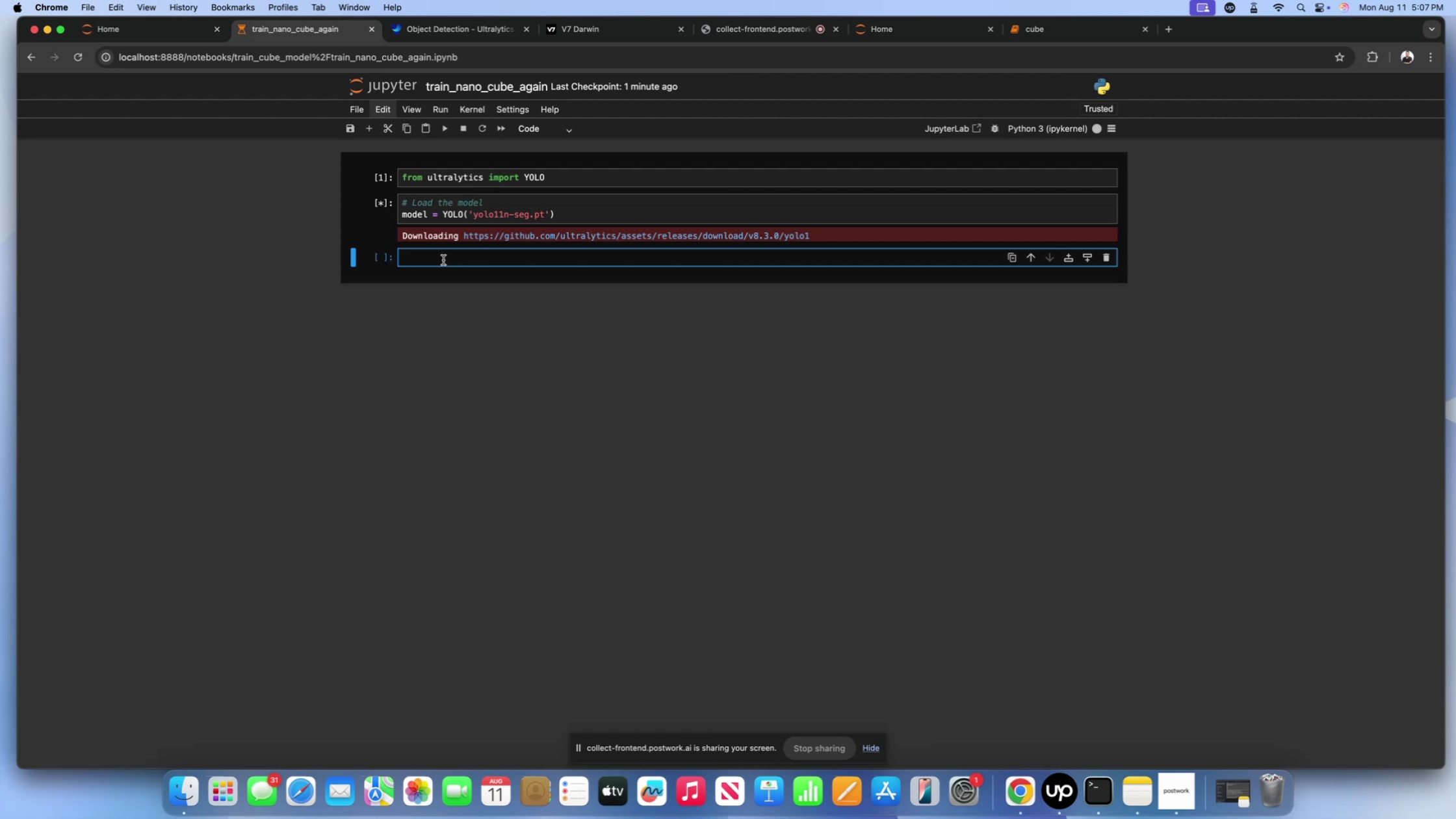 
scroll: coordinate [443, 260], scroll_direction: down, amount: 3.0
 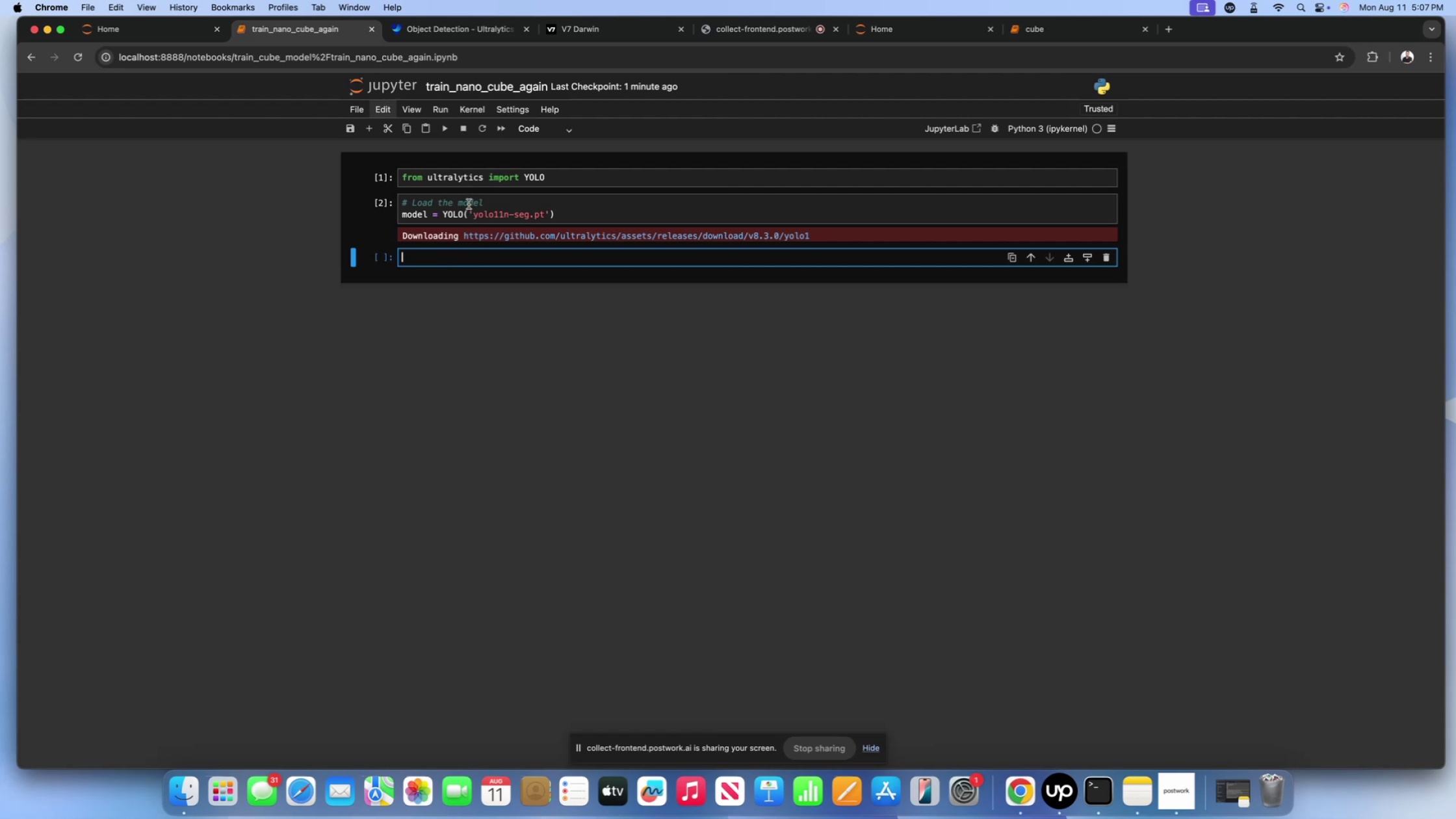 
left_click([469, 204])
 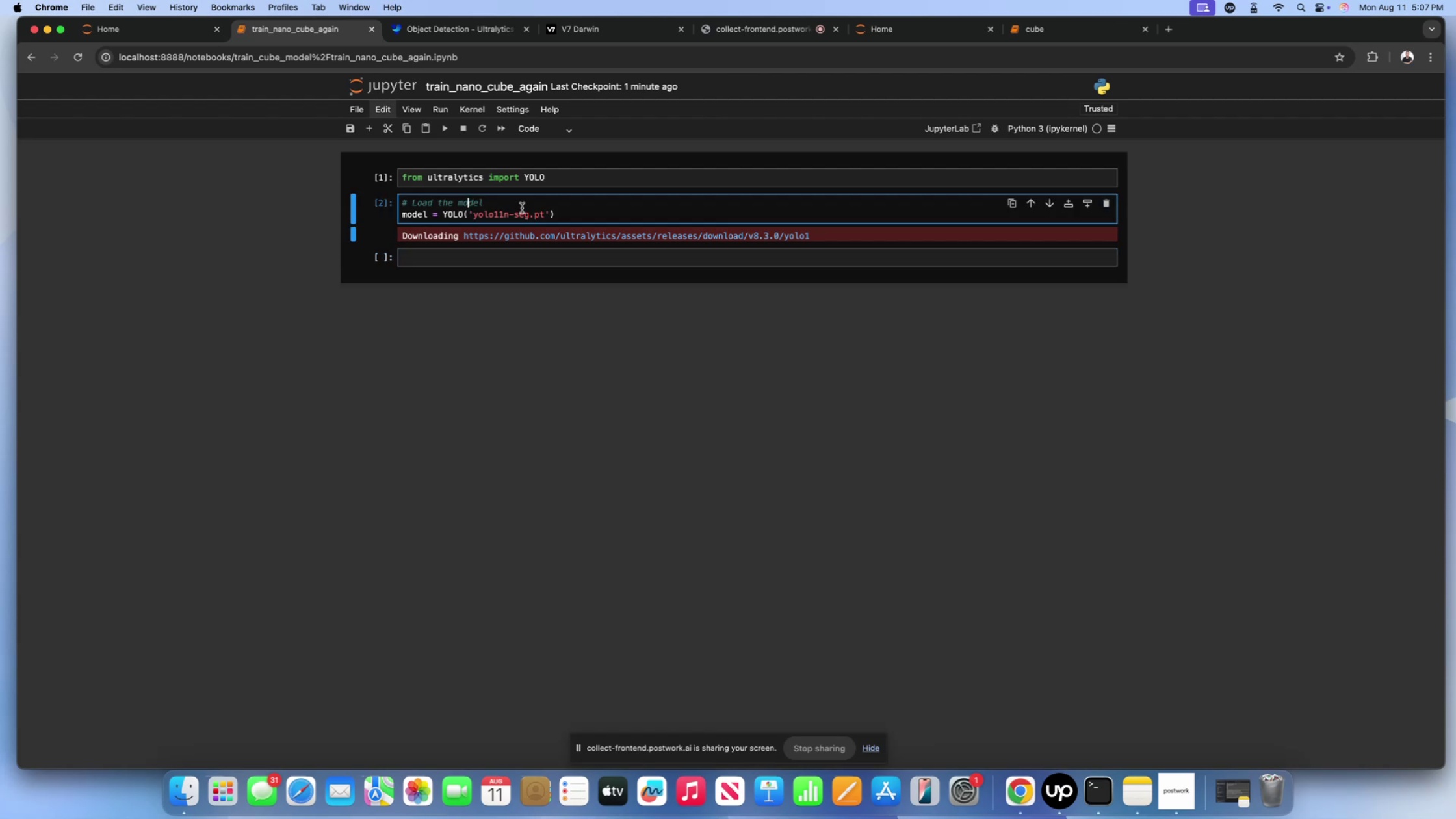 
left_click([522, 208])
 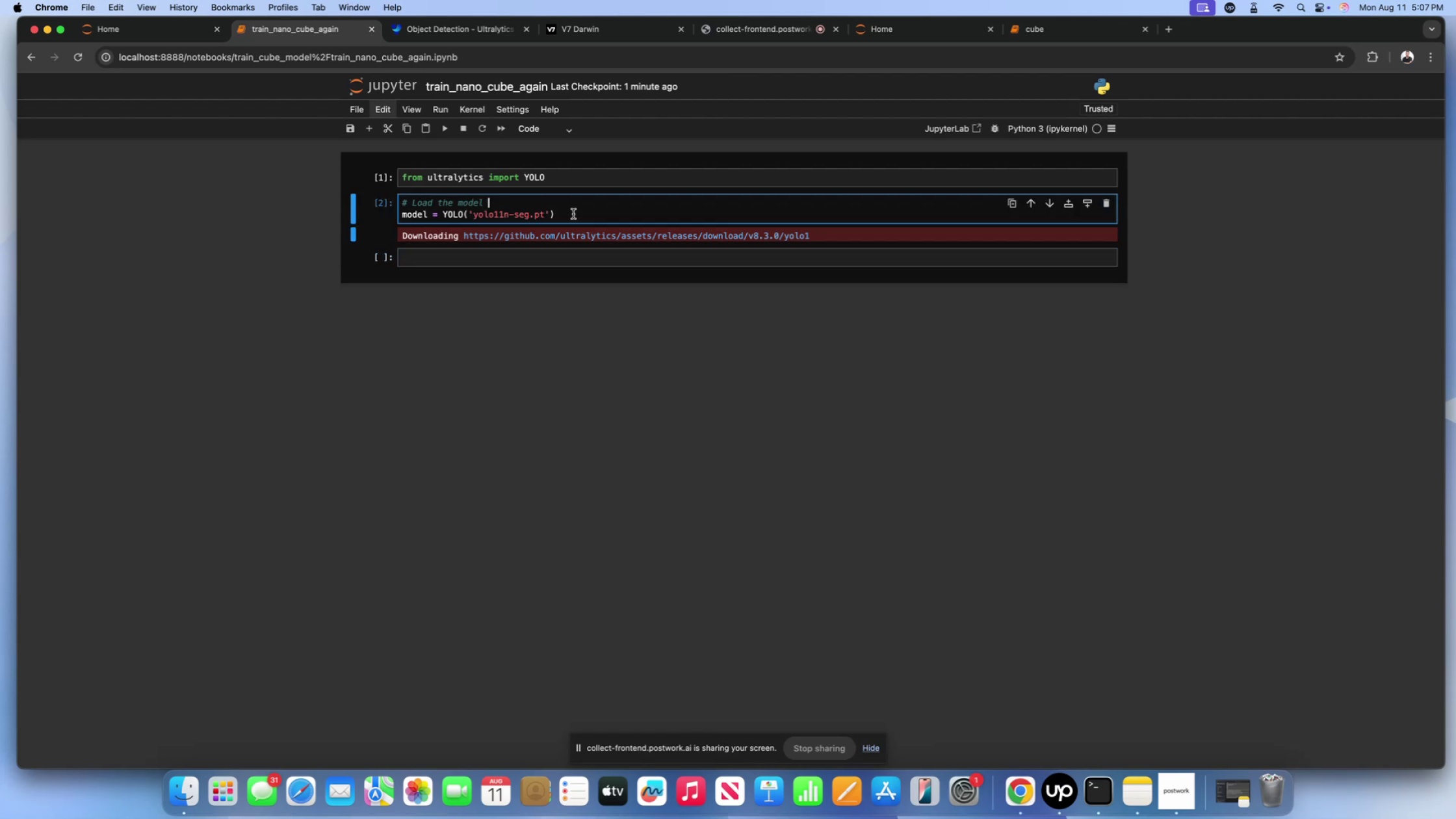 
left_click([573, 214])
 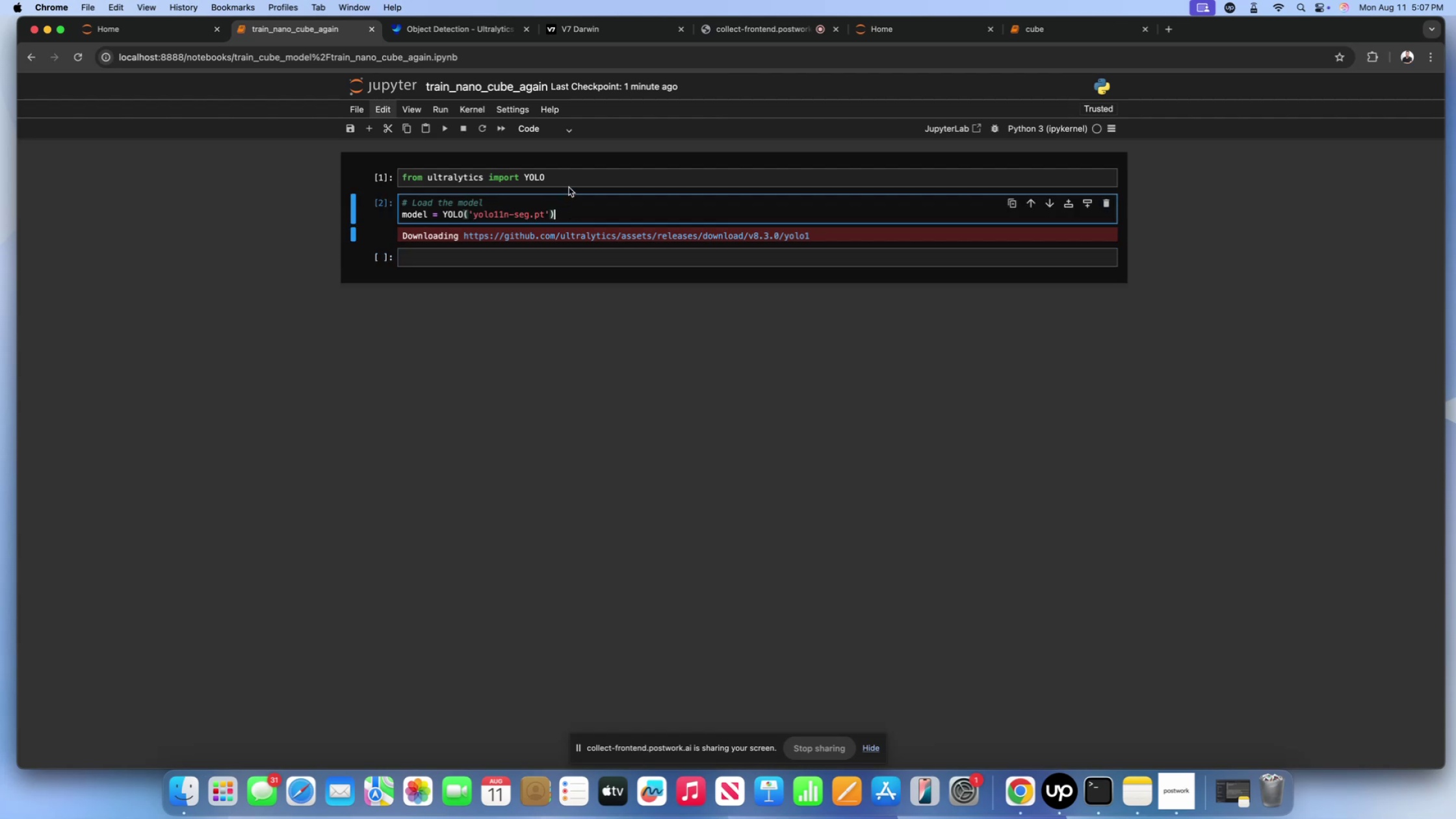 
left_click([569, 187])
 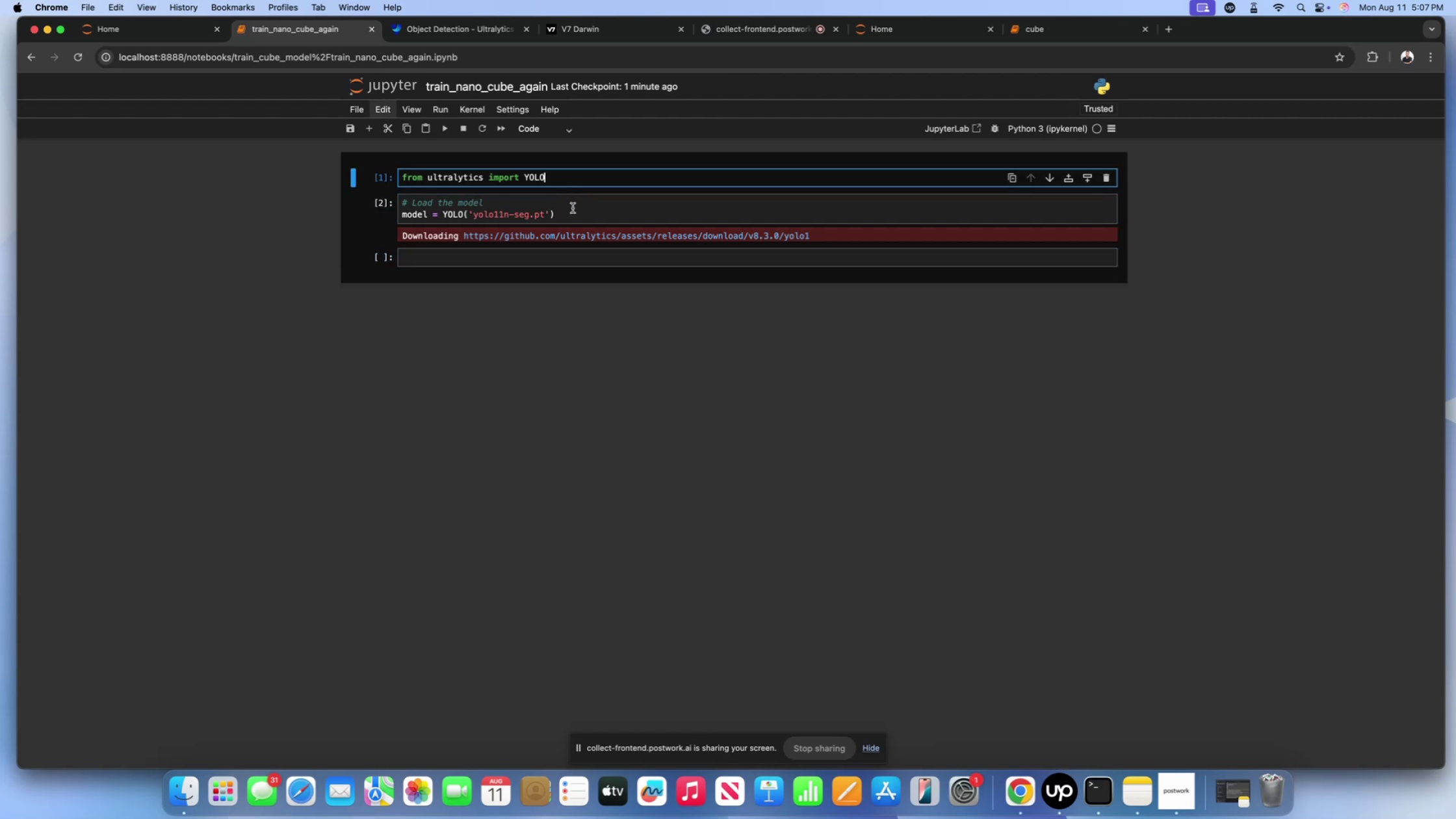 
left_click([573, 208])
 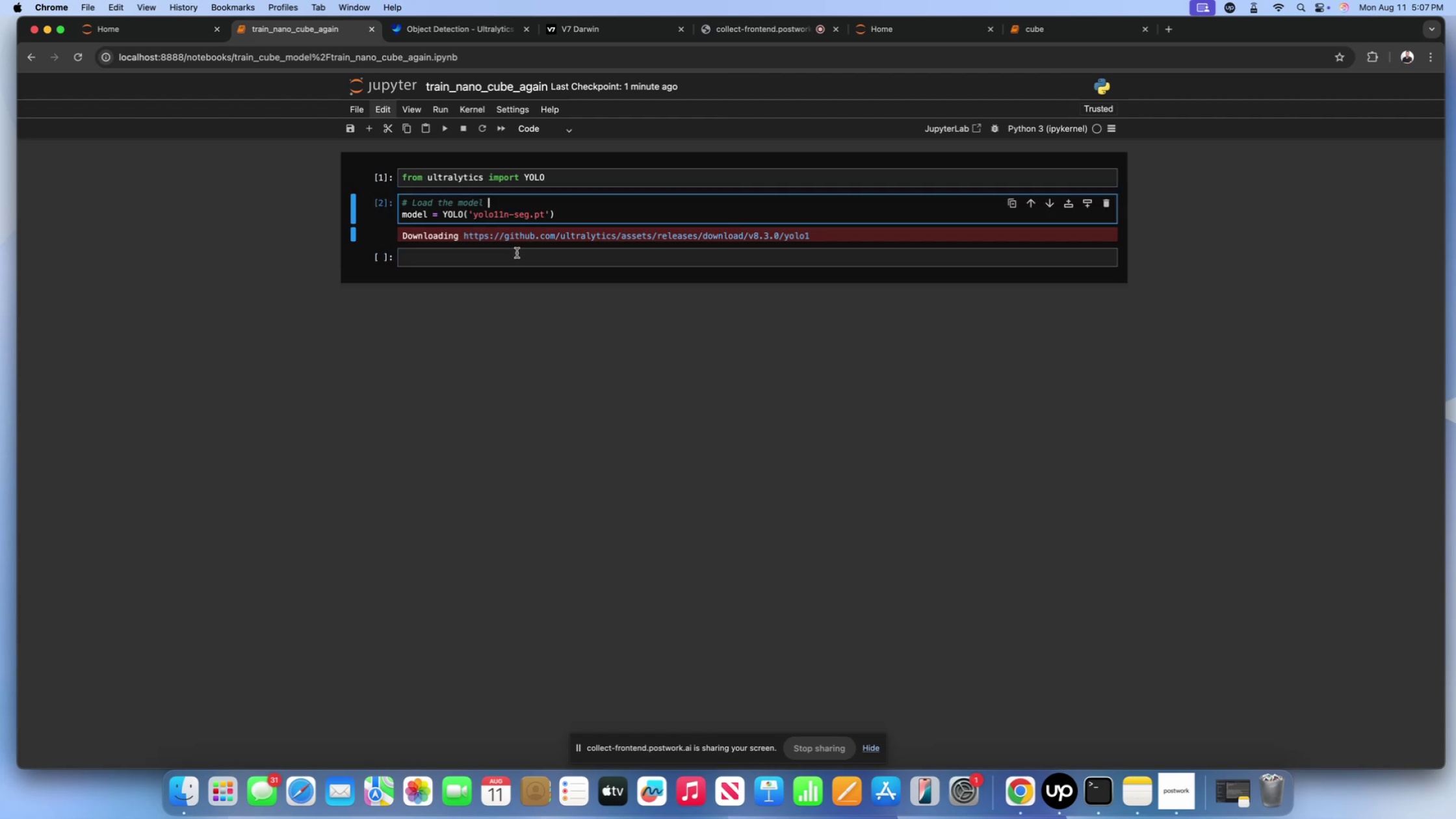 
left_click([517, 253])
 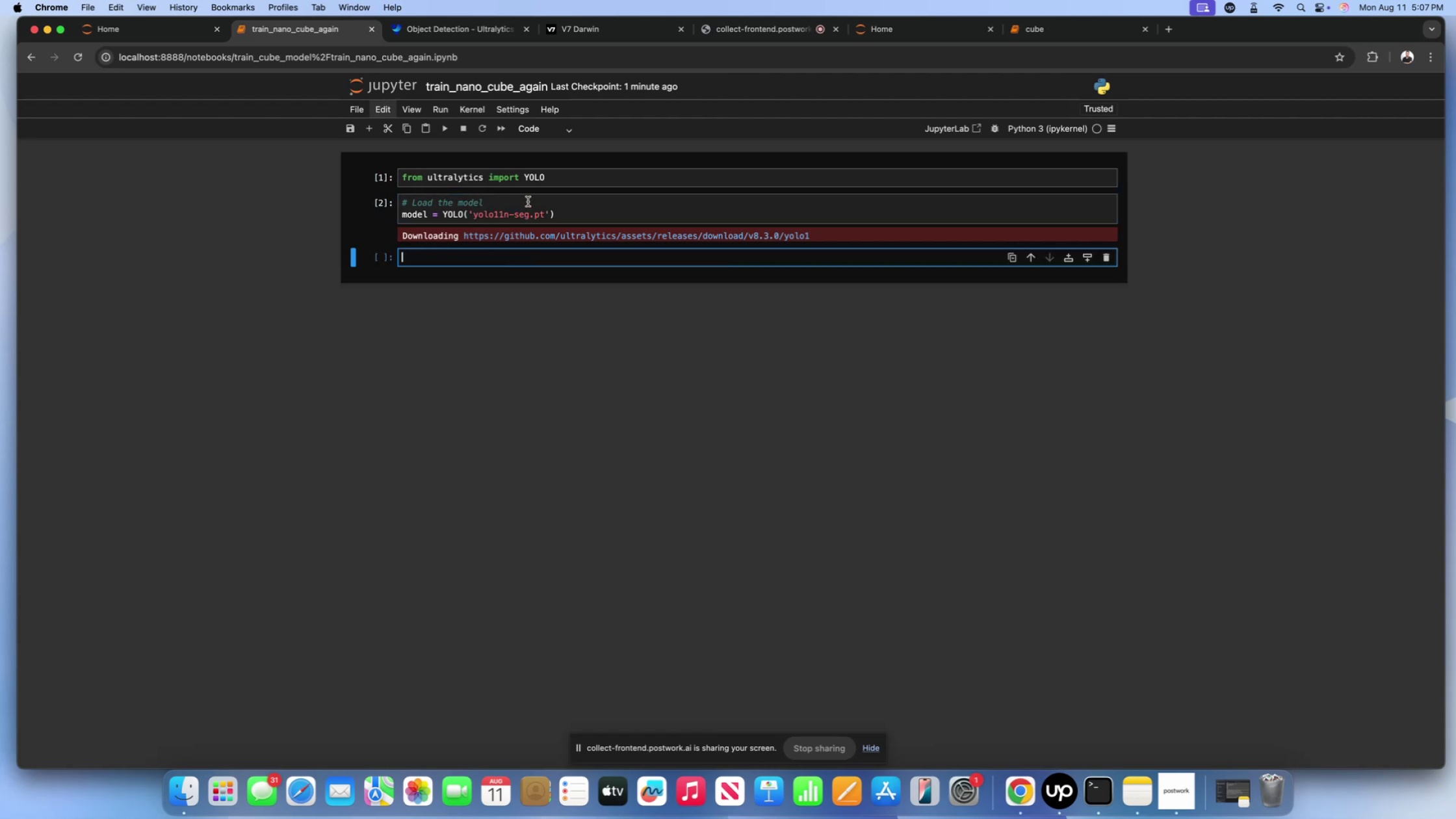 
left_click([528, 202])
 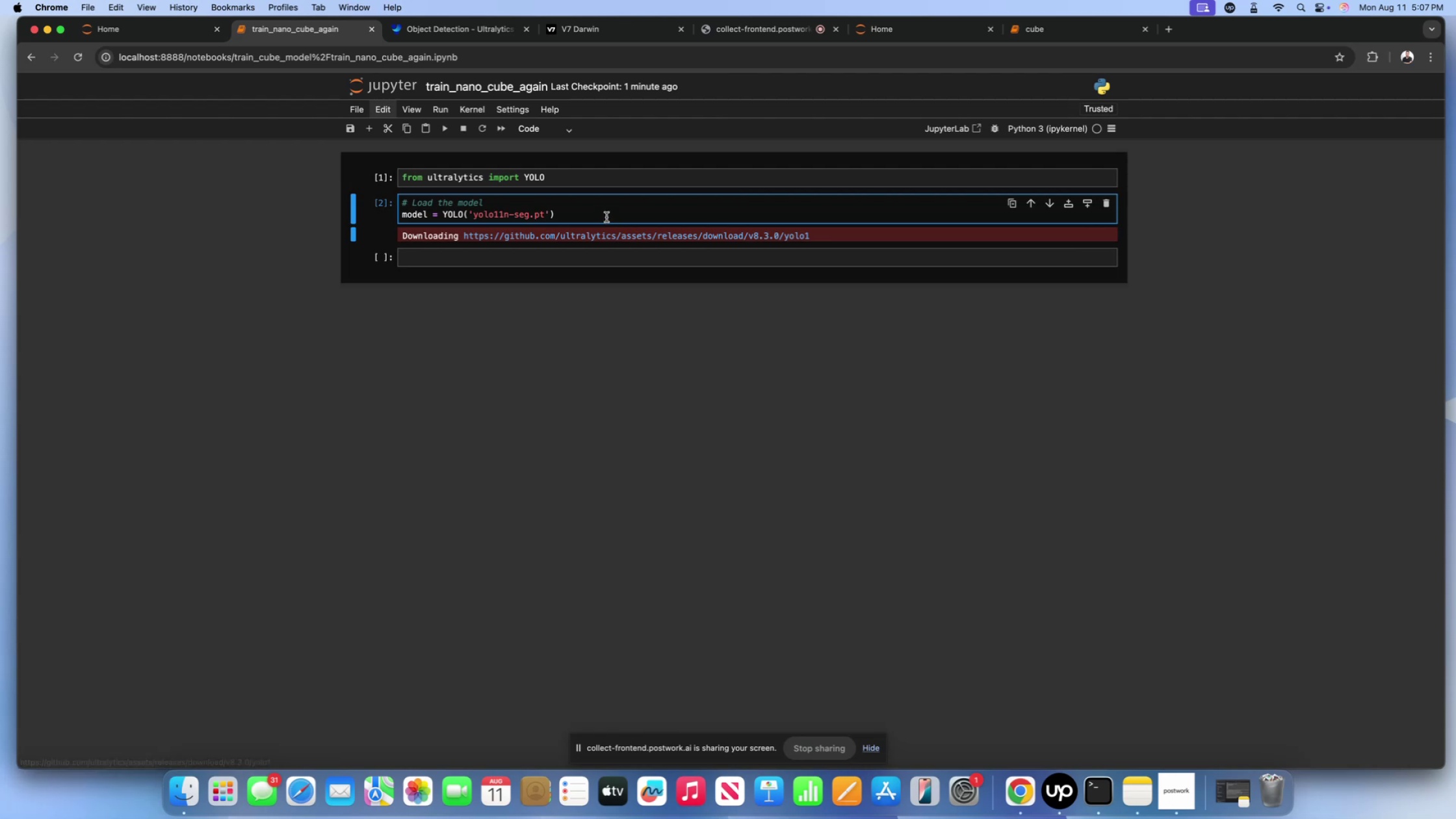 
left_click([604, 215])
 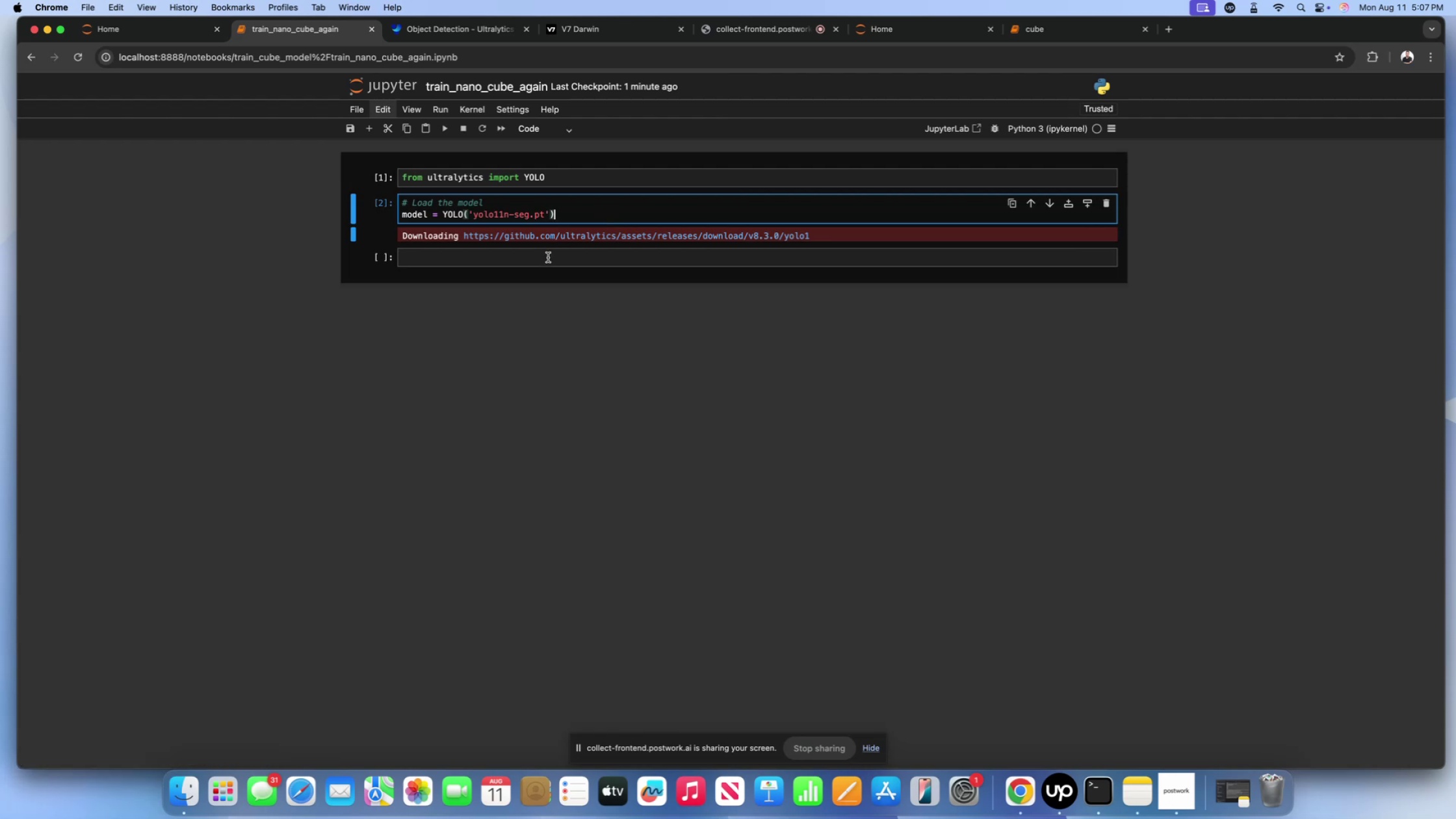 
left_click([548, 257])
 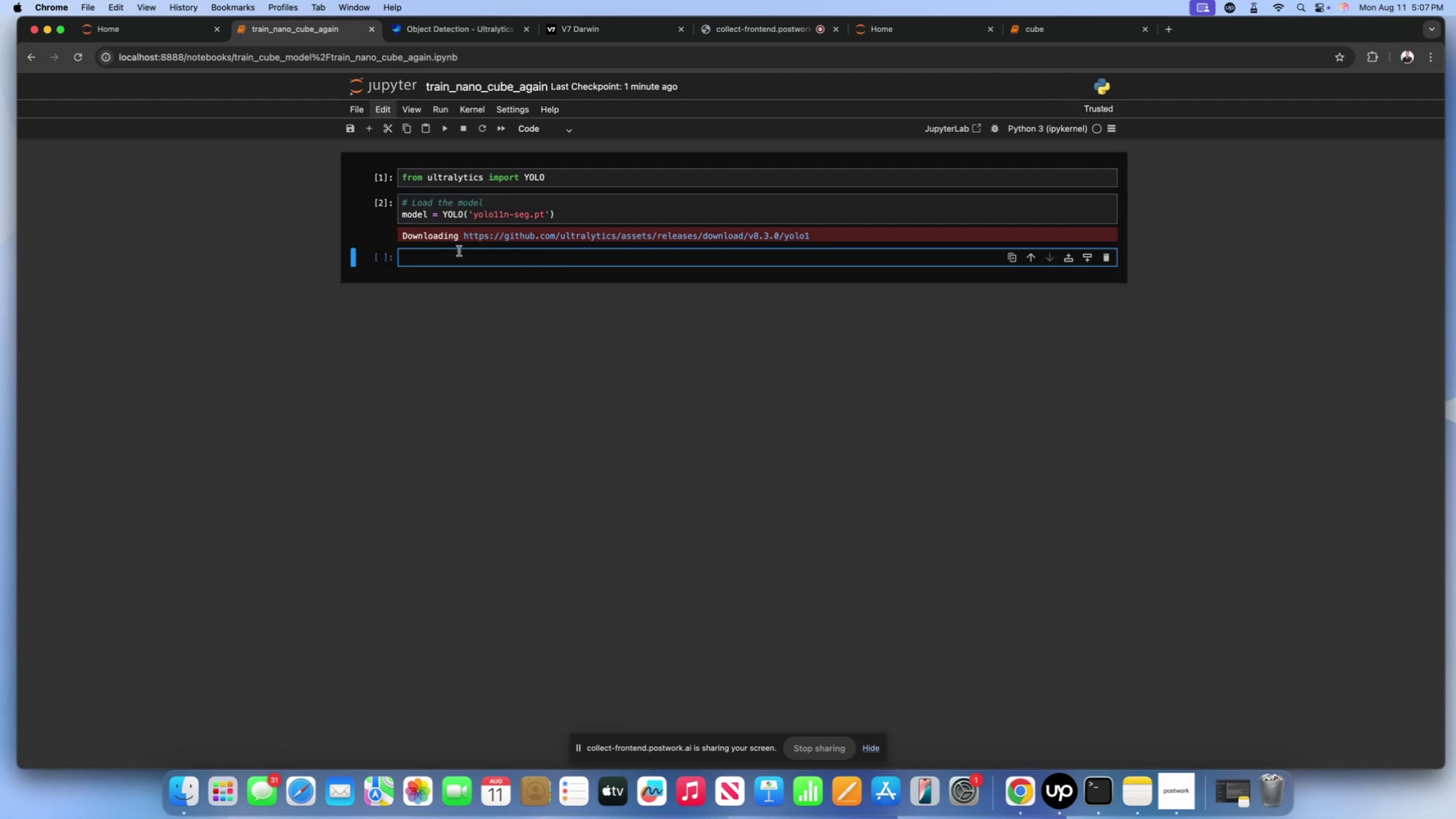 
left_click([142, 32])
 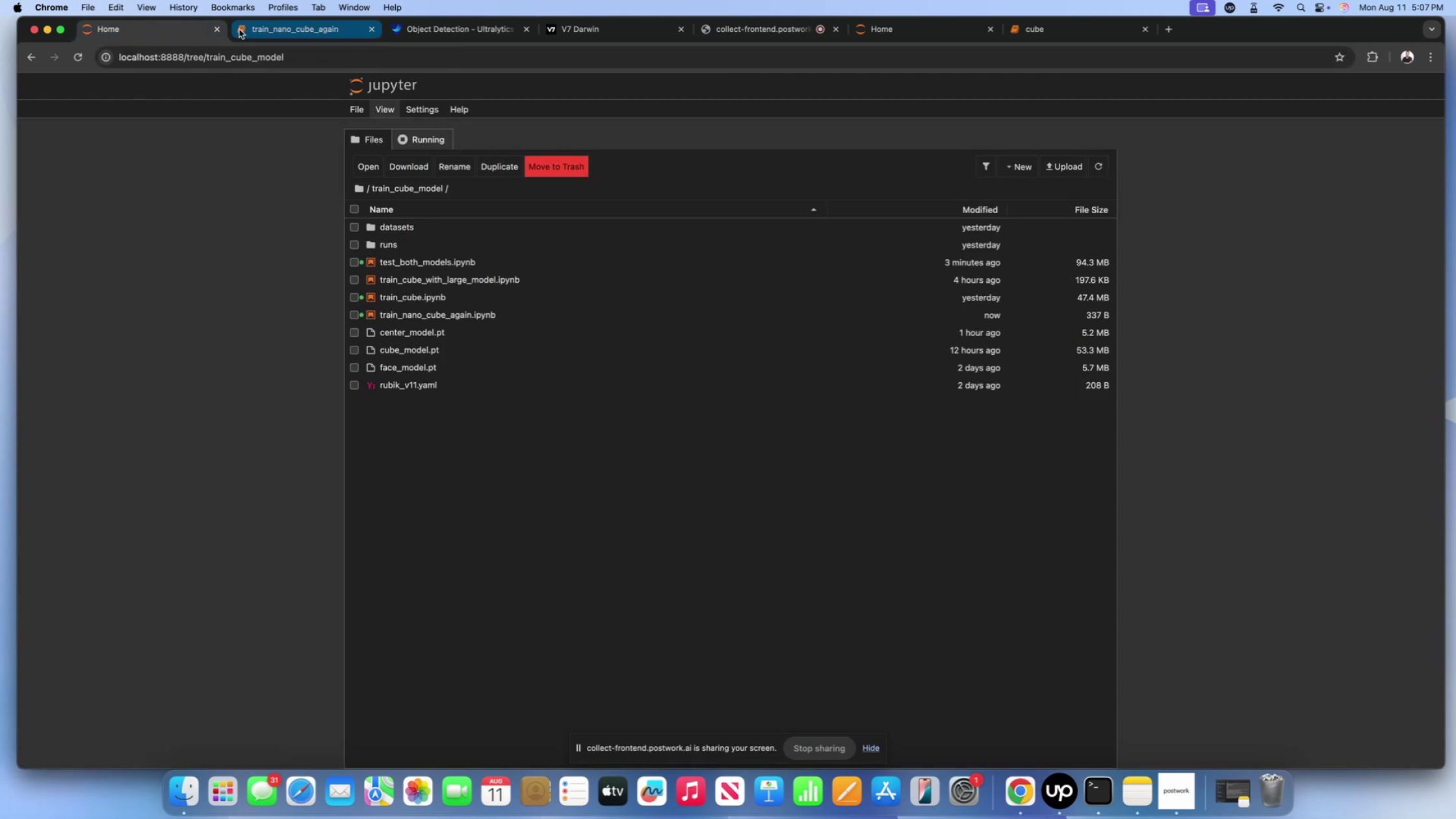 
left_click([242, 29])
 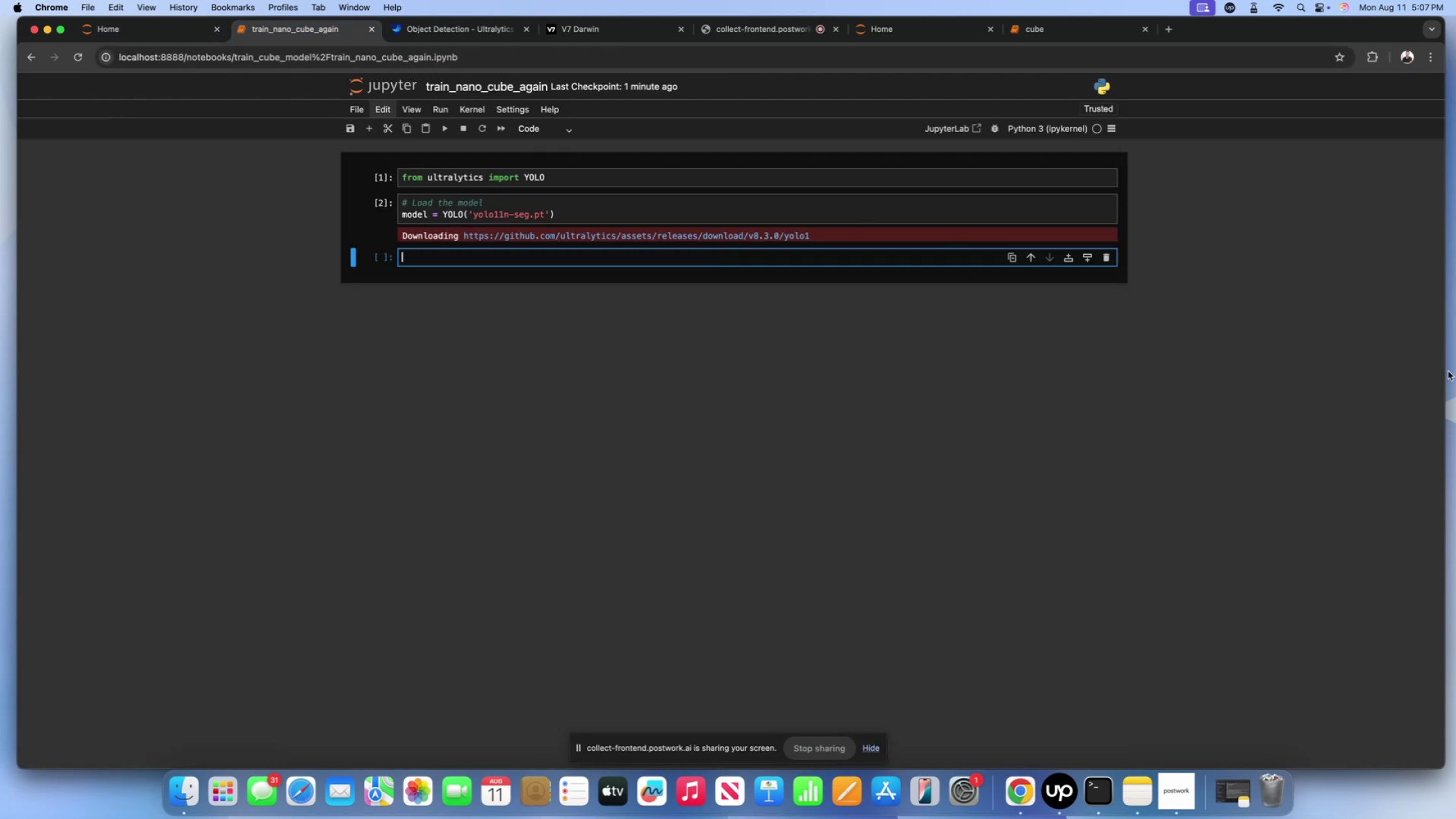 
left_click([1039, 32])
 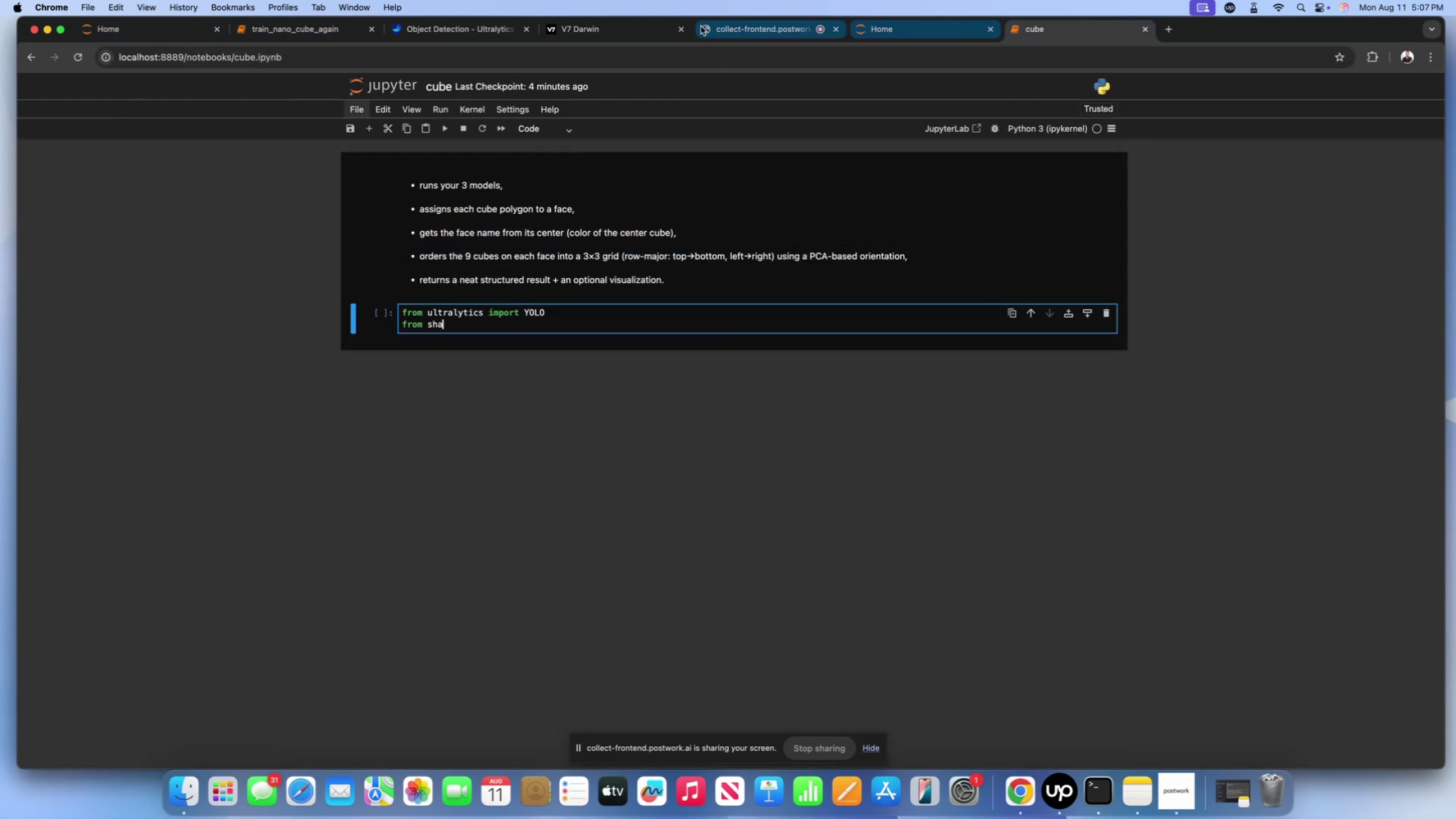 
left_click([605, 20])
 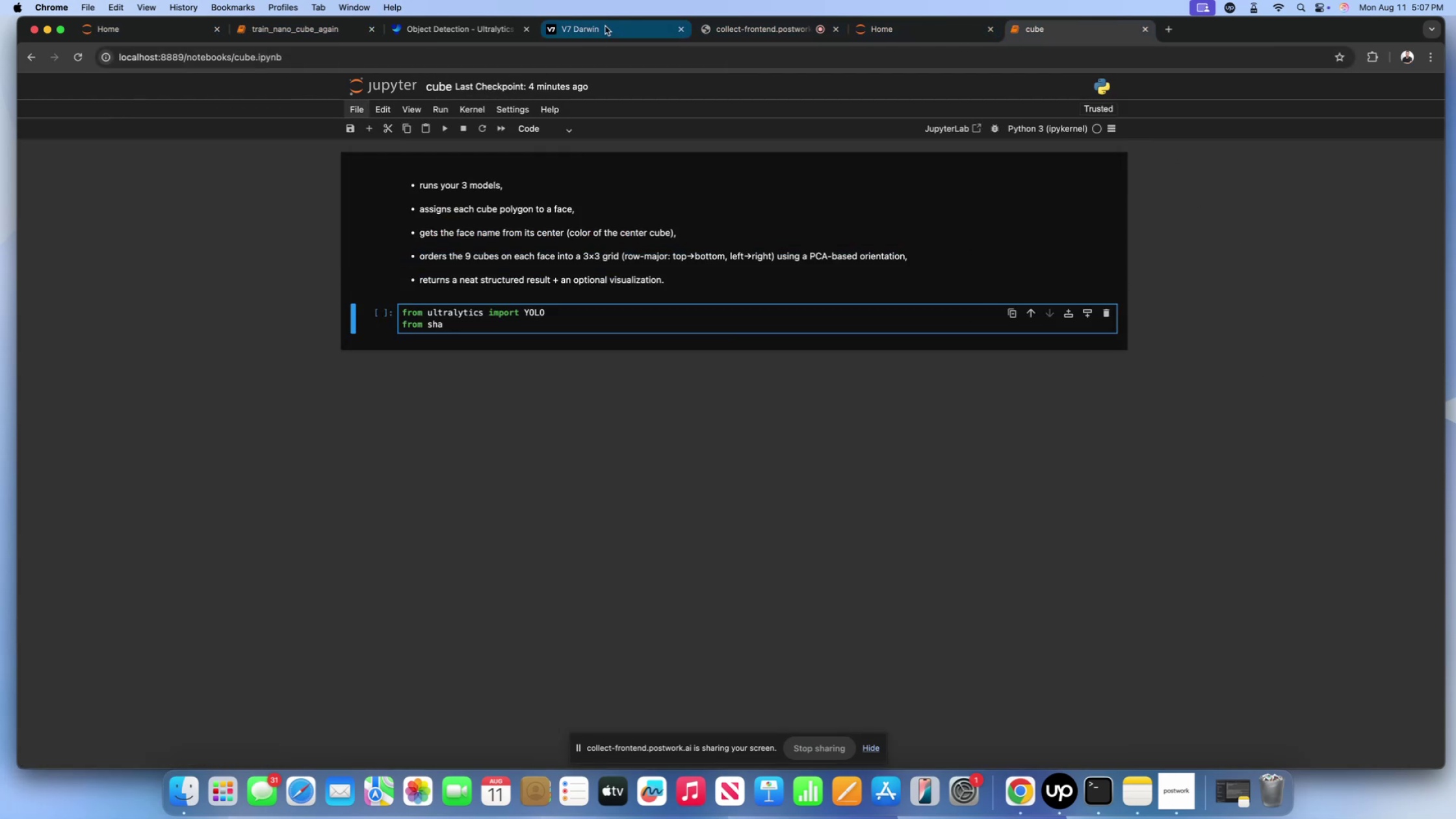 
left_click([605, 26])
 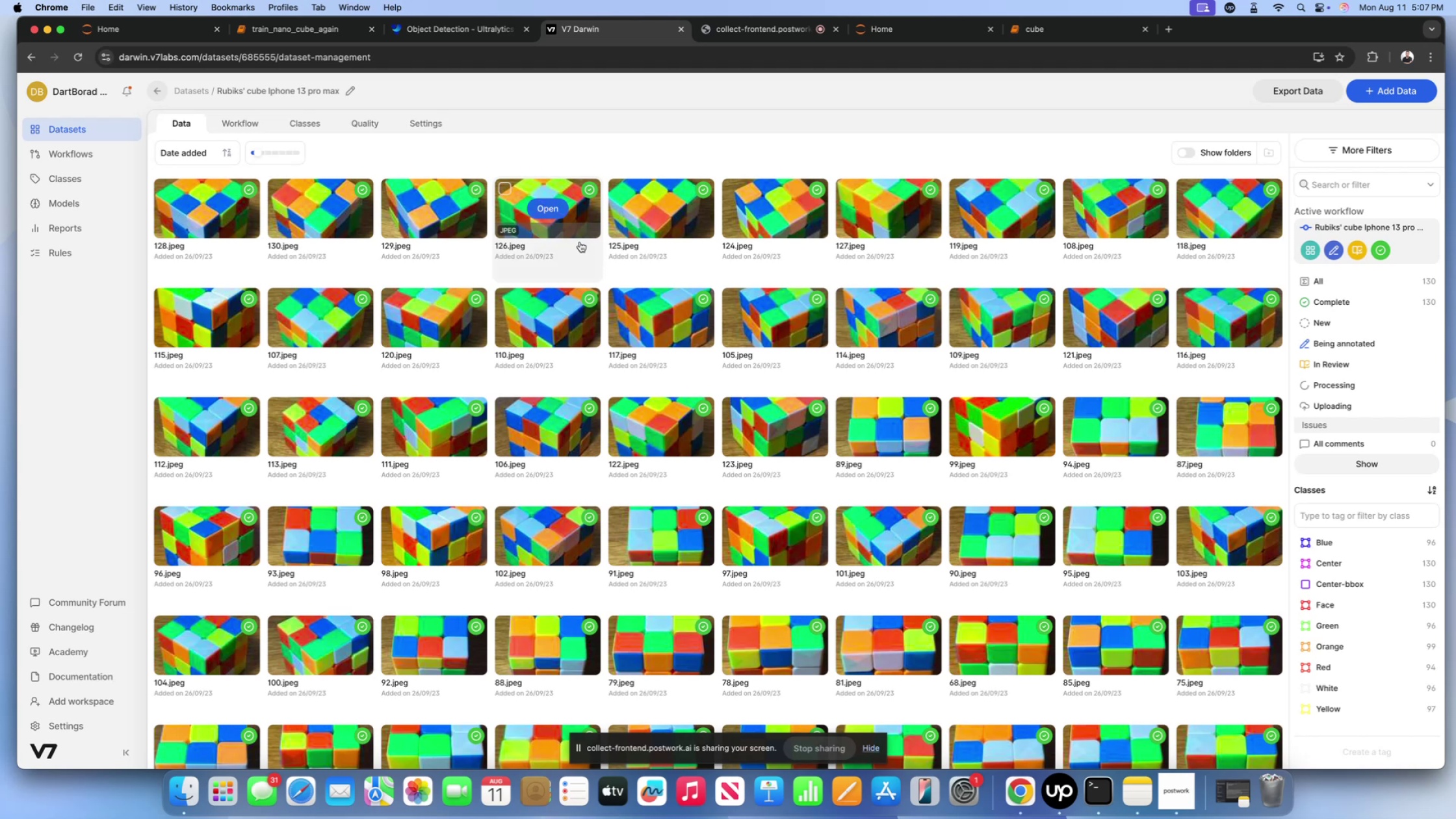 
scroll: coordinate [647, 252], scroll_direction: up, amount: 108.0
 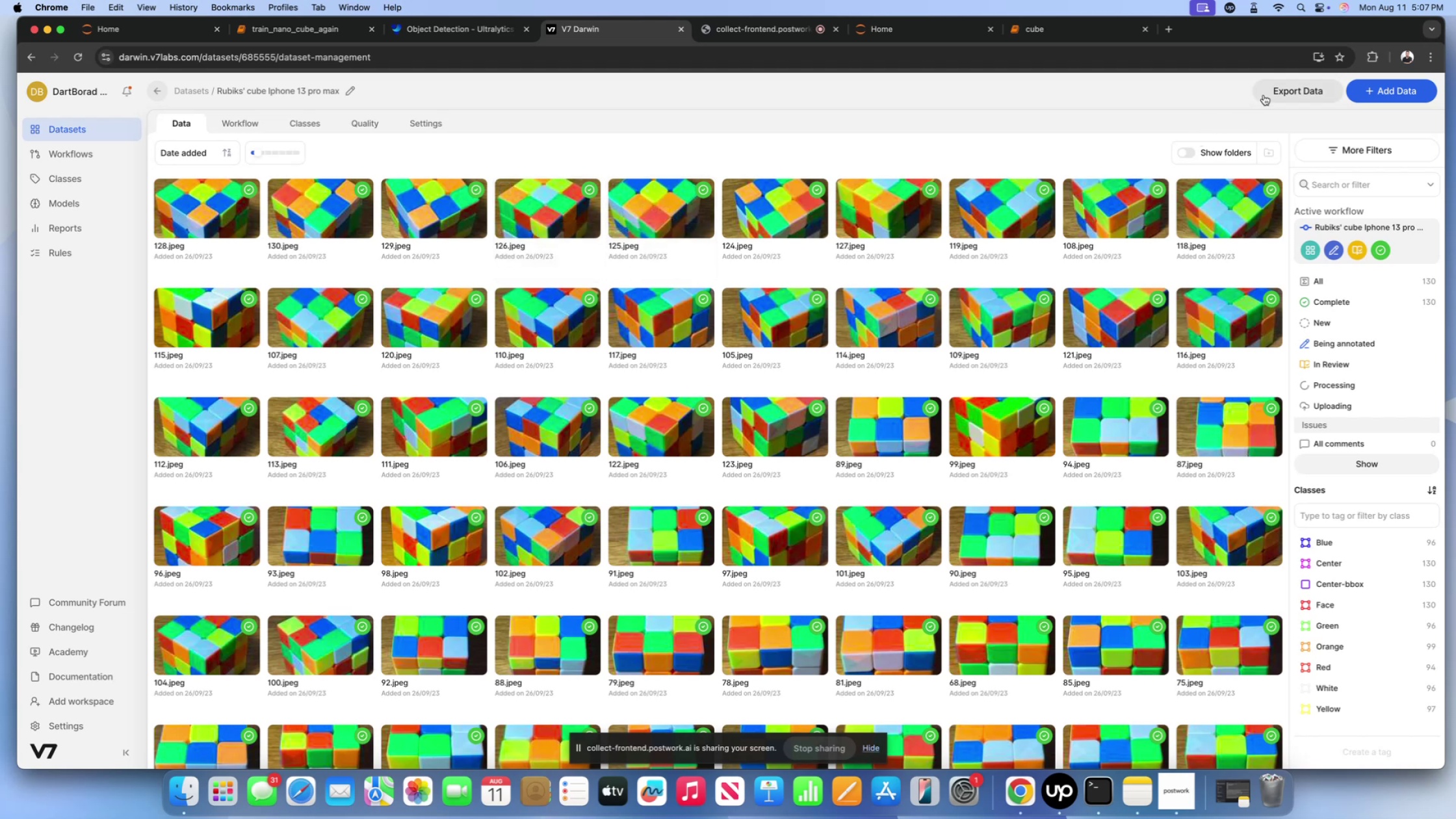 
left_click([1264, 95])
 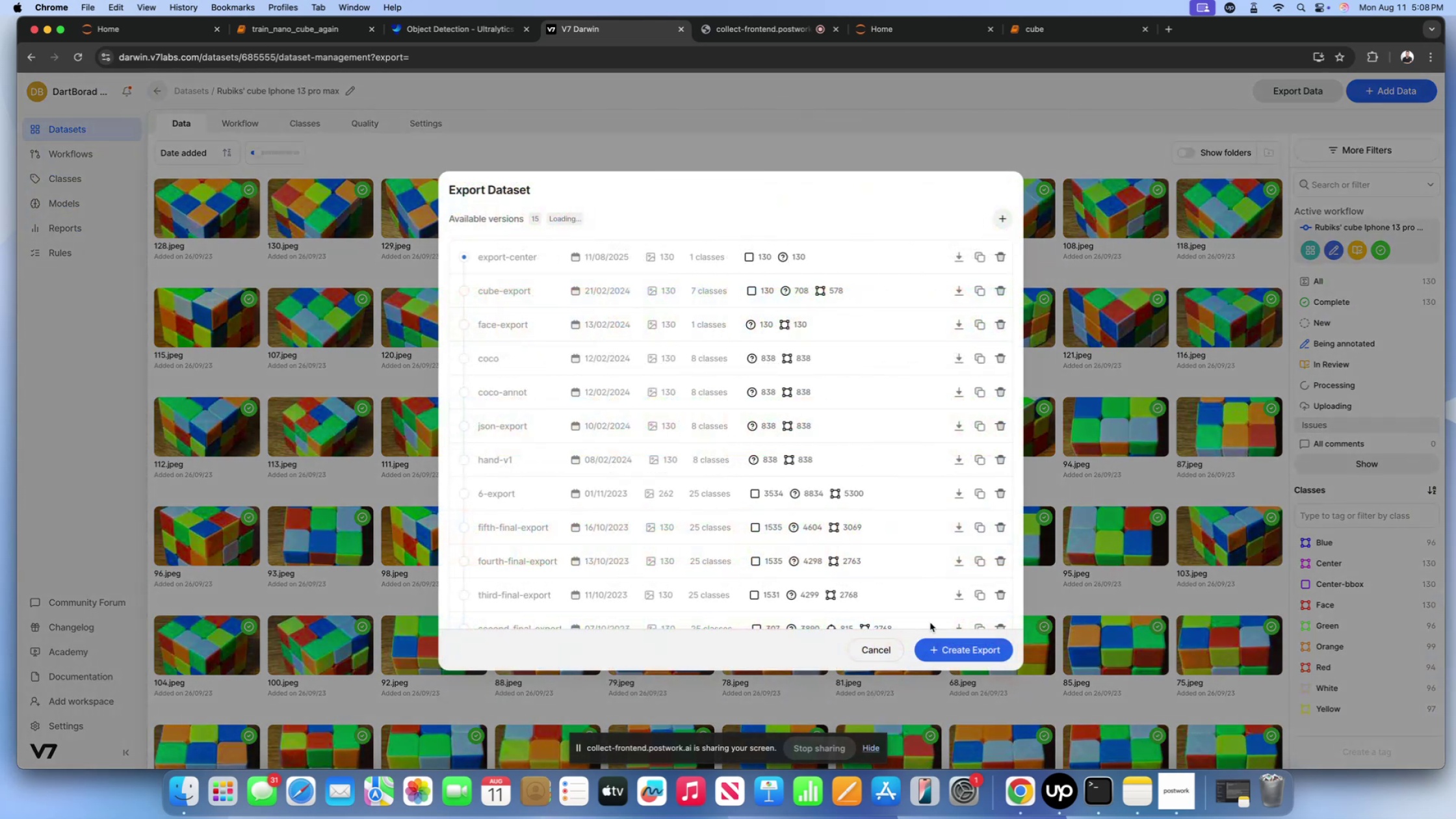 
left_click([952, 642])
 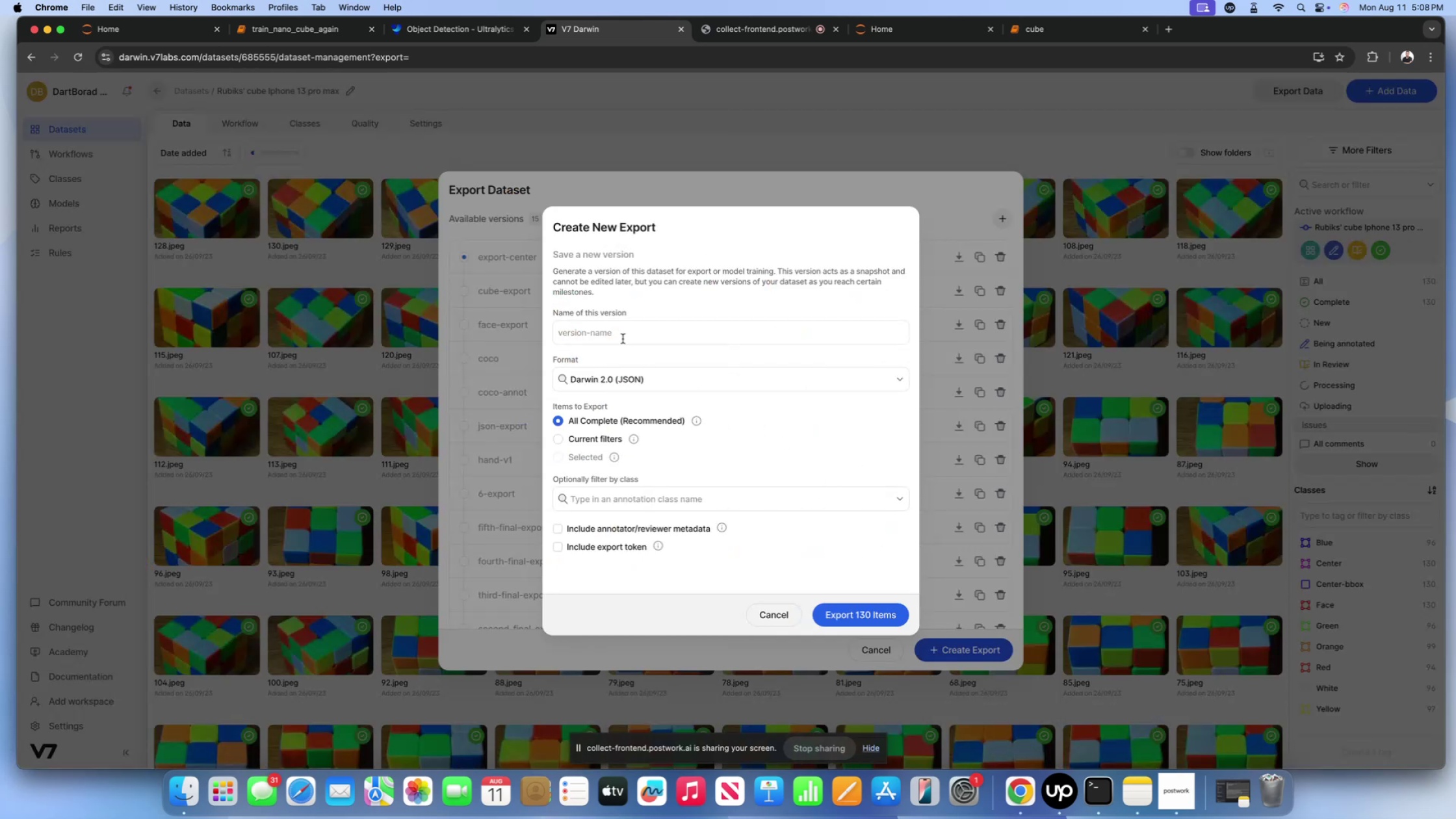 
left_click([623, 339])
 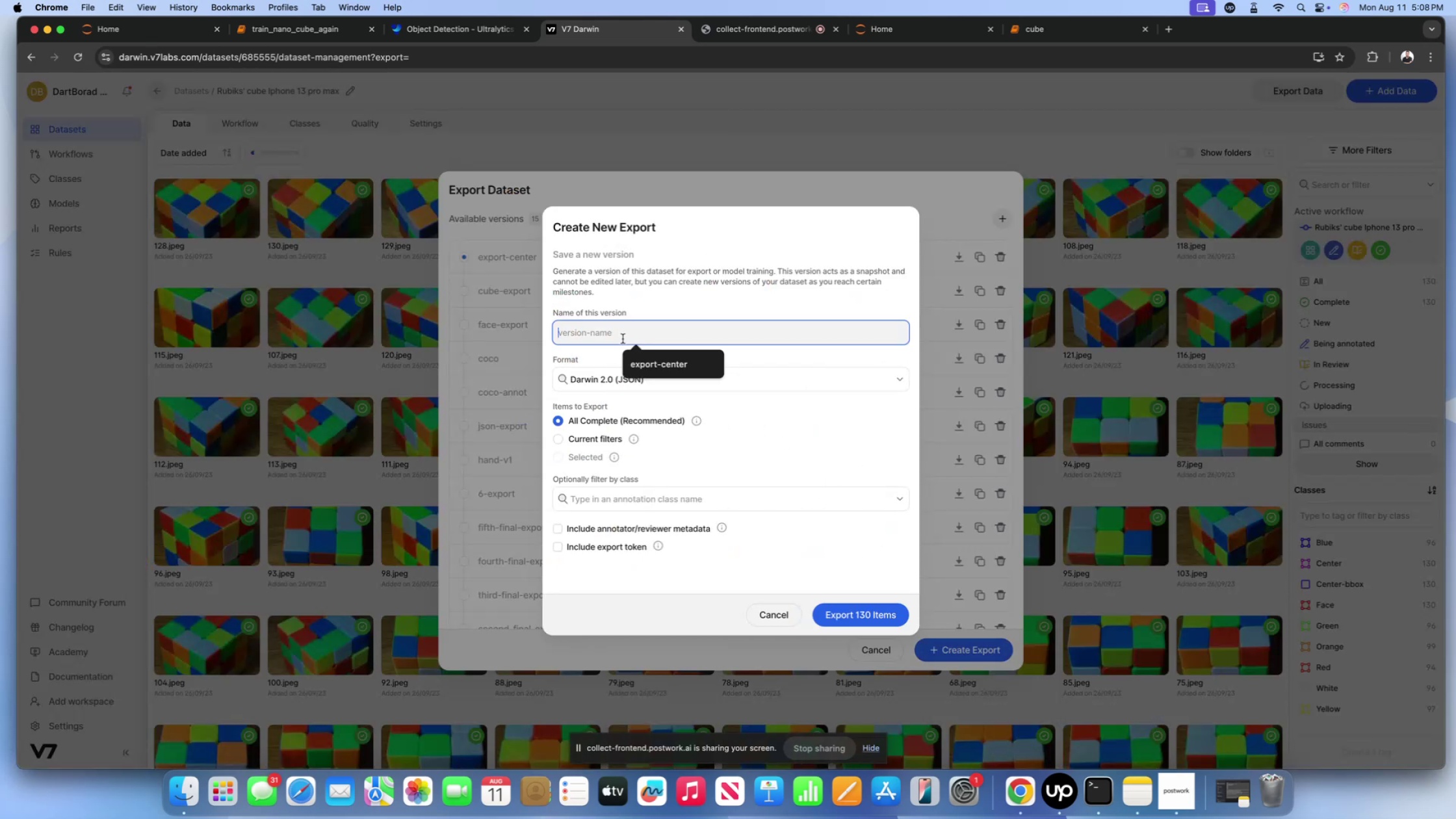 
type(face_exports)
key(Backspace)
key(Backspace)
key(Backspace)
key(Backspace)
key(Backspace)
key(Backspace)
key(Backspace)
type(_exports)
 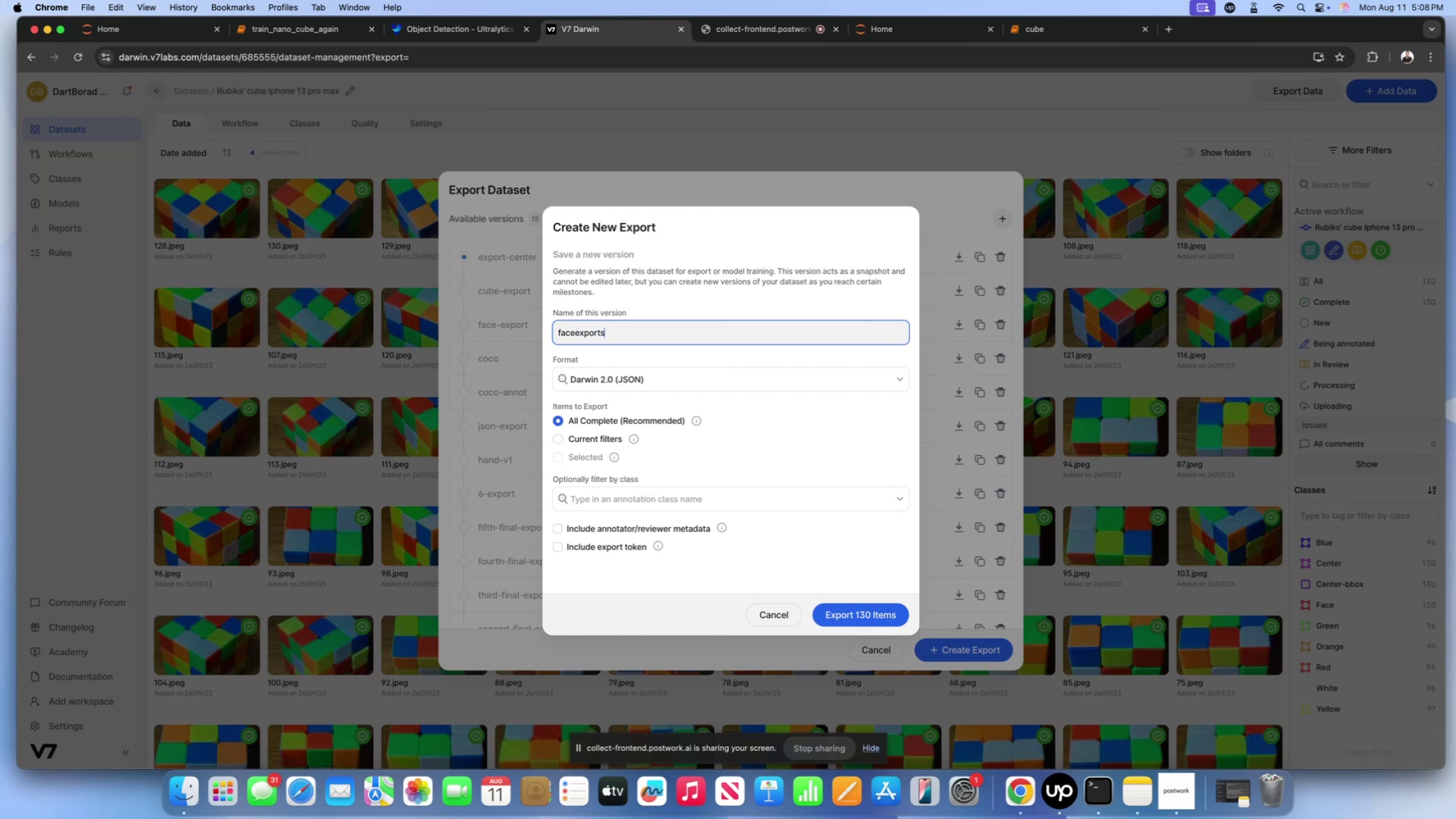 
left_click([643, 381])
 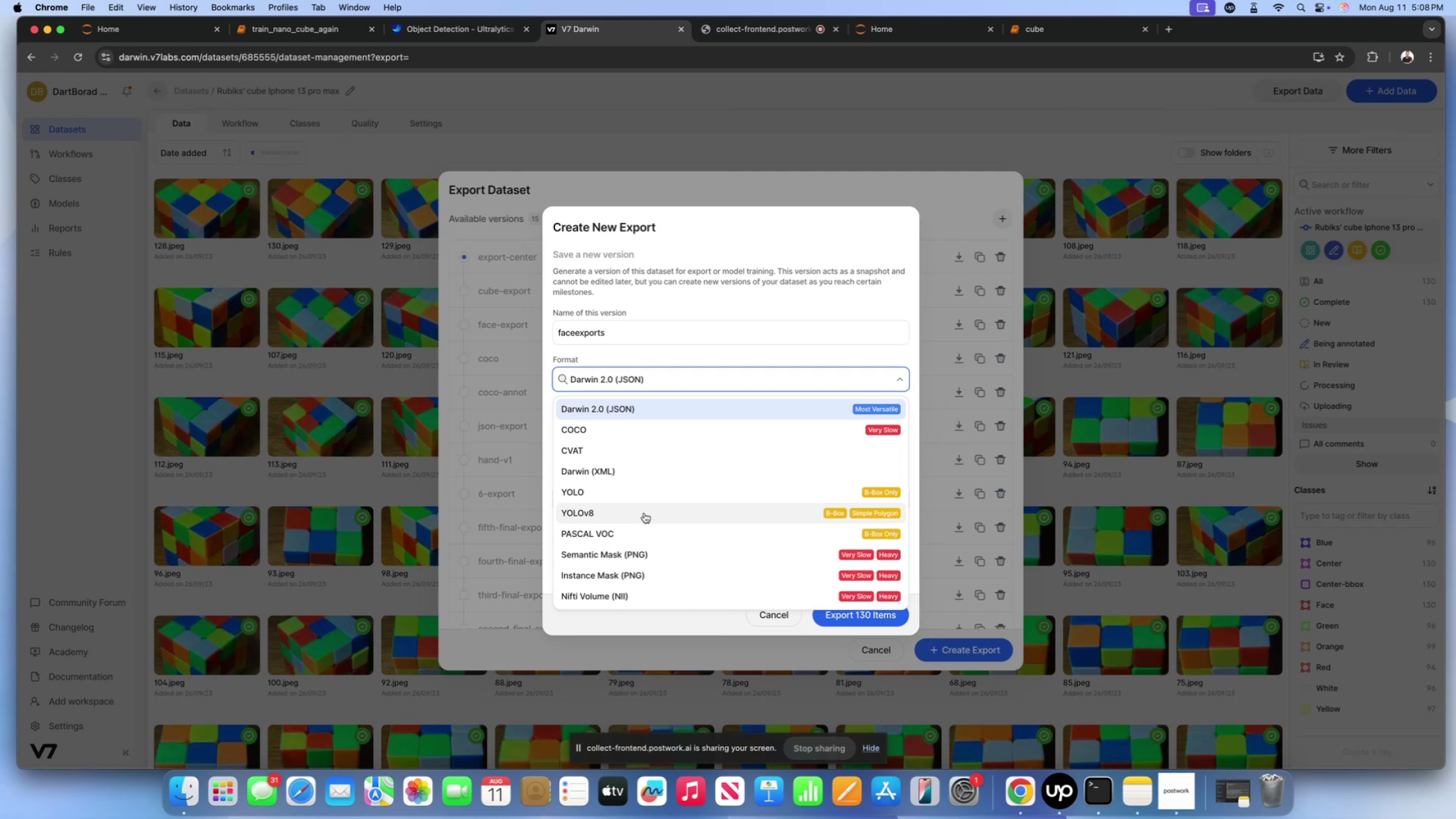 
wait(10.86)
 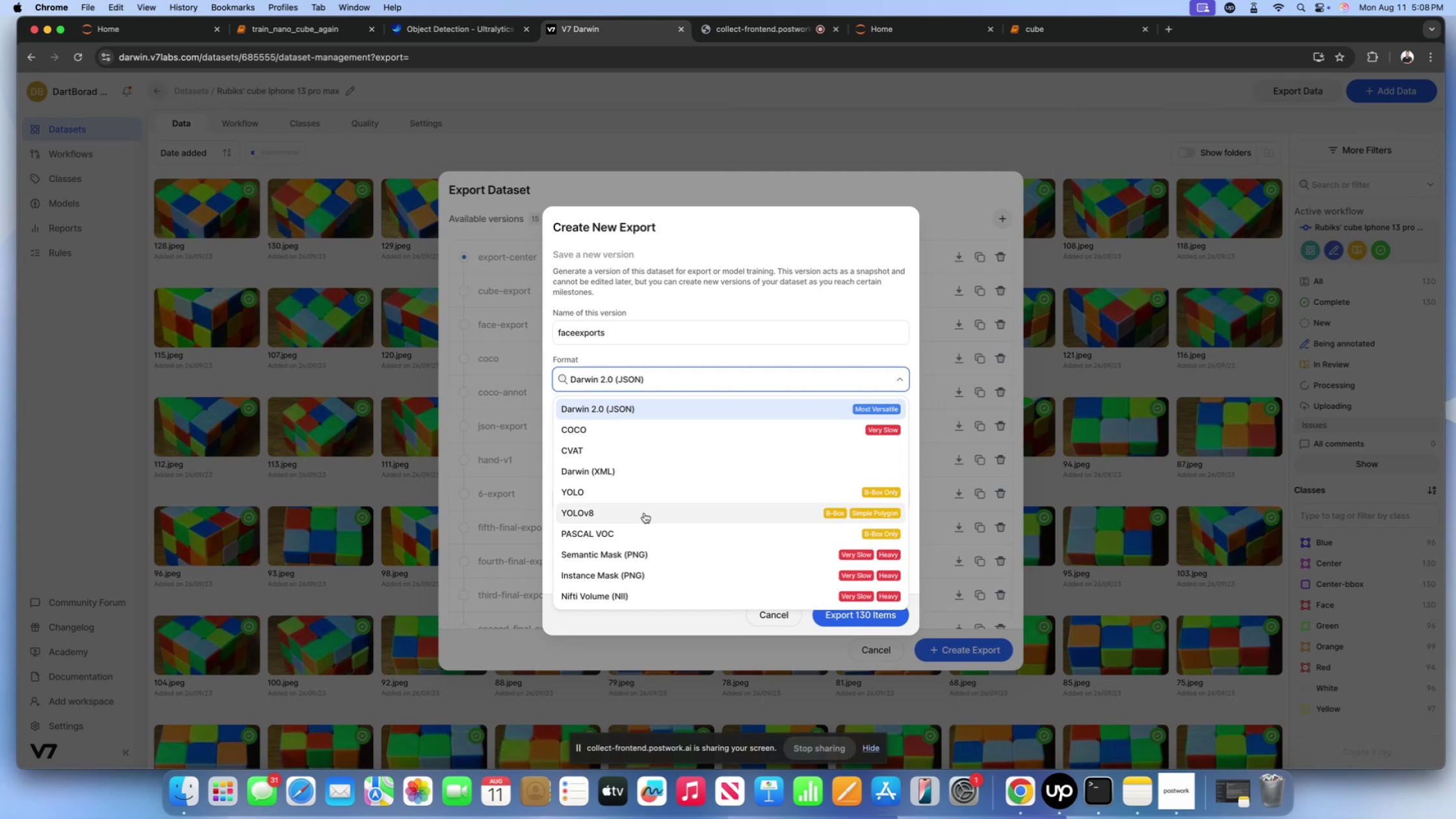 
scroll: coordinate [656, 508], scroll_direction: down, amount: 28.0
 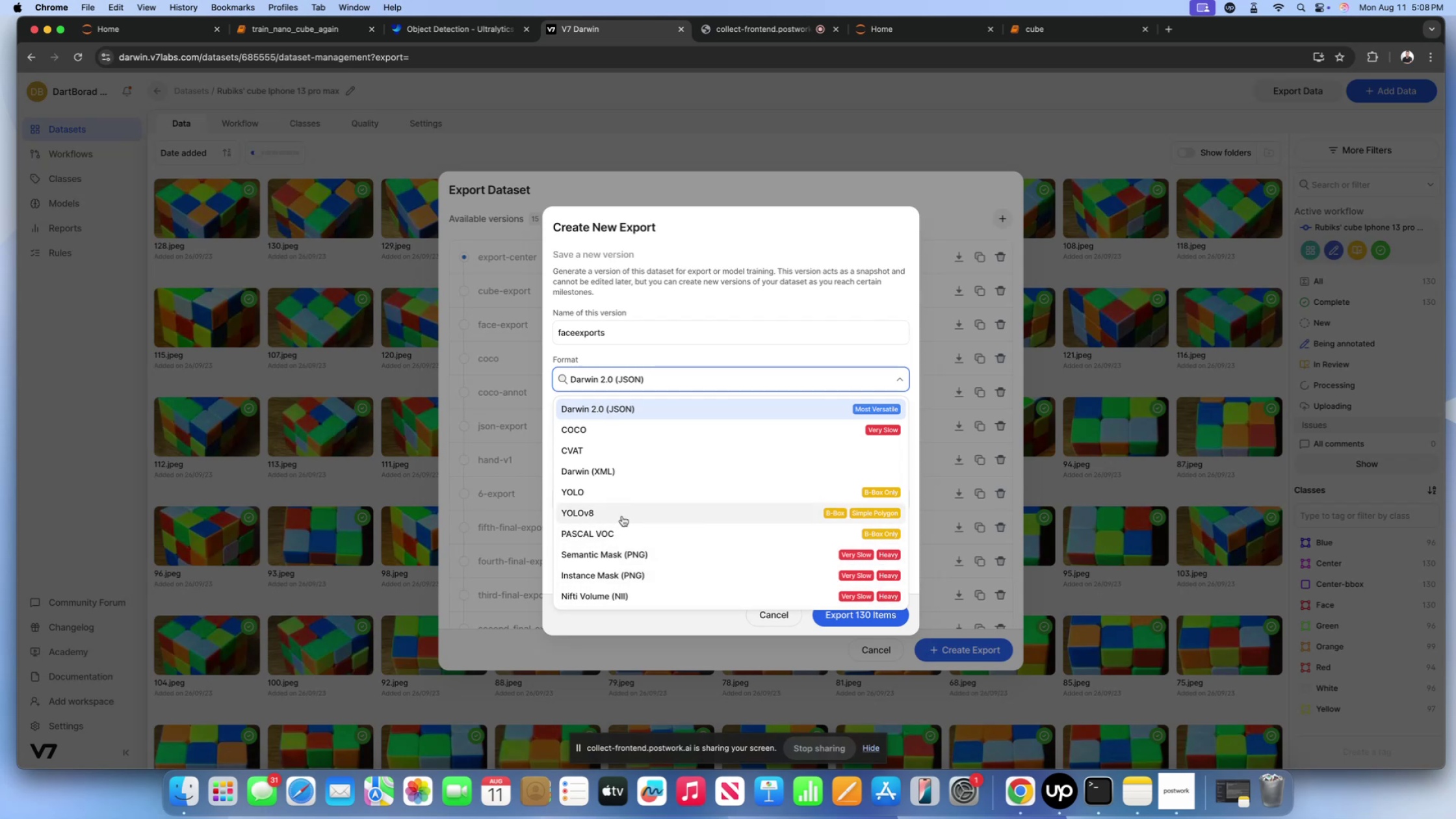 
wait(23.42)
 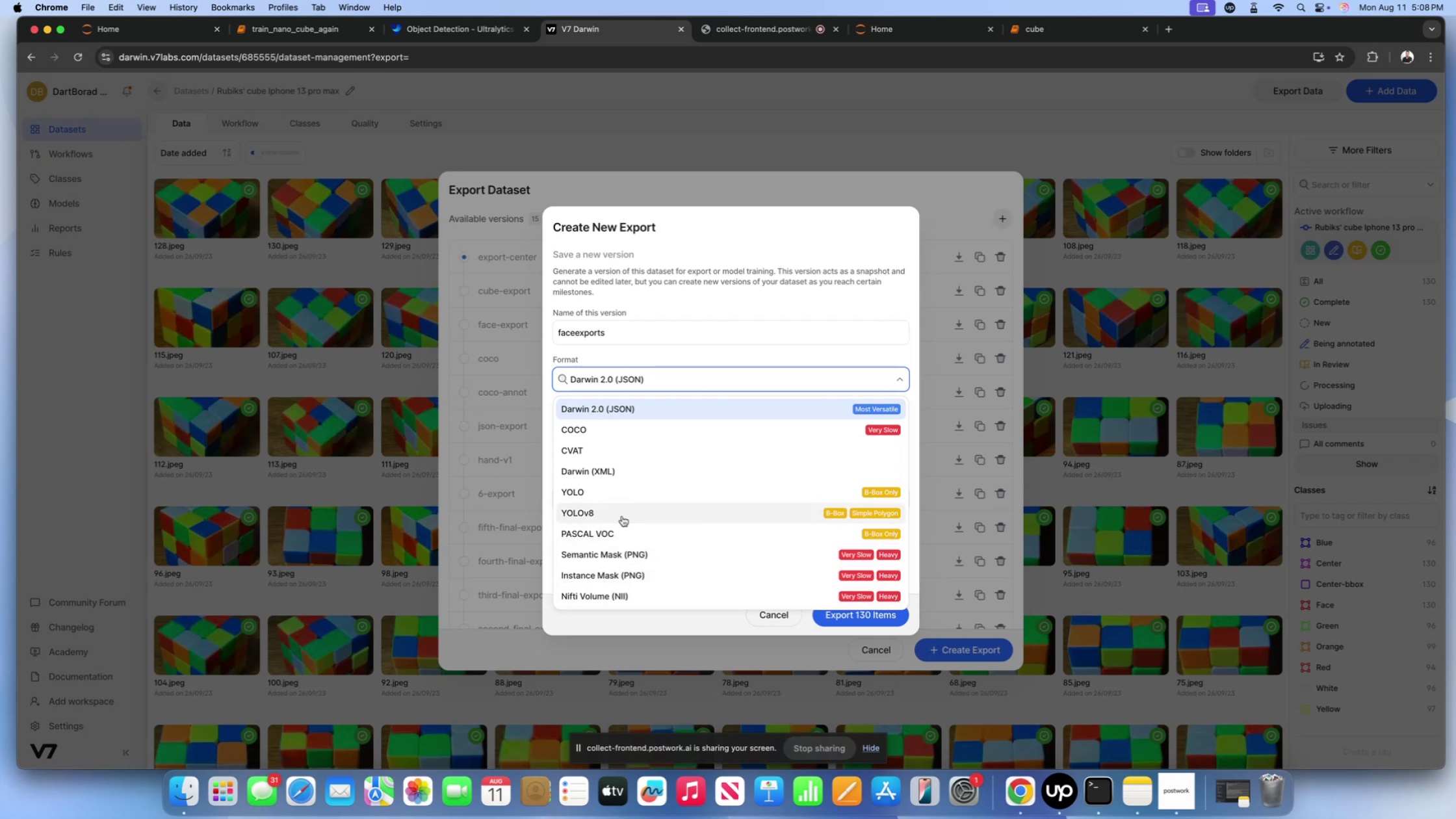 
left_click([941, 257])
 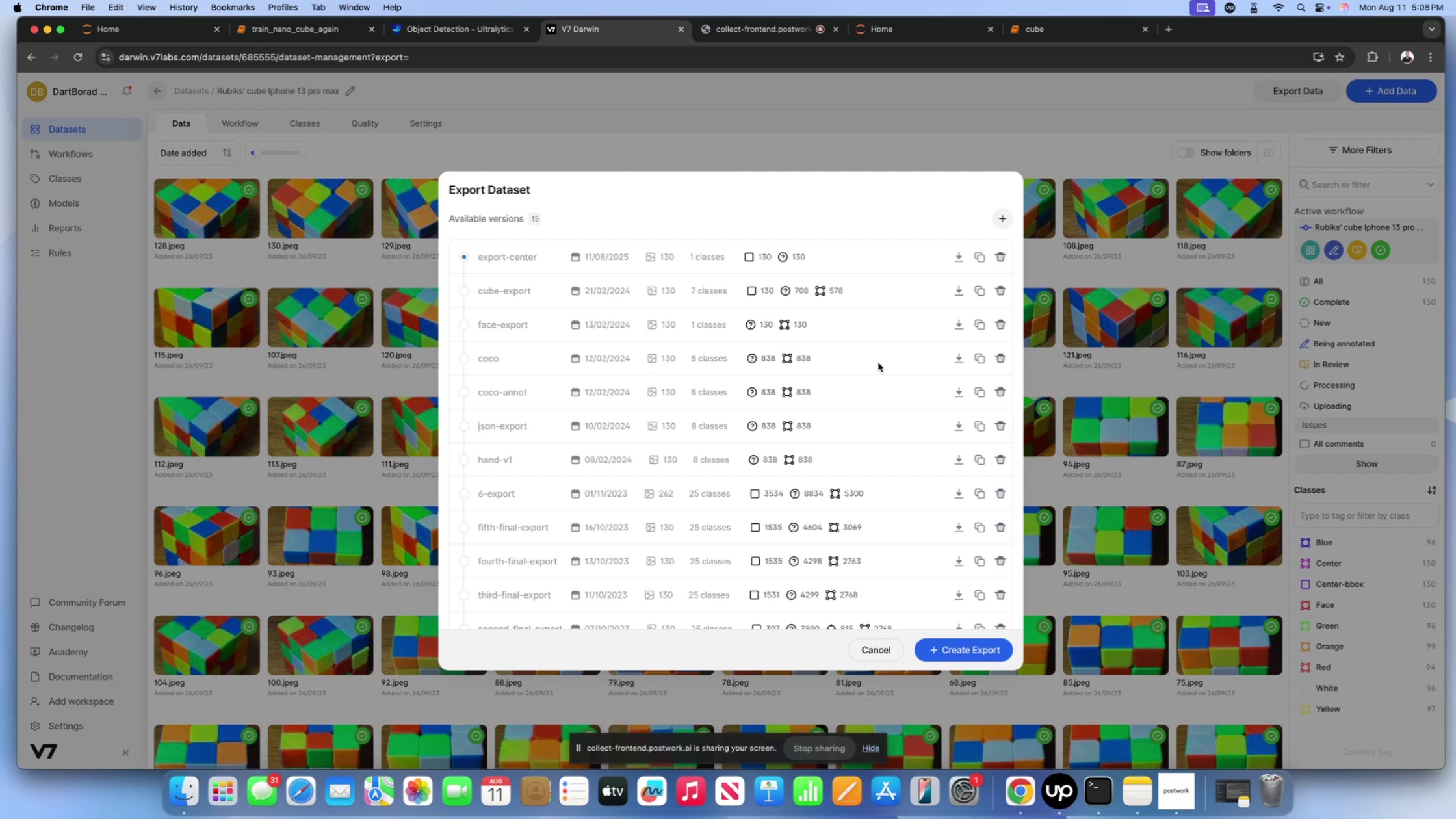 
scroll: coordinate [878, 363], scroll_direction: down, amount: 1.0
 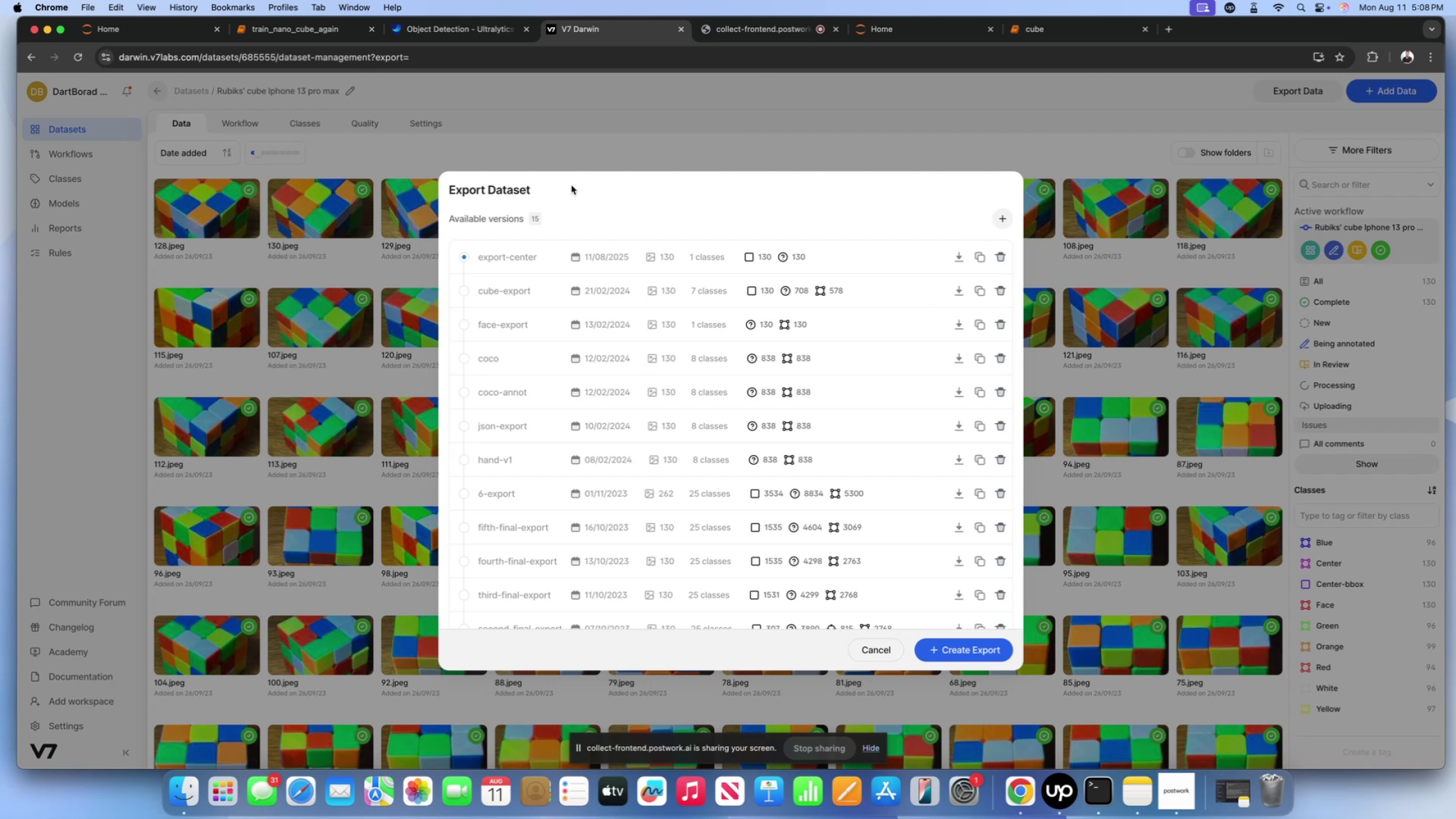 
left_click([536, 146])
 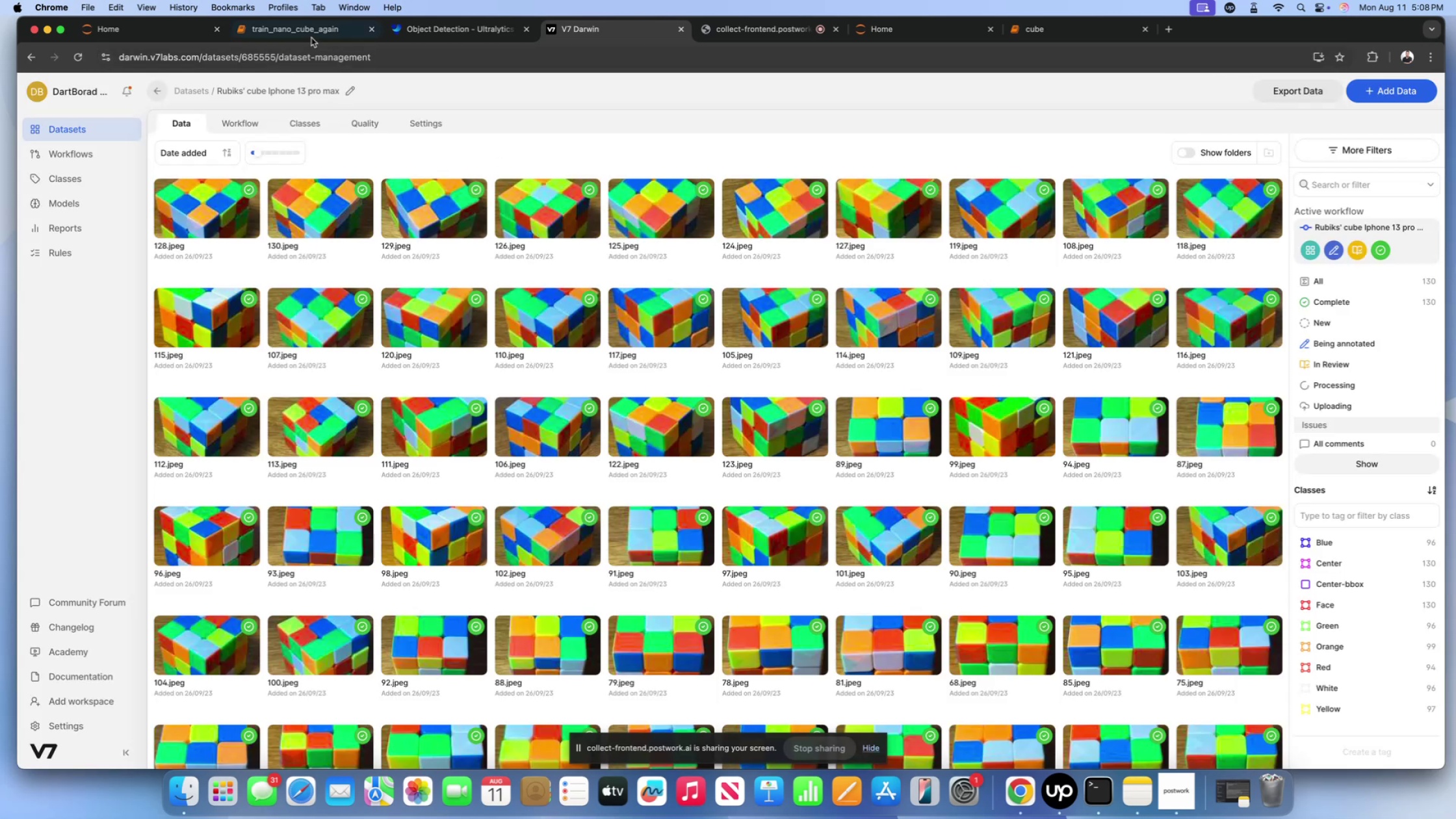 
left_click([311, 38])
 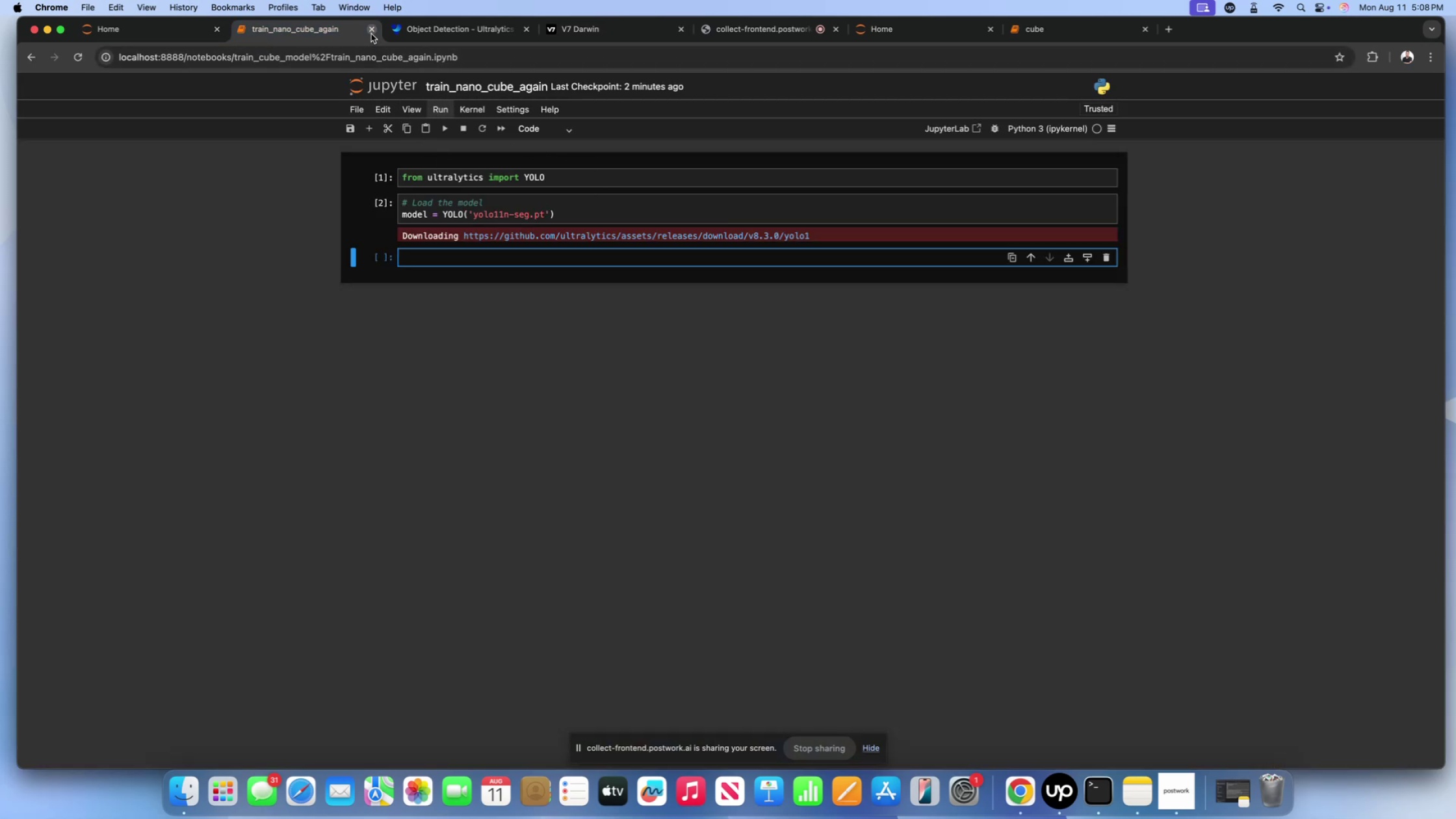 
left_click([371, 33])
 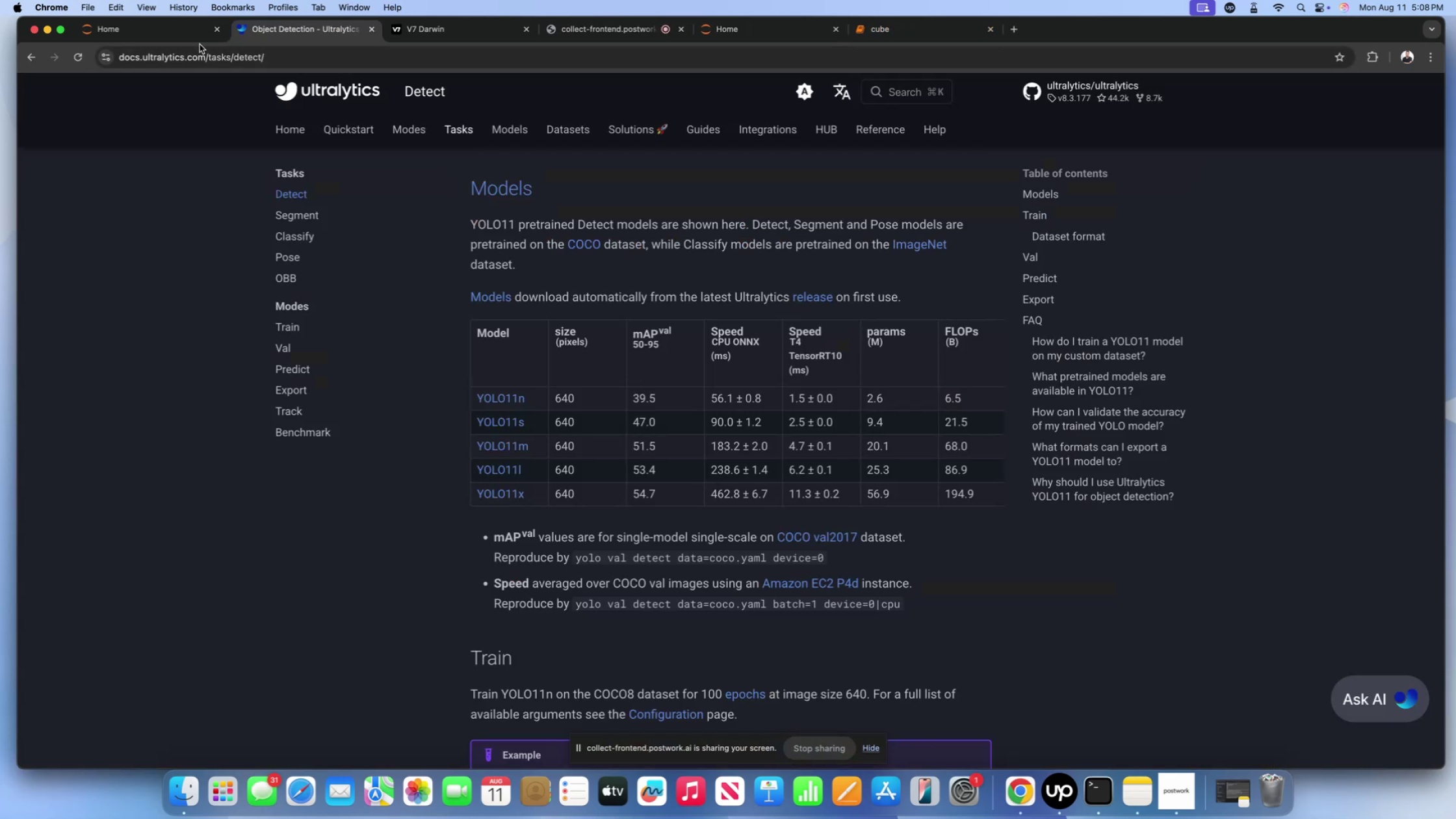 
left_click([197, 32])
 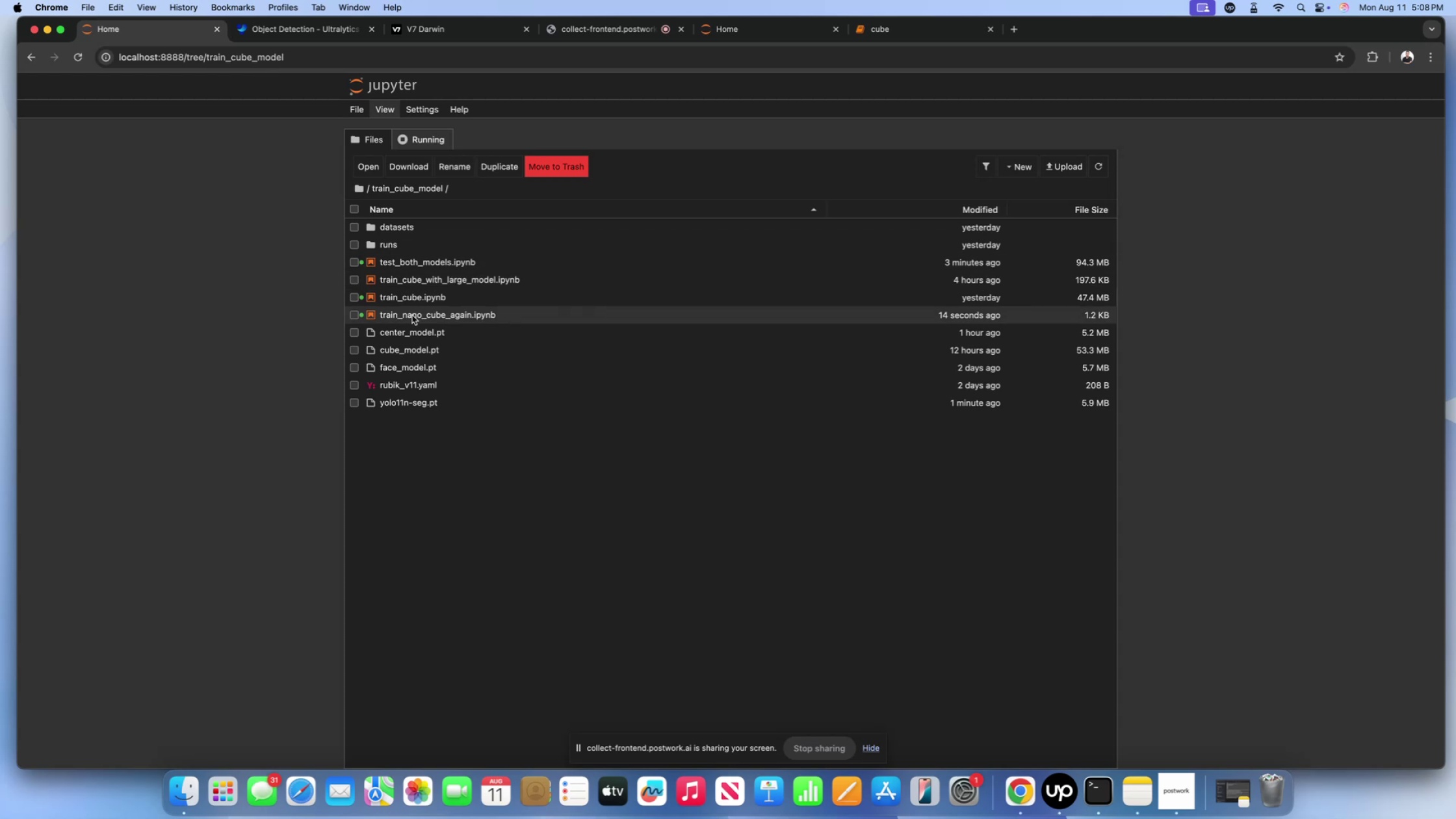 
wait(5.29)
 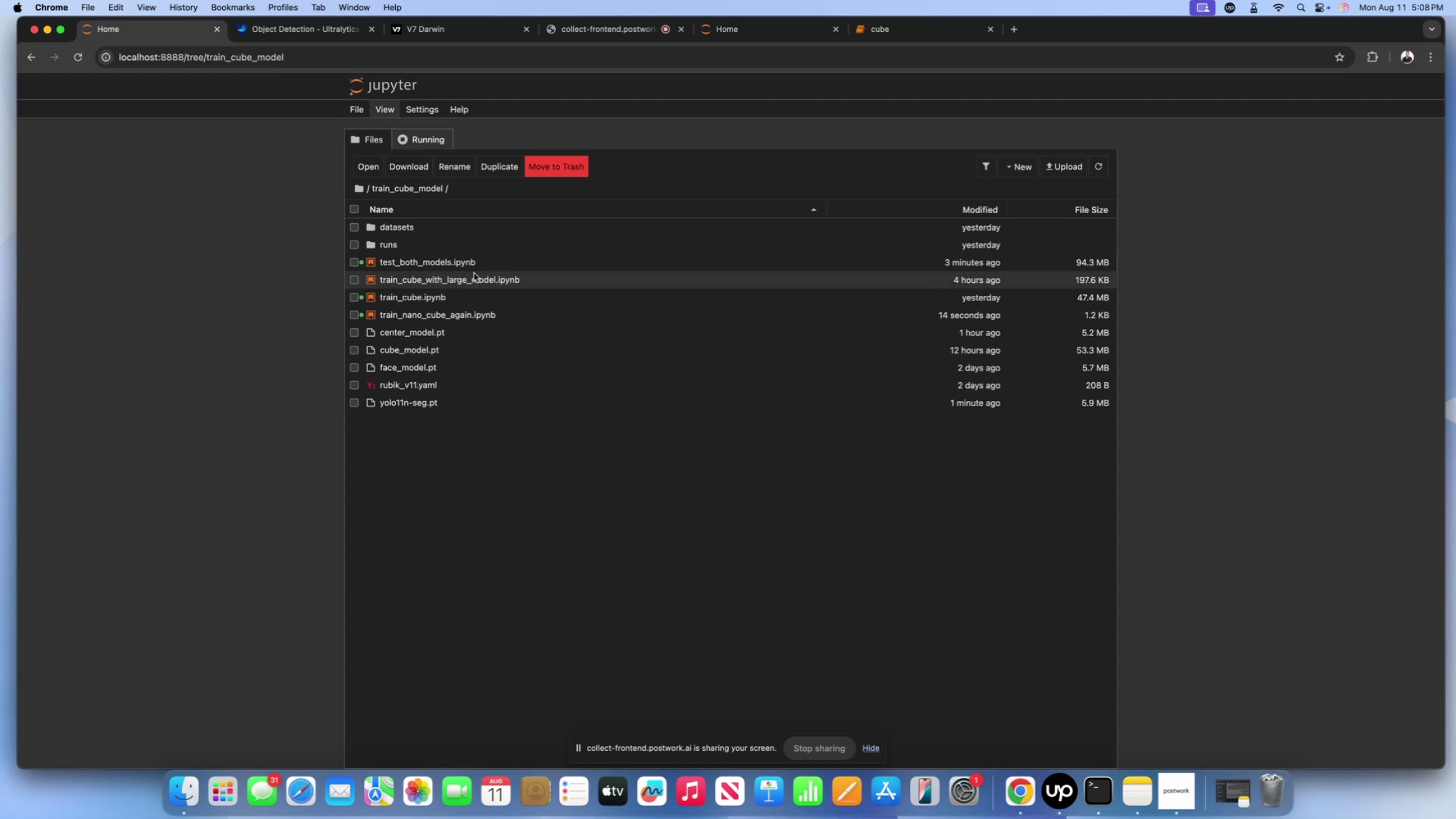 
left_click([361, 318])
 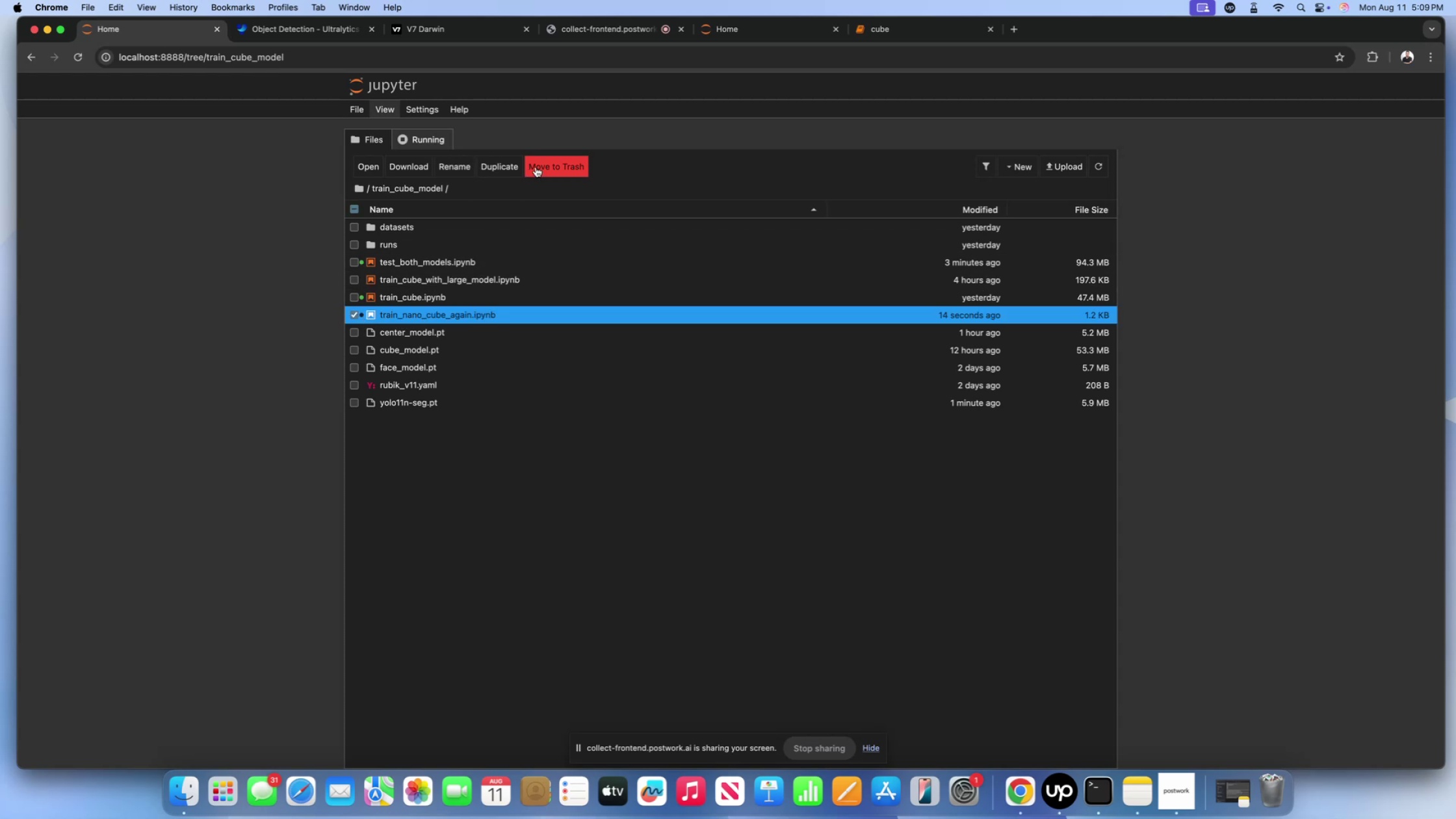 
left_click([540, 165])
 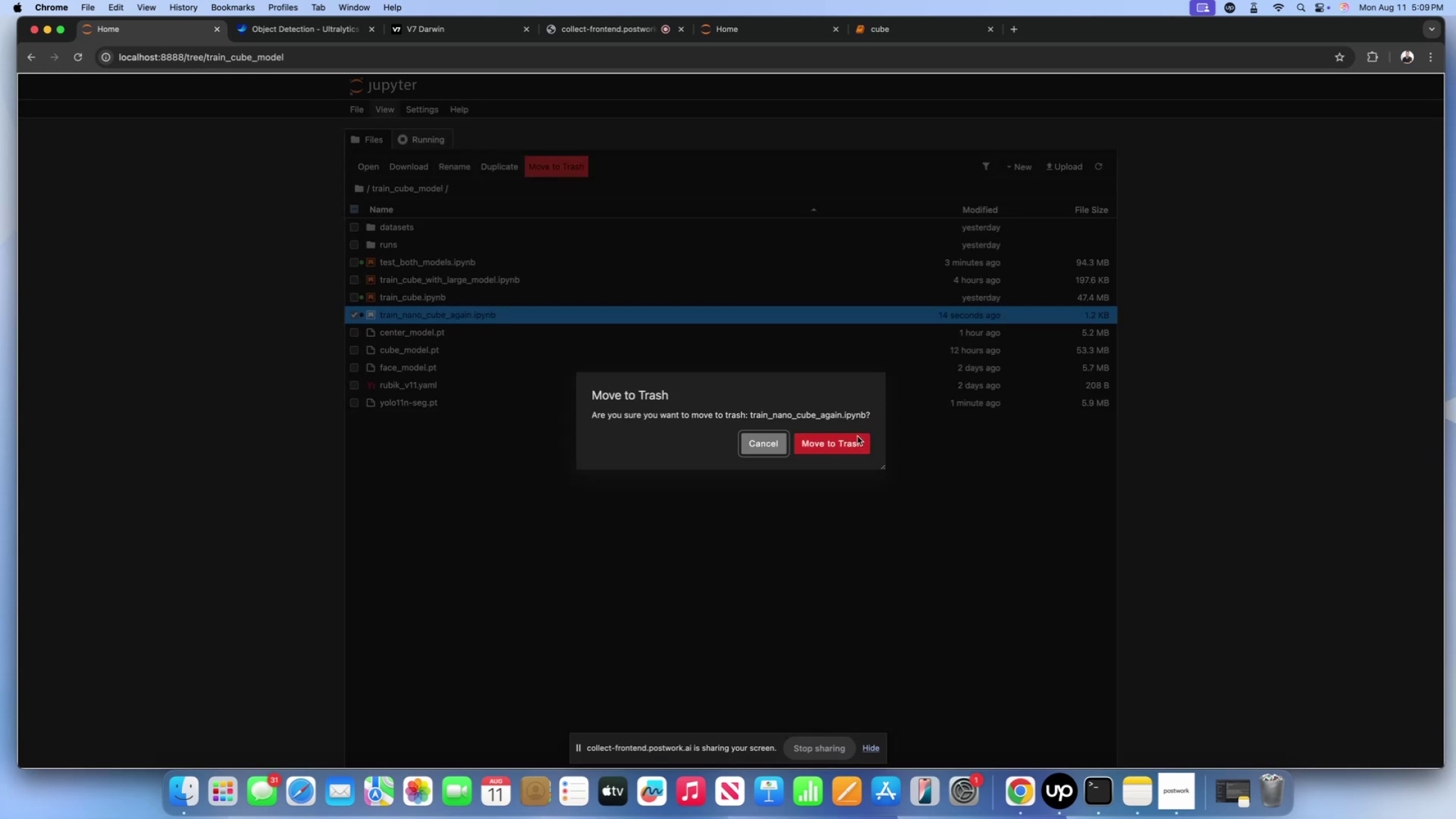 
left_click([855, 437])
 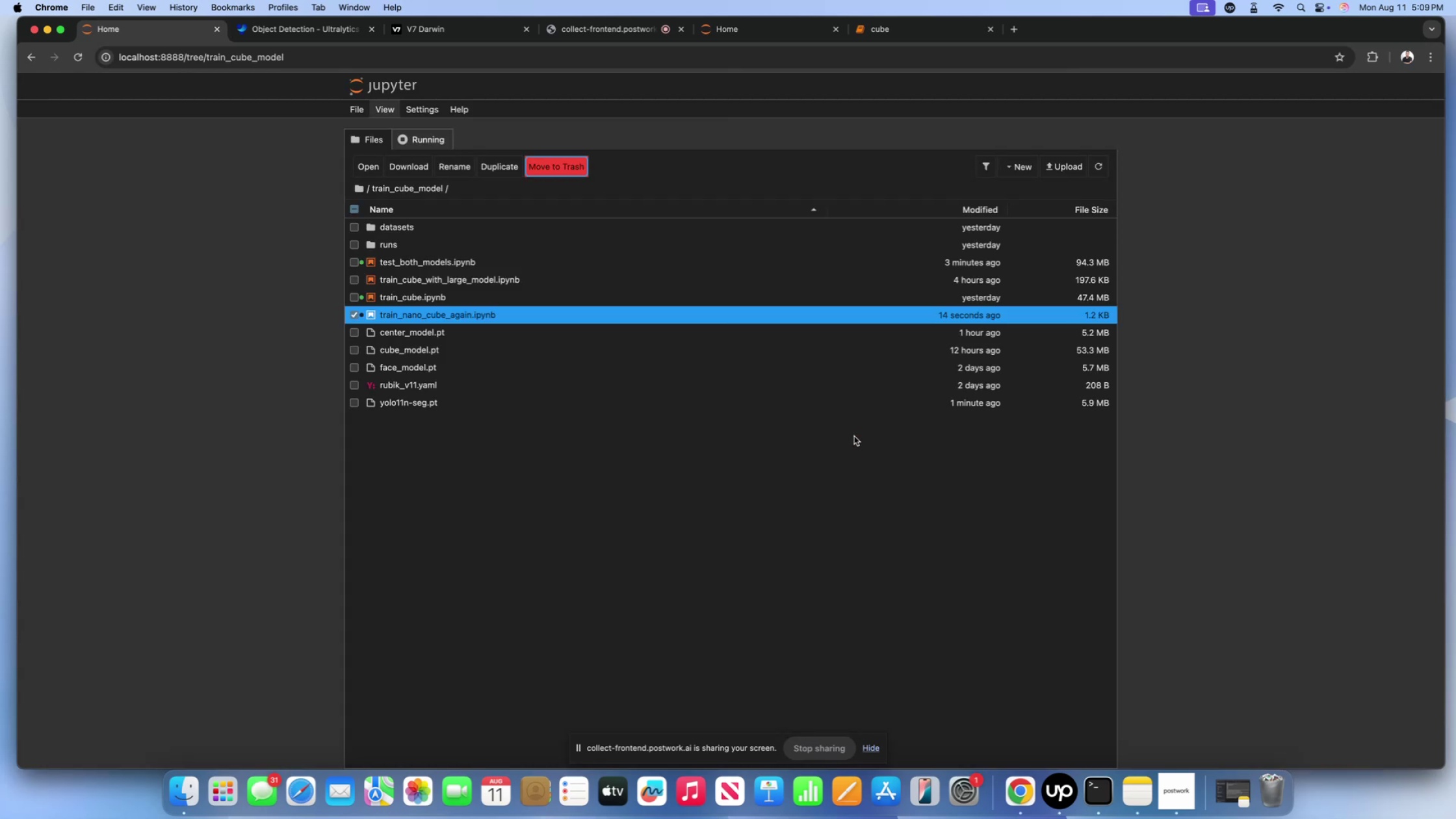 
scroll: coordinate [854, 436], scroll_direction: down, amount: 1.0
 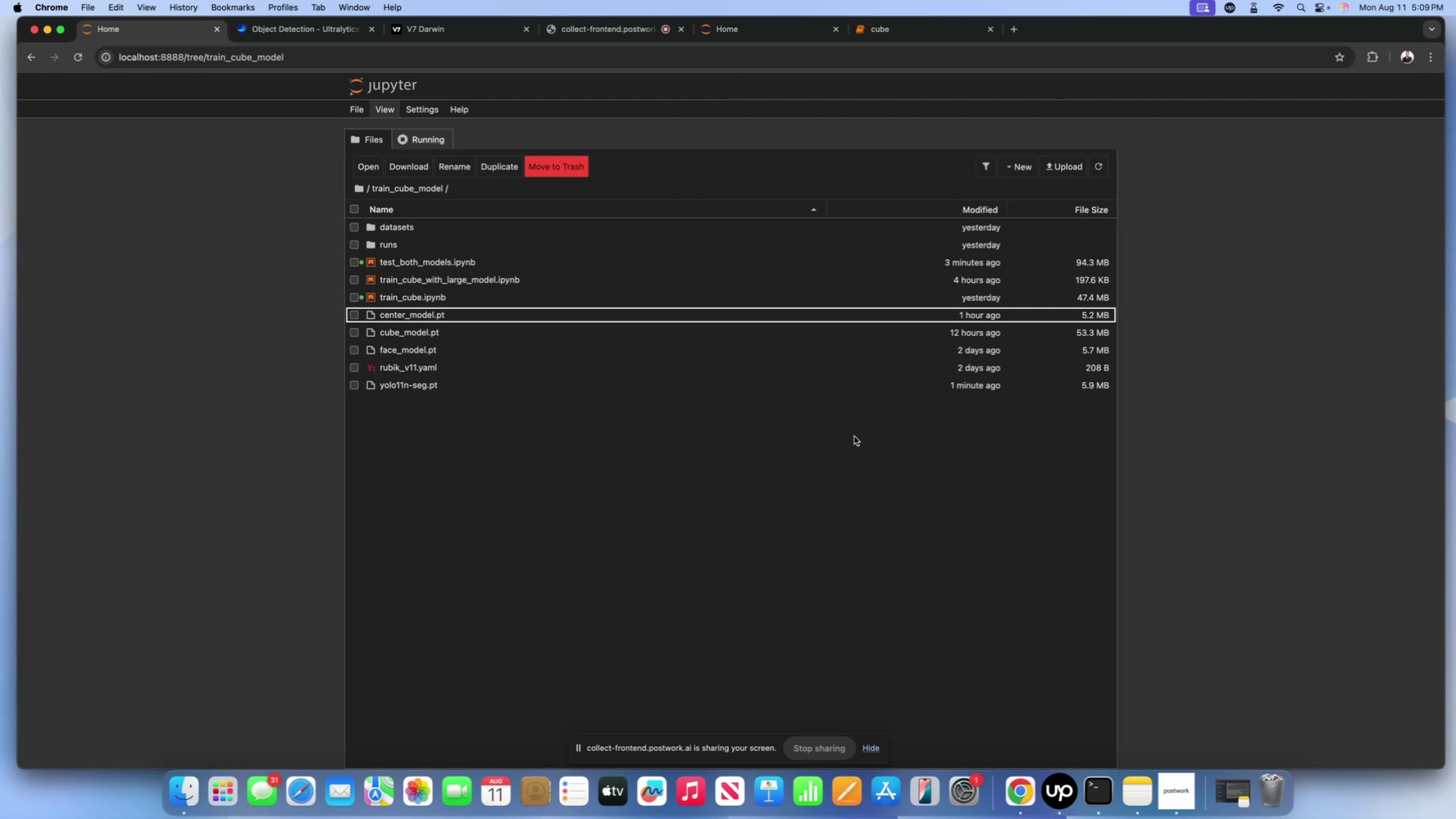 
wait(9.89)
 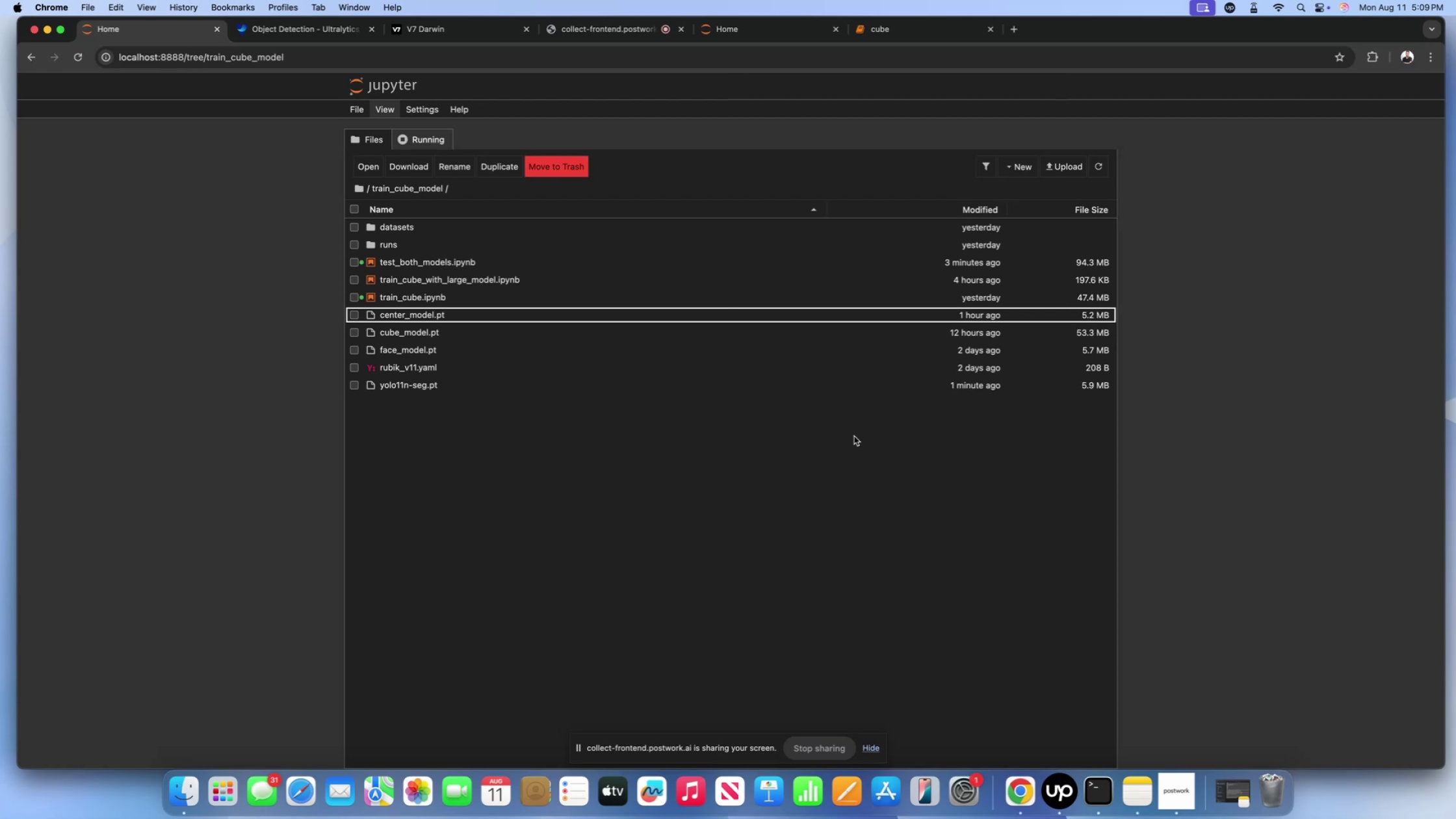 
left_click([914, 31])
 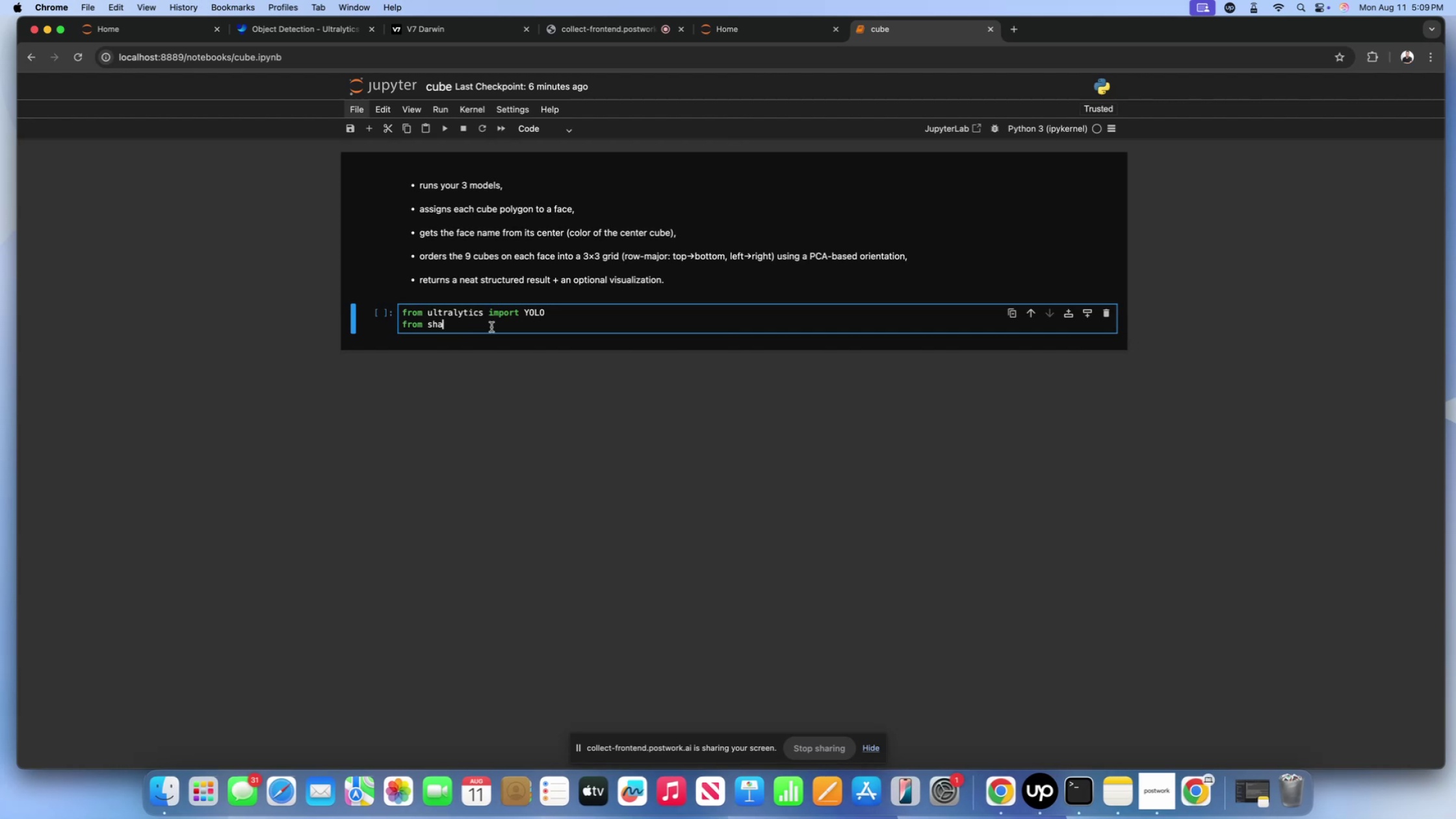 
wait(5.24)
 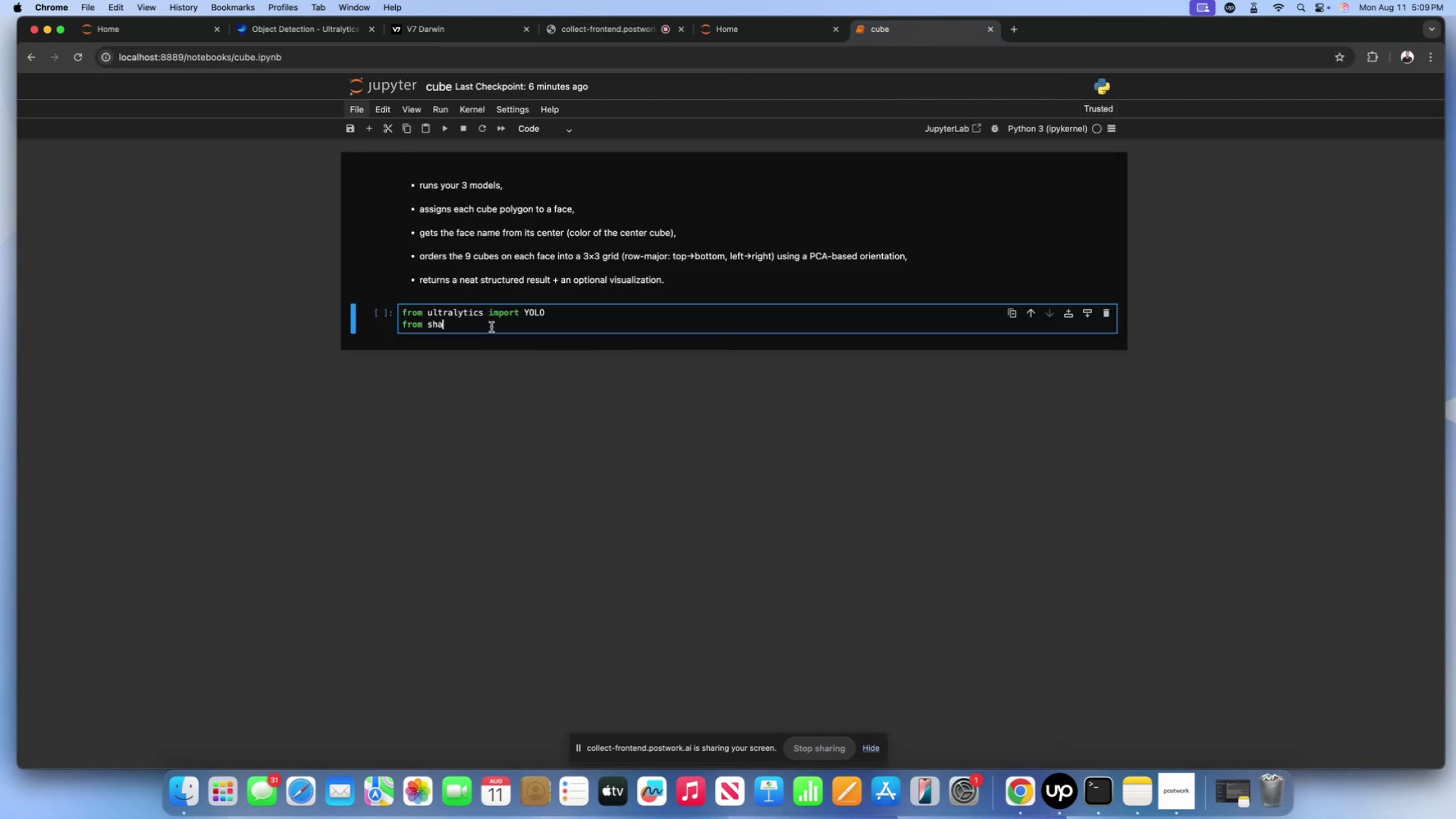 
left_click([467, 269])
 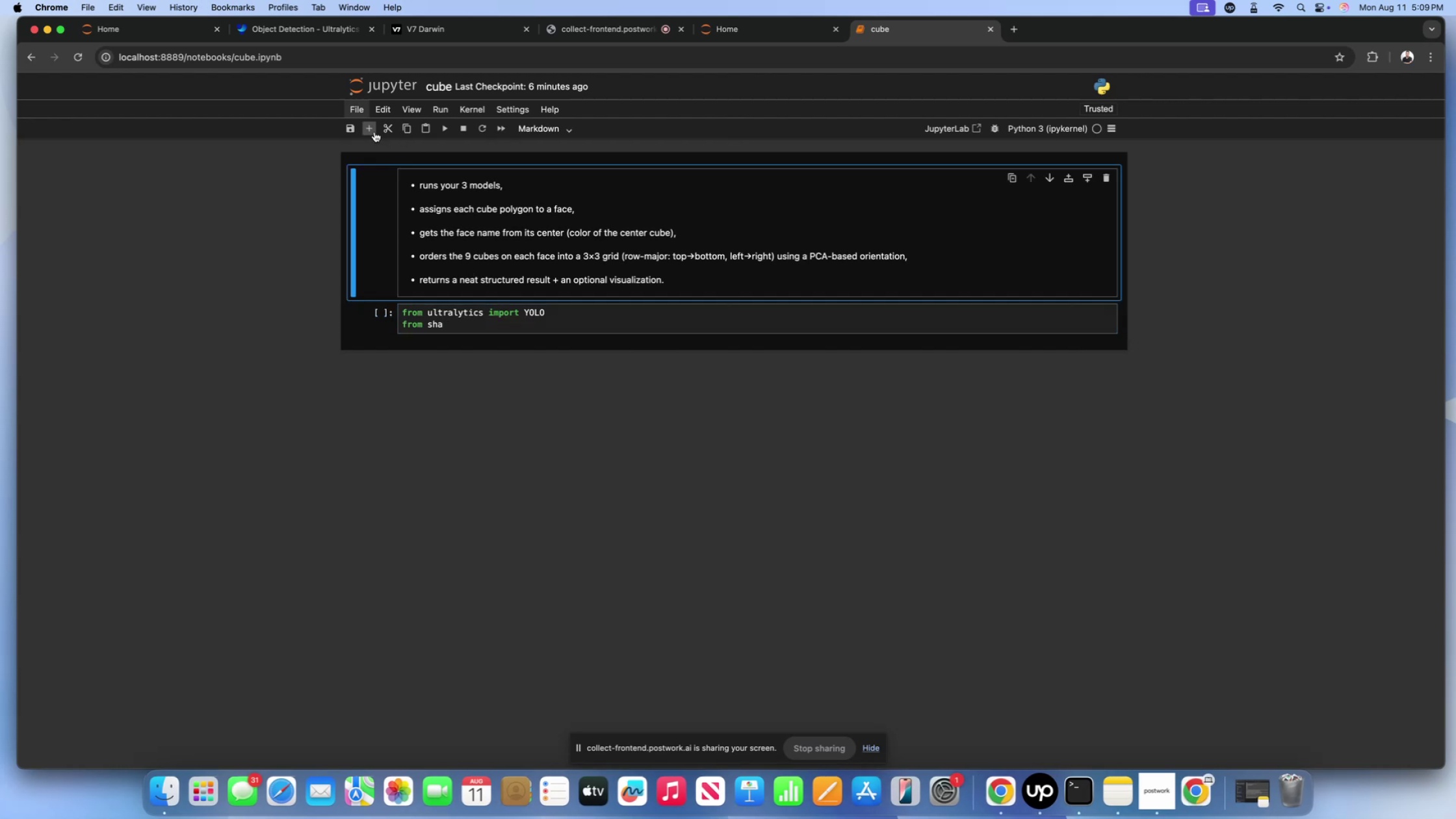 
left_click([369, 131])
 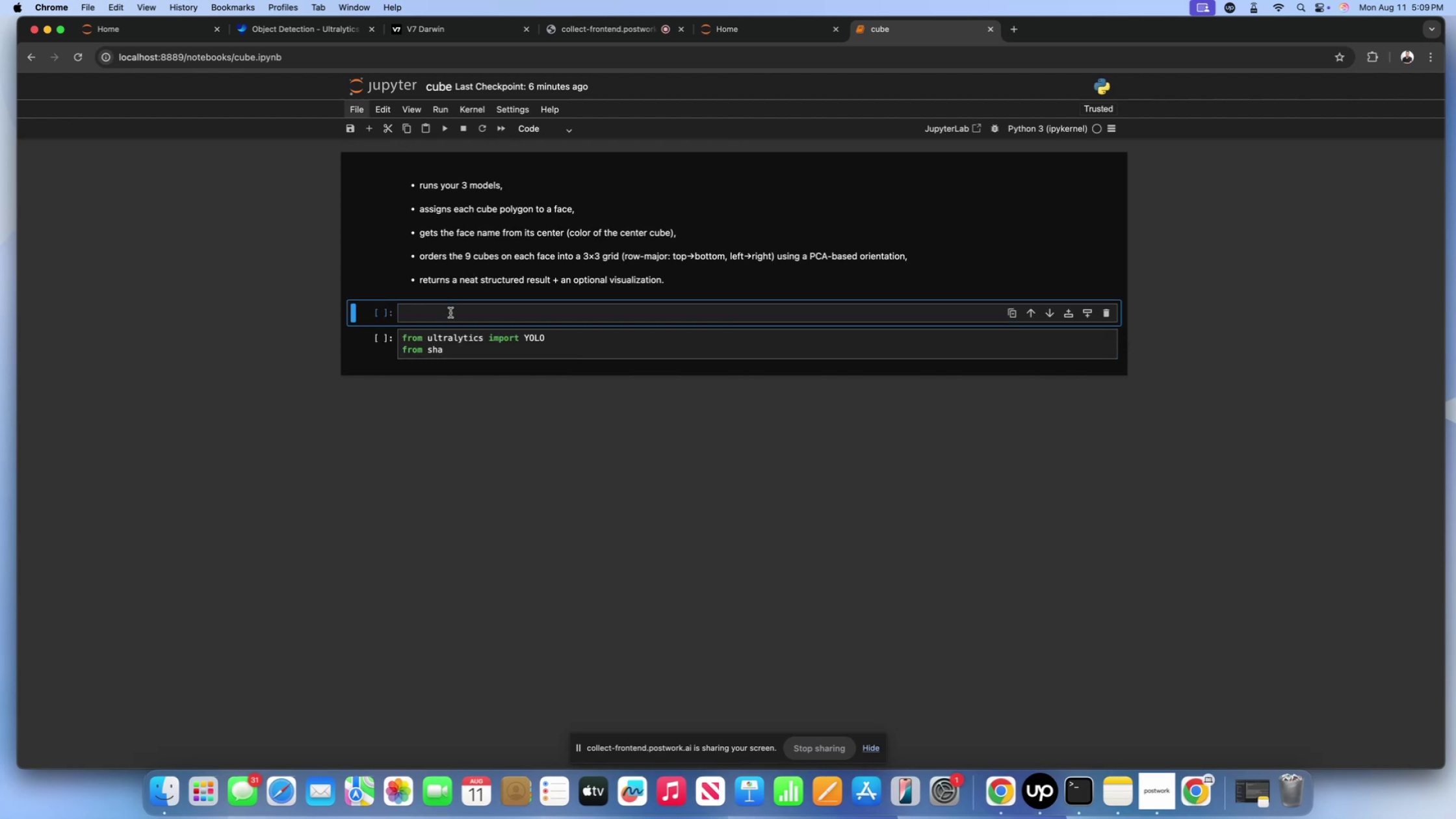 
left_click([450, 313])
 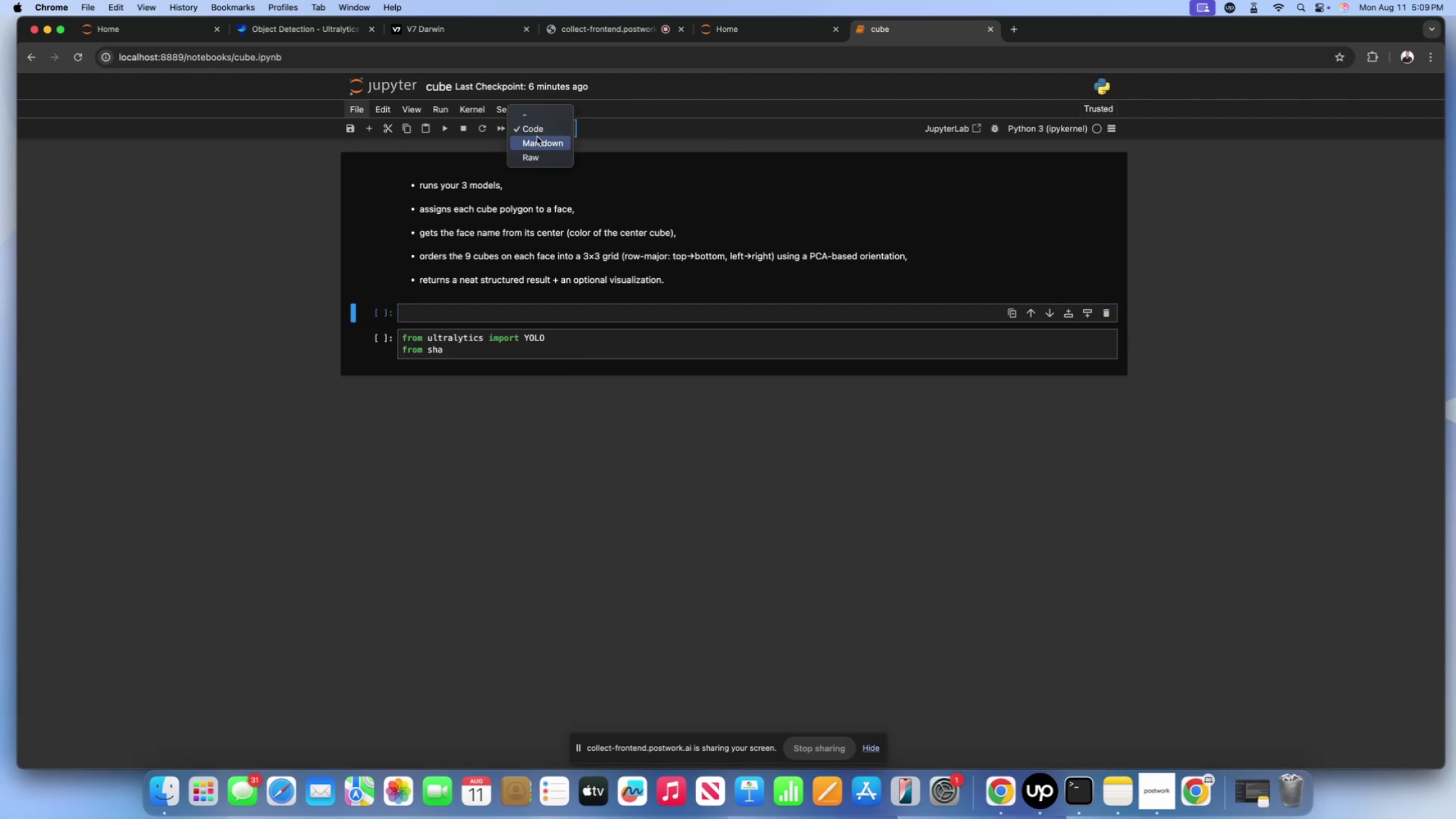 
double_click([540, 145])
 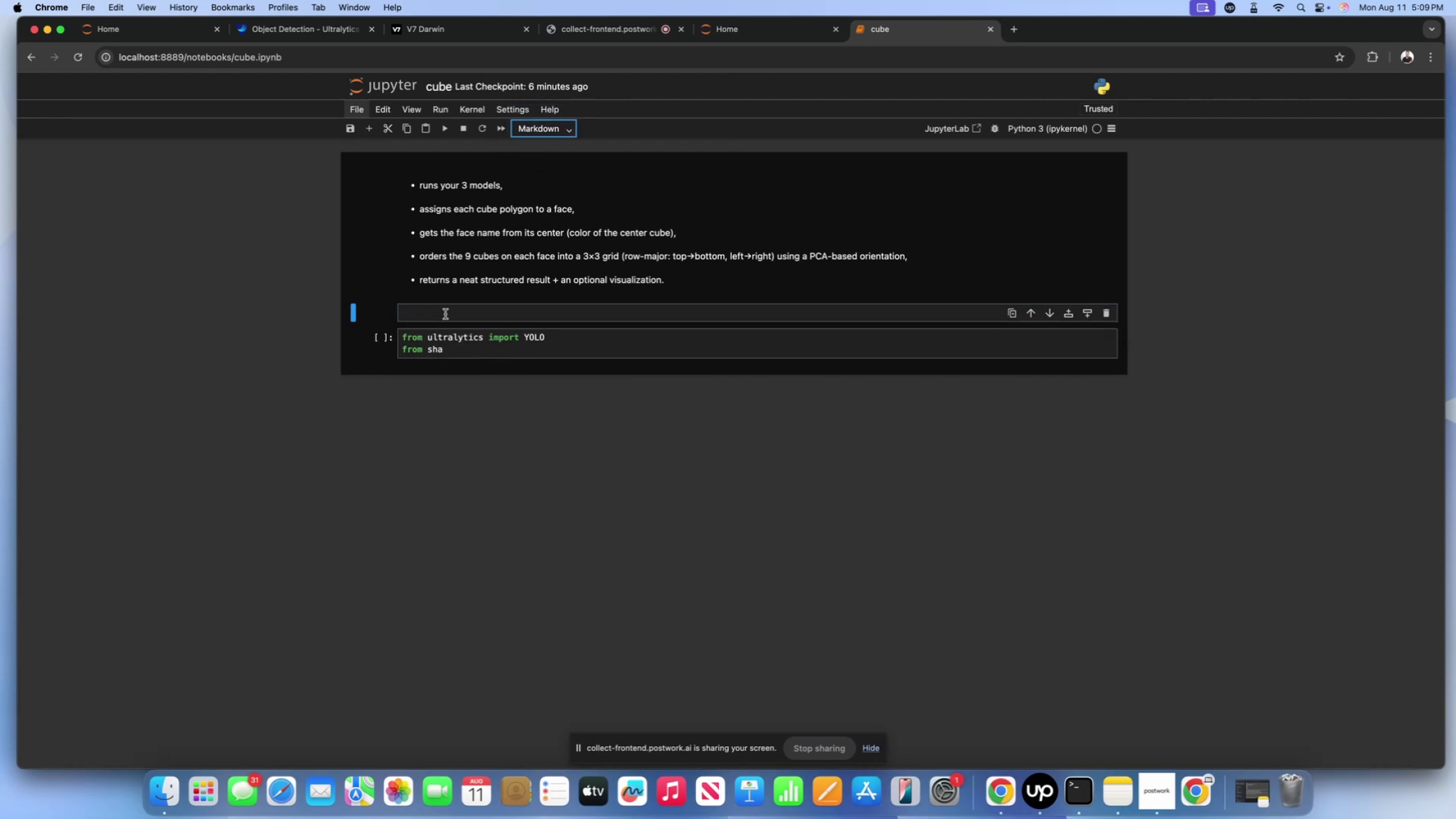 
left_click([443, 318])
 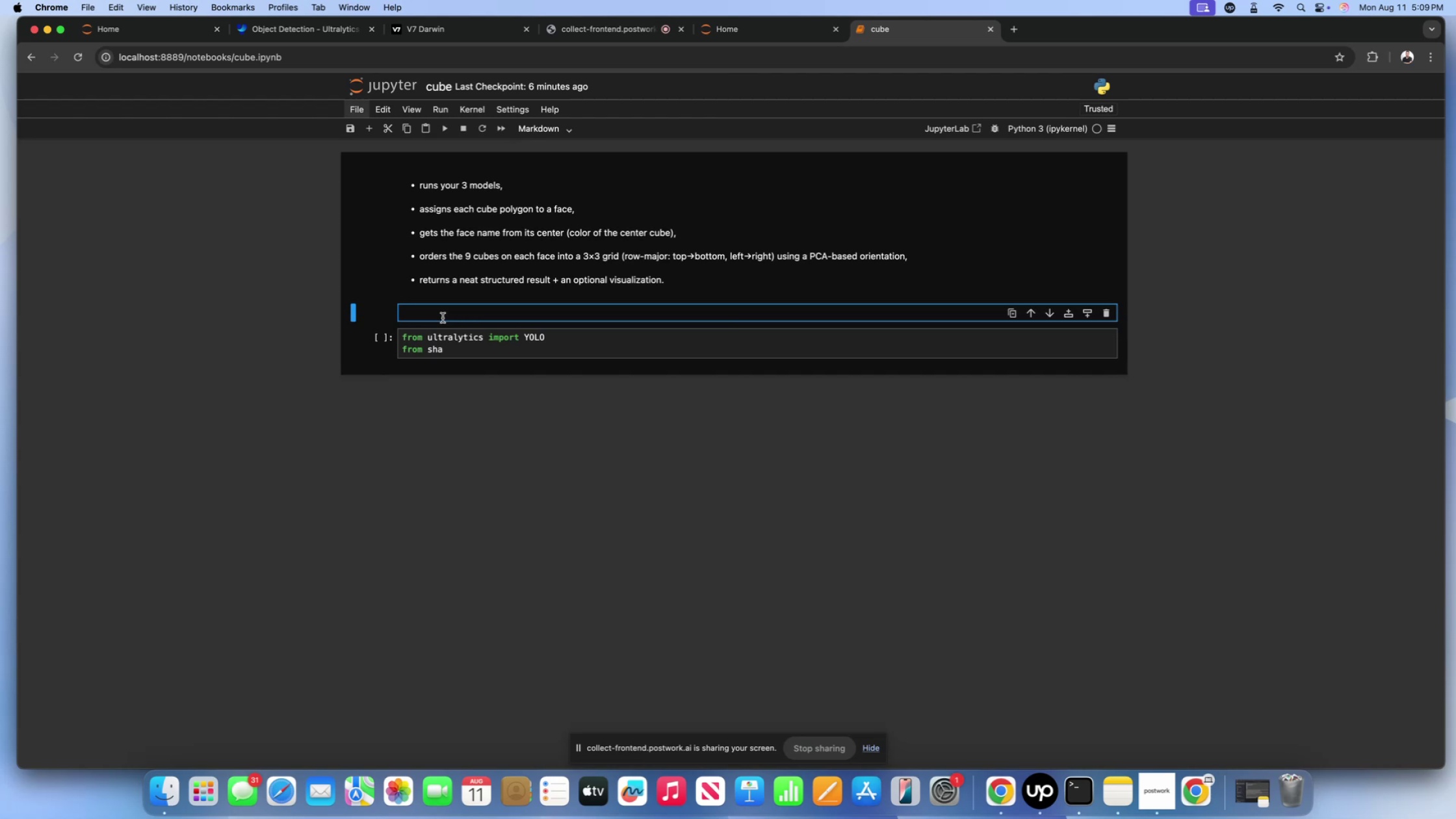 
wait(20.04)
 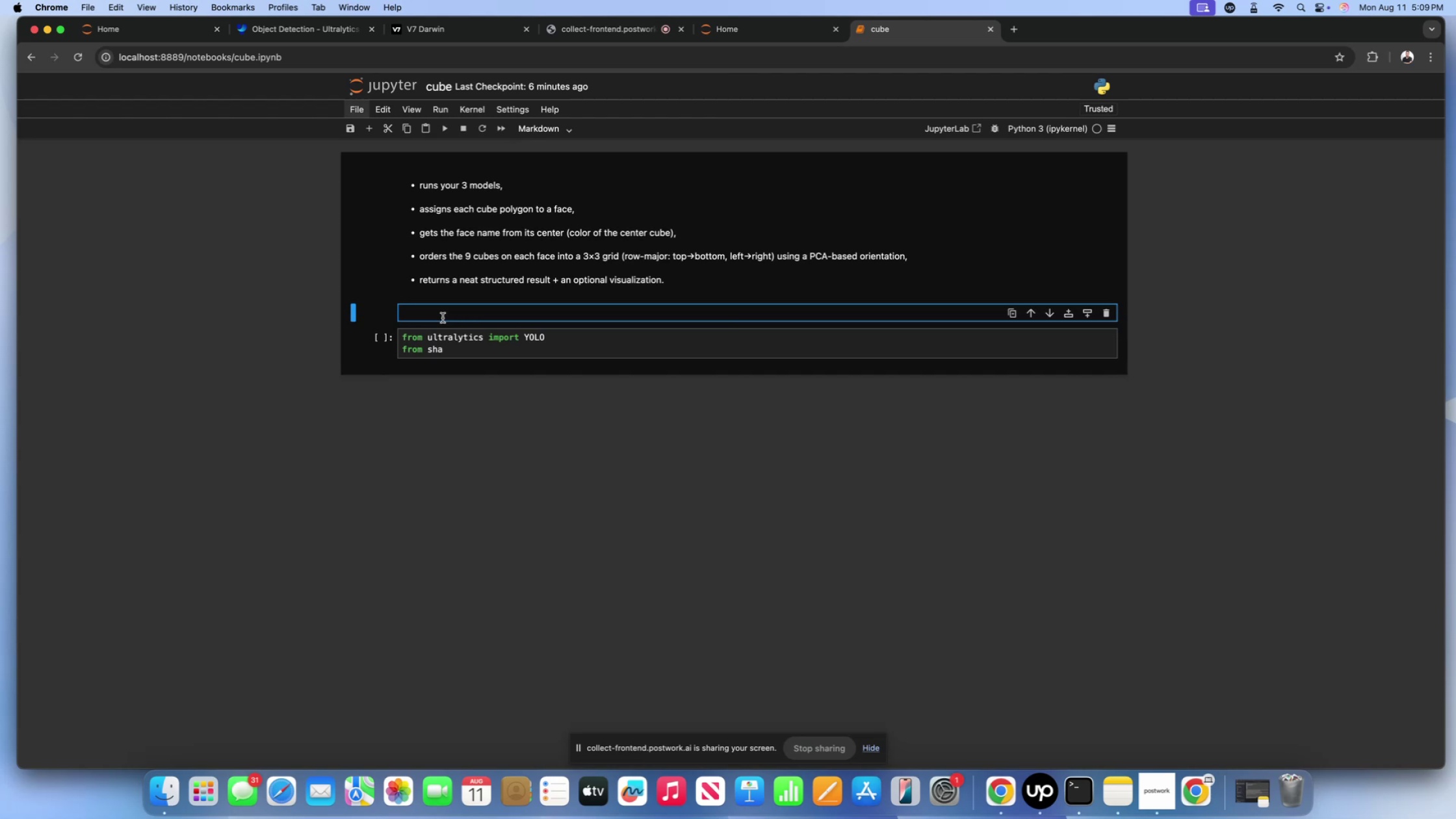 
key(Meta+CommandLeft)
 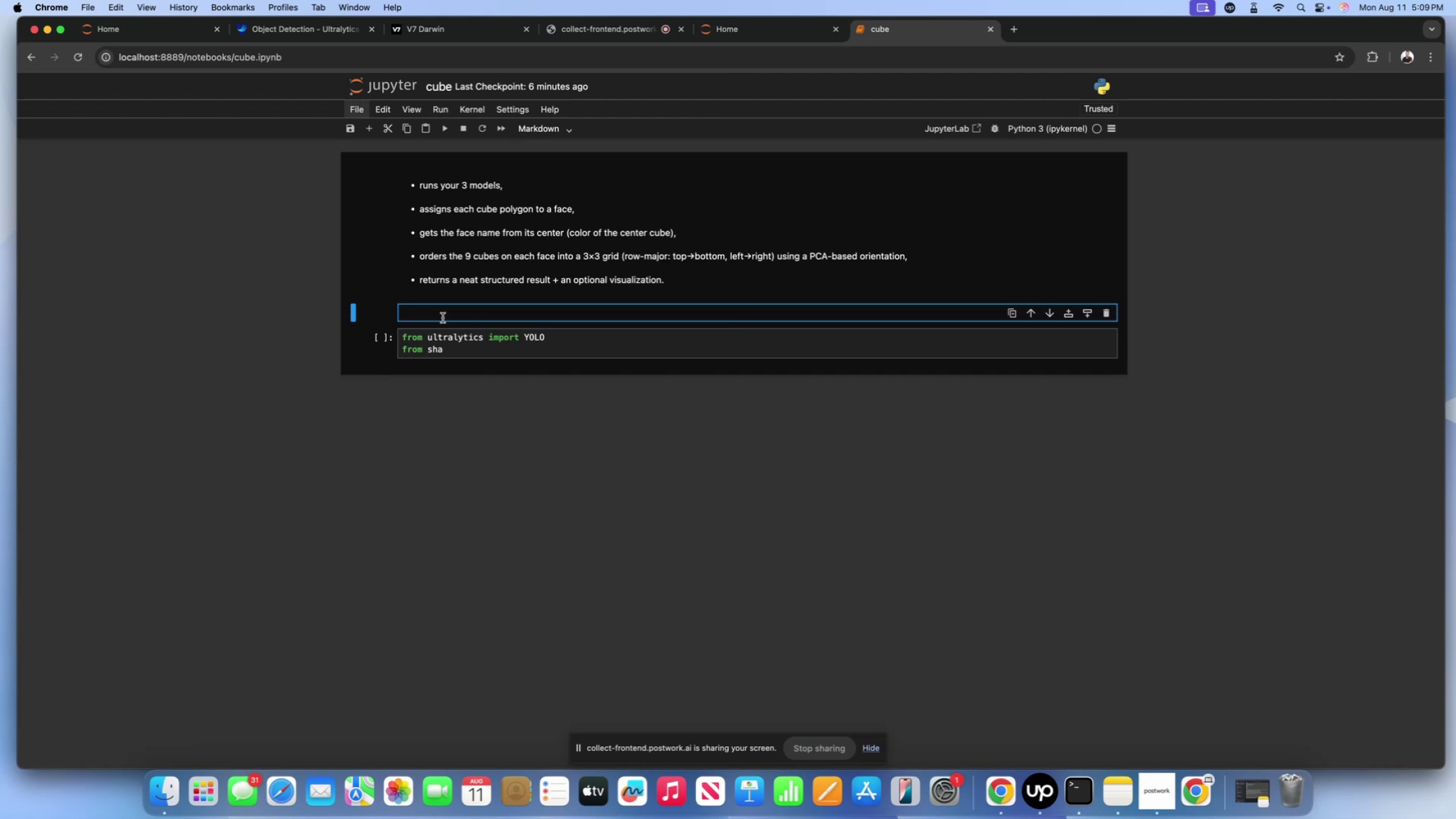 
key(Meta+V)
 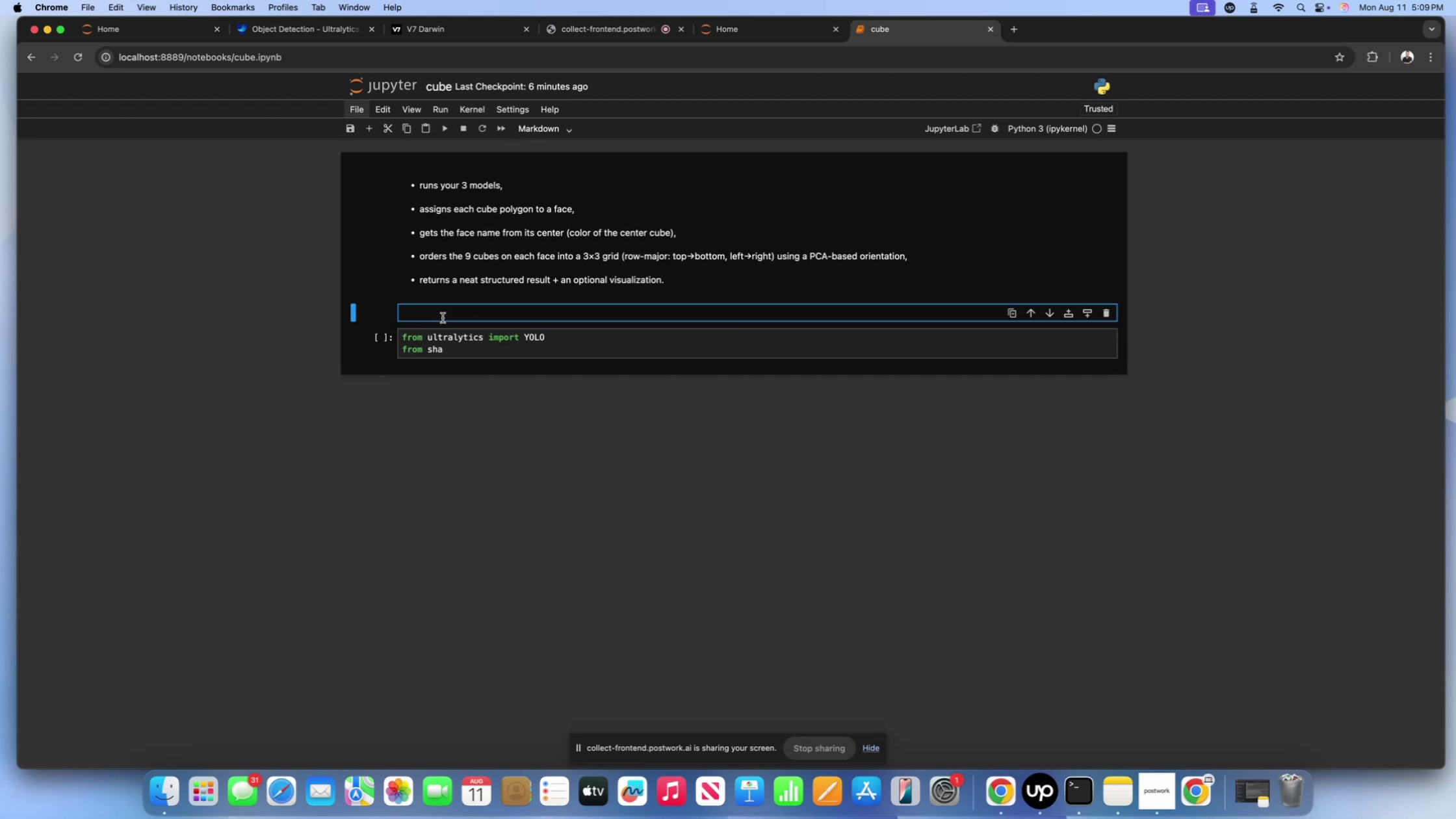 
left_click([472, 309])
 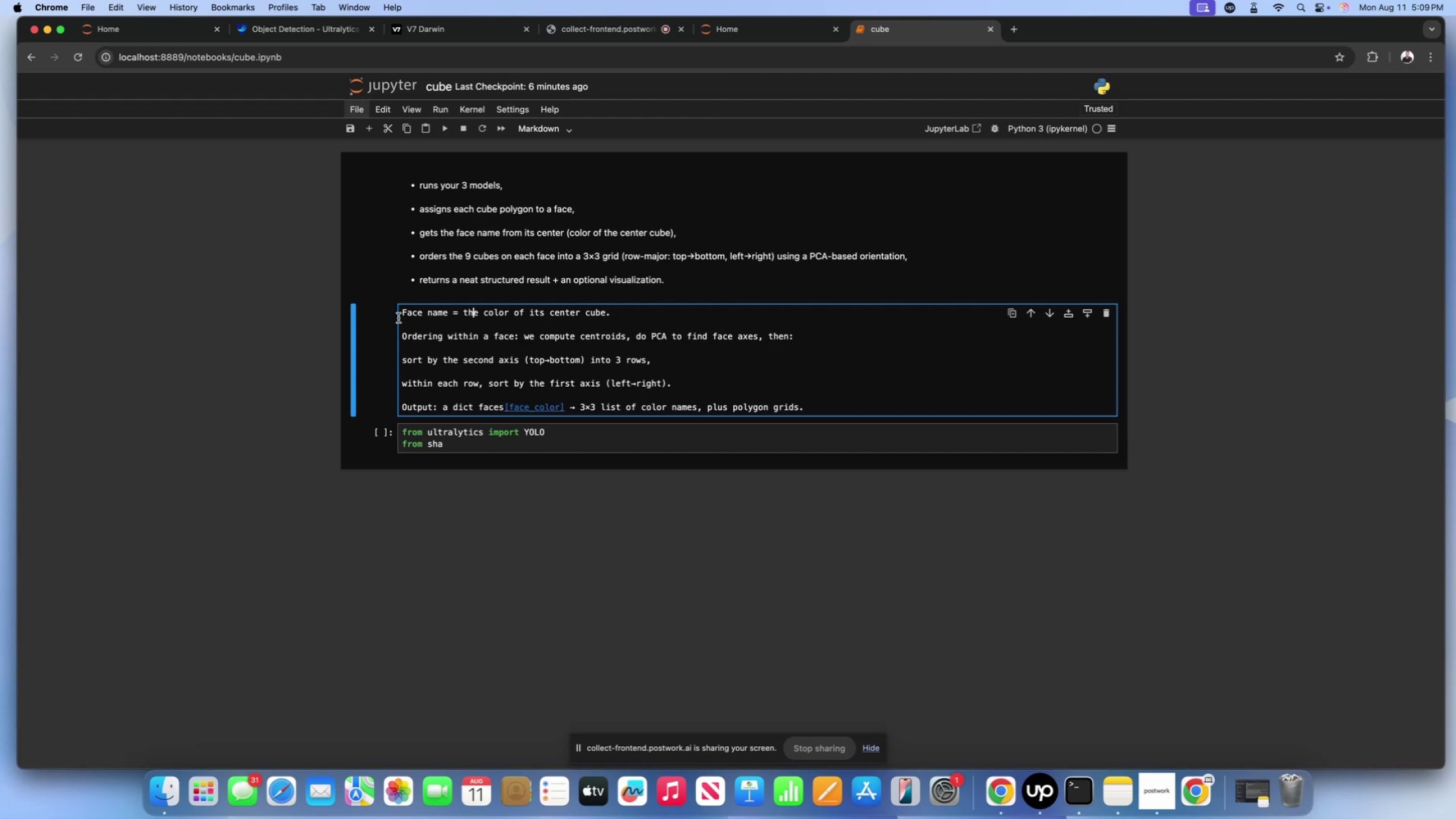 
left_click([399, 313])
 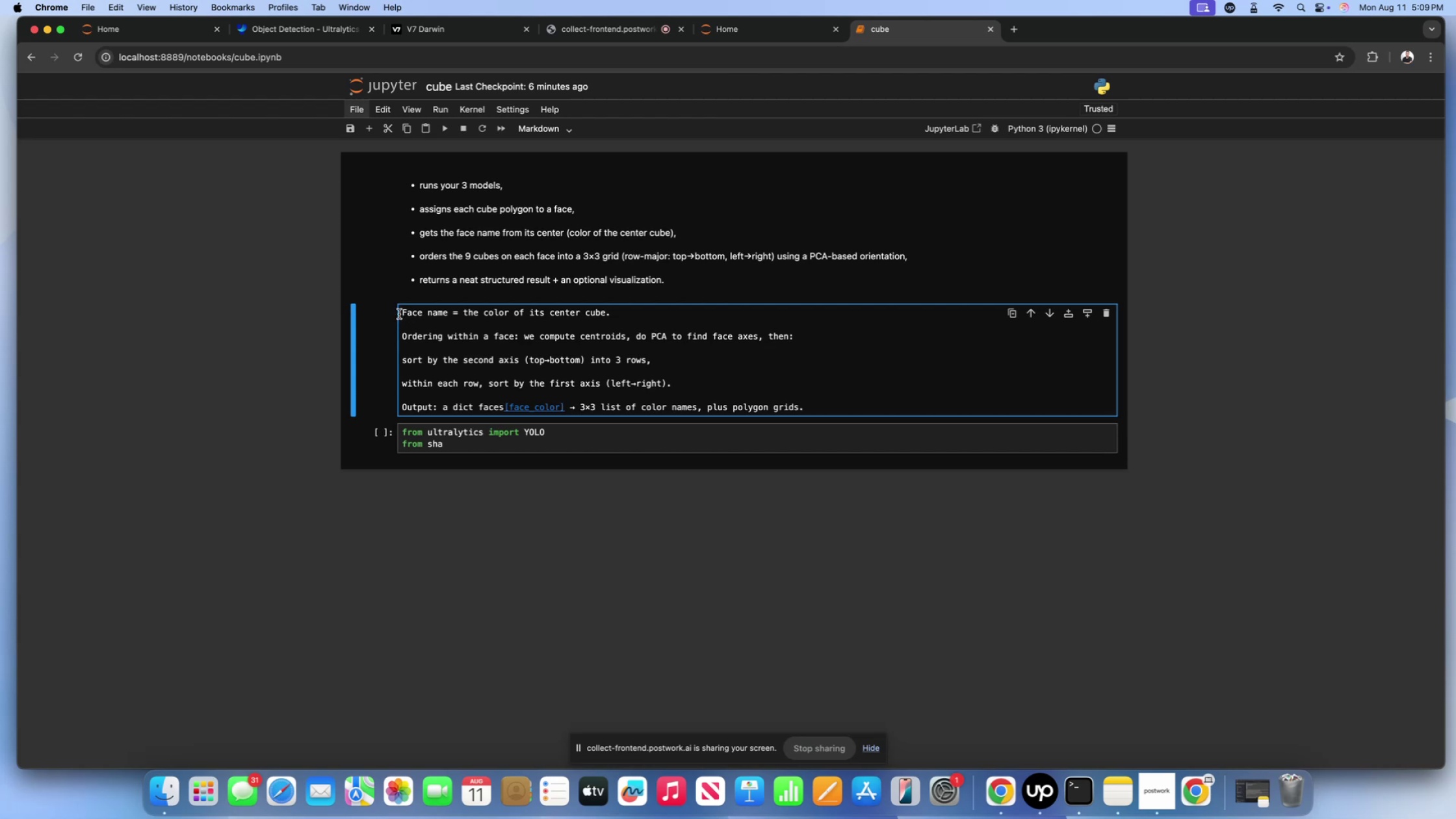 
key(Minus)
 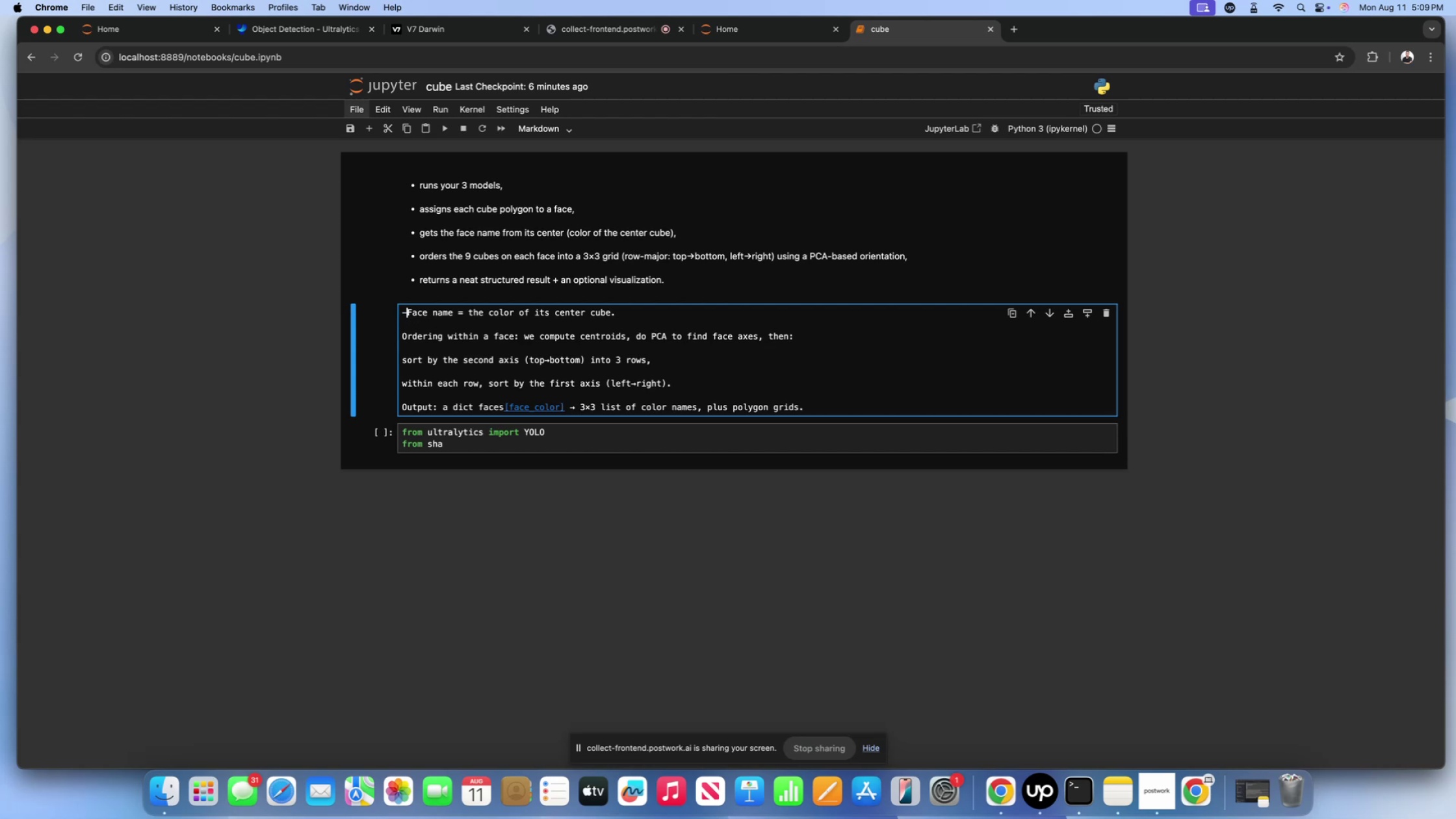 
key(Space)
 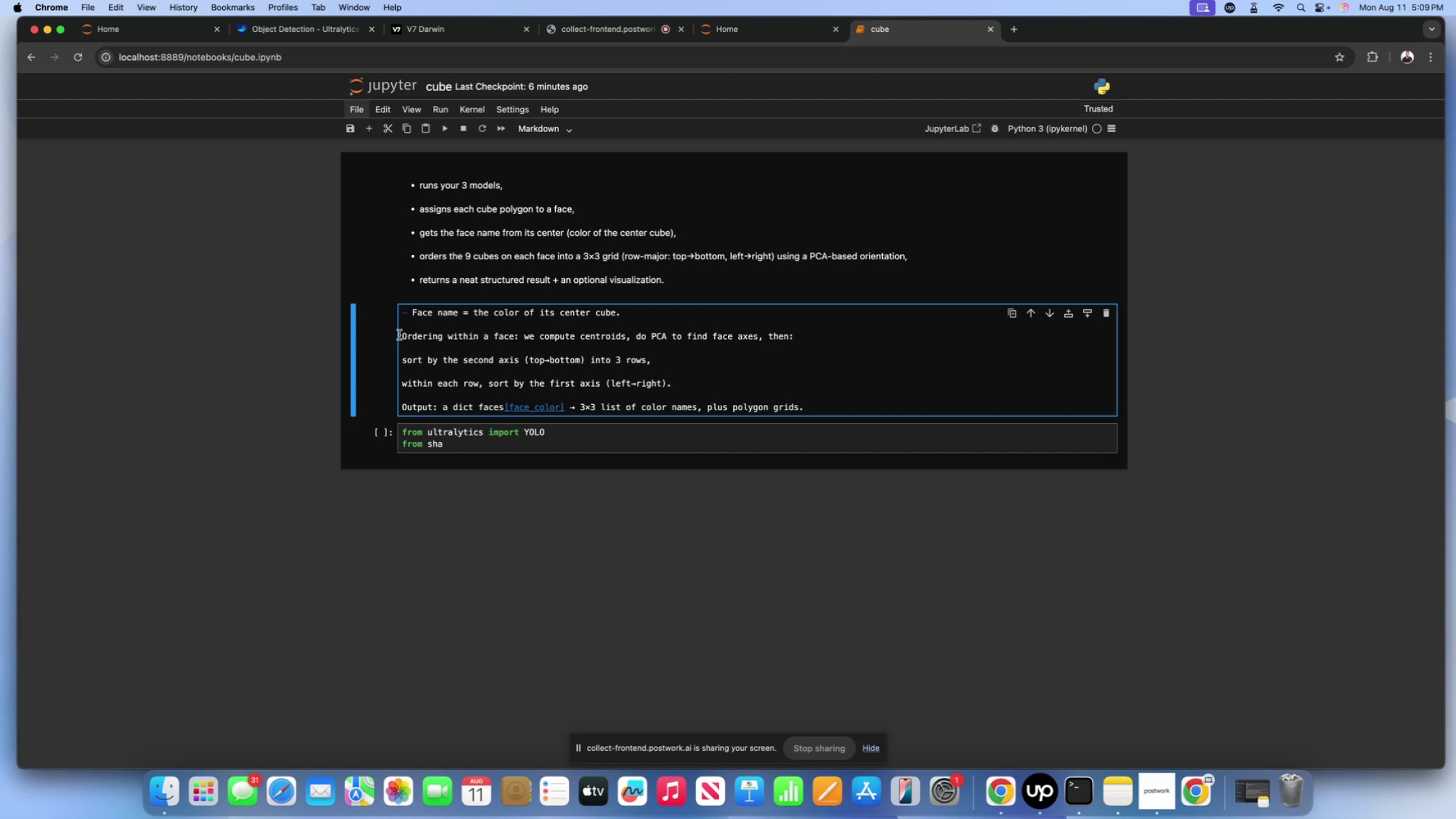 
left_click([403, 338])
 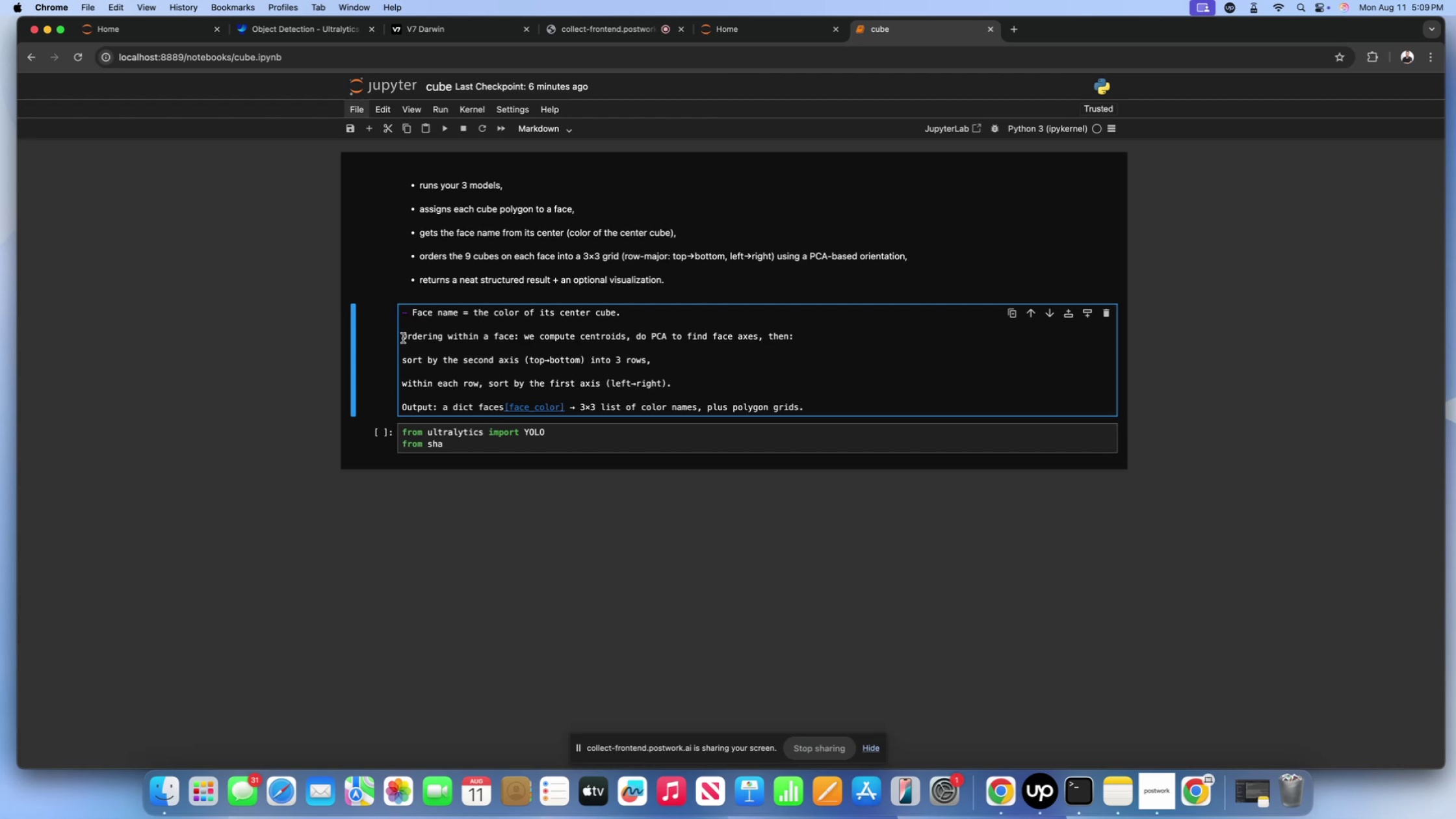 
key(Minus)
 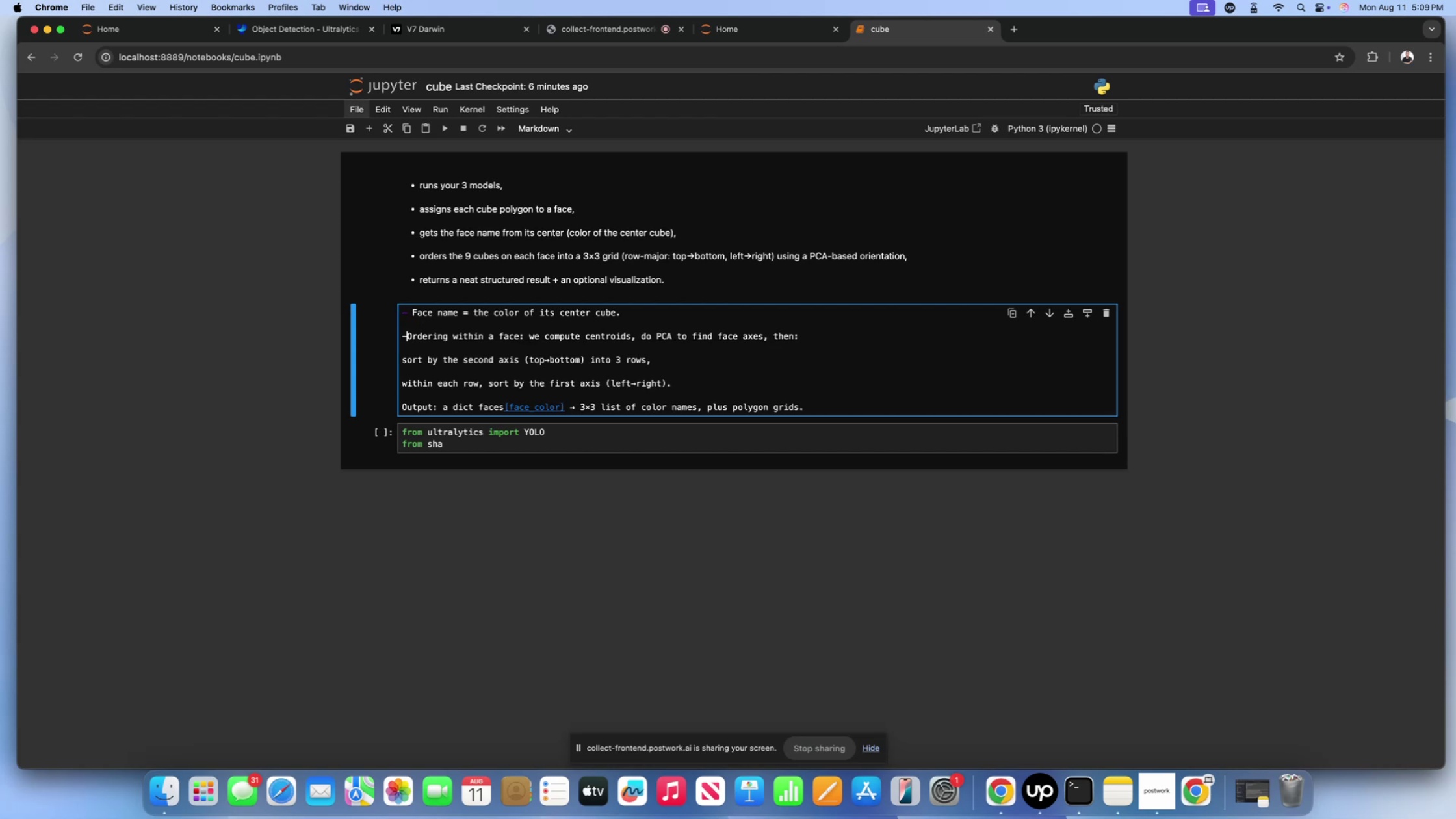 
key(Space)
 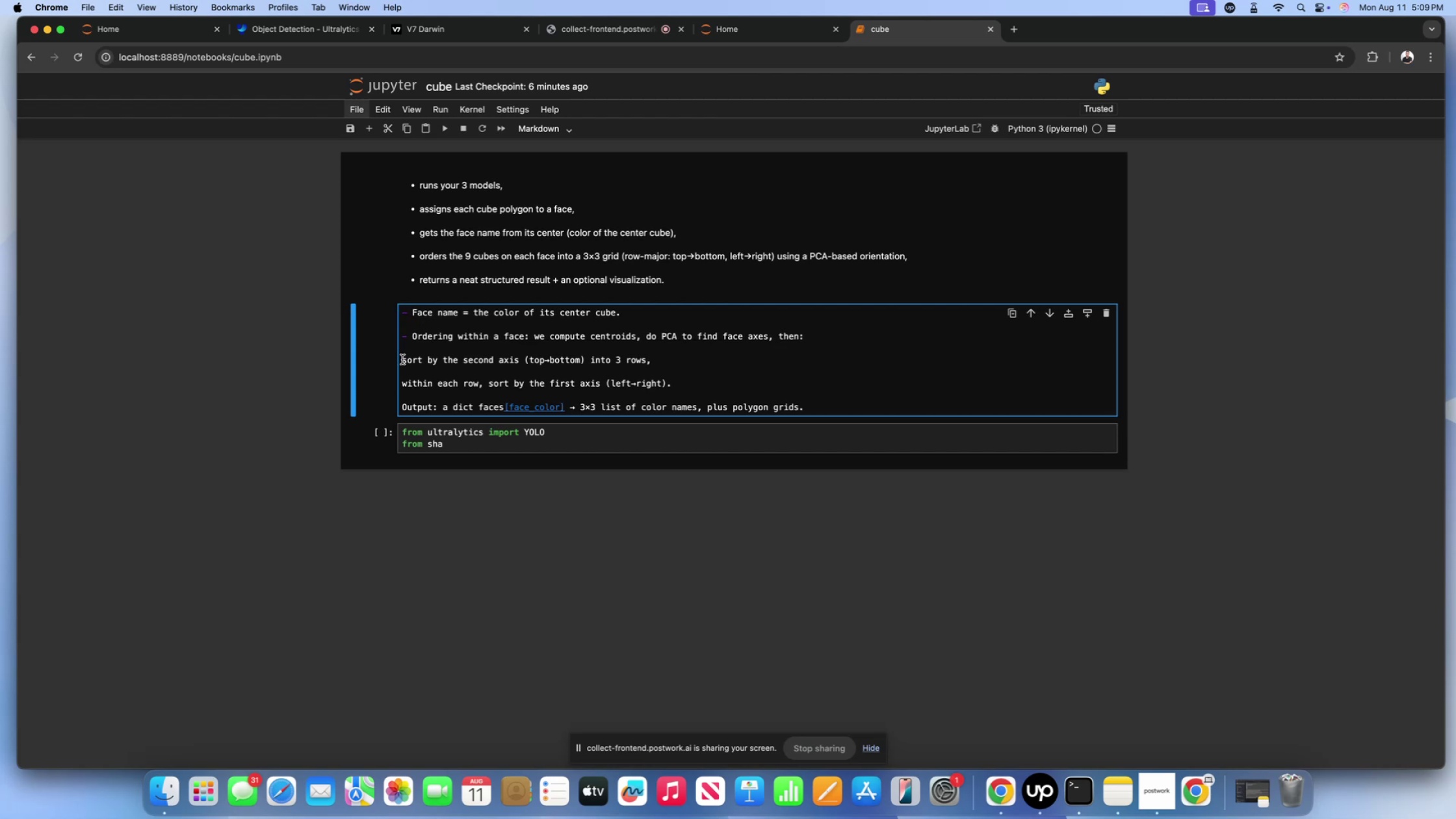 
left_click([402, 359])
 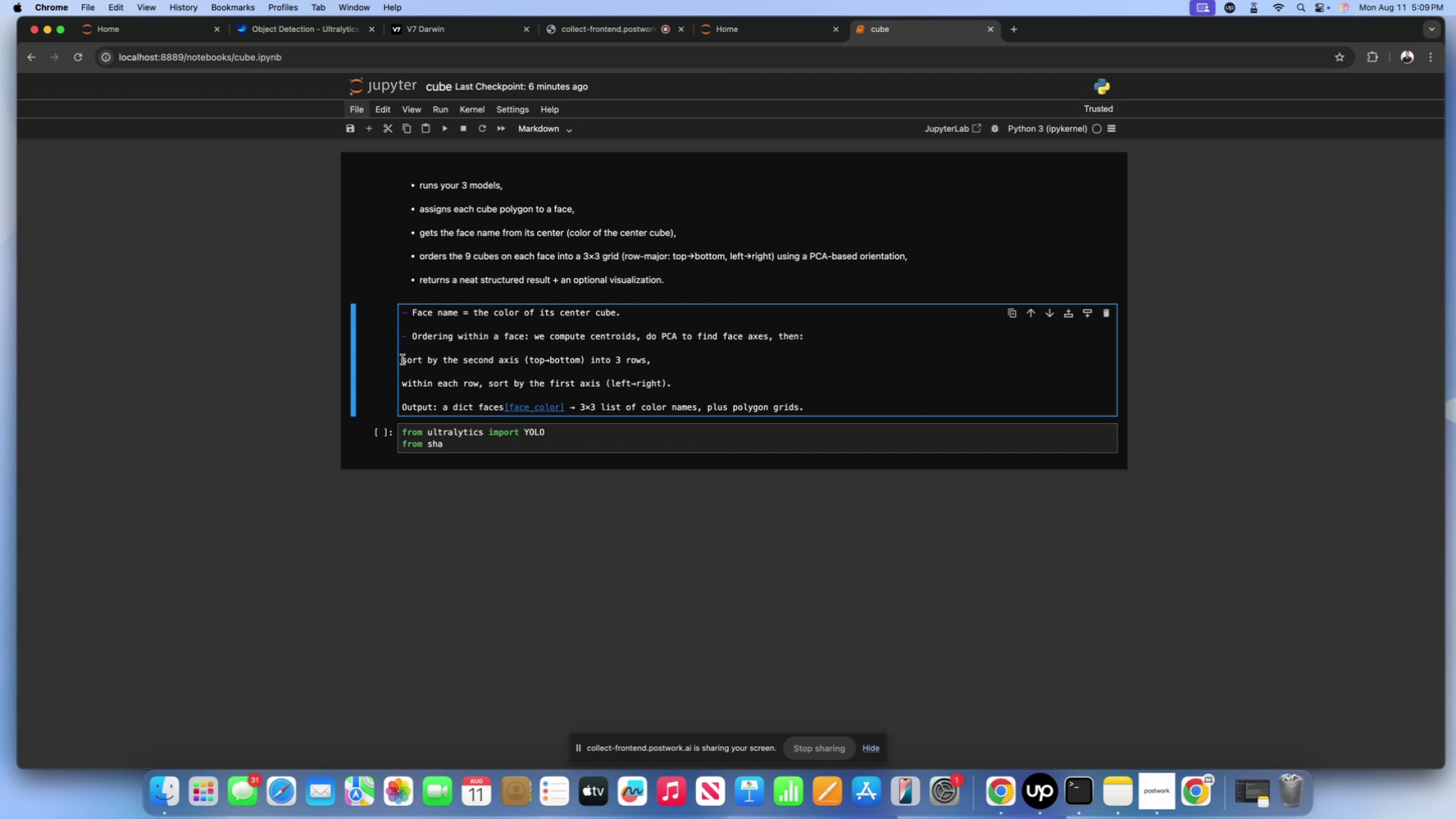 
key(Minus)
 